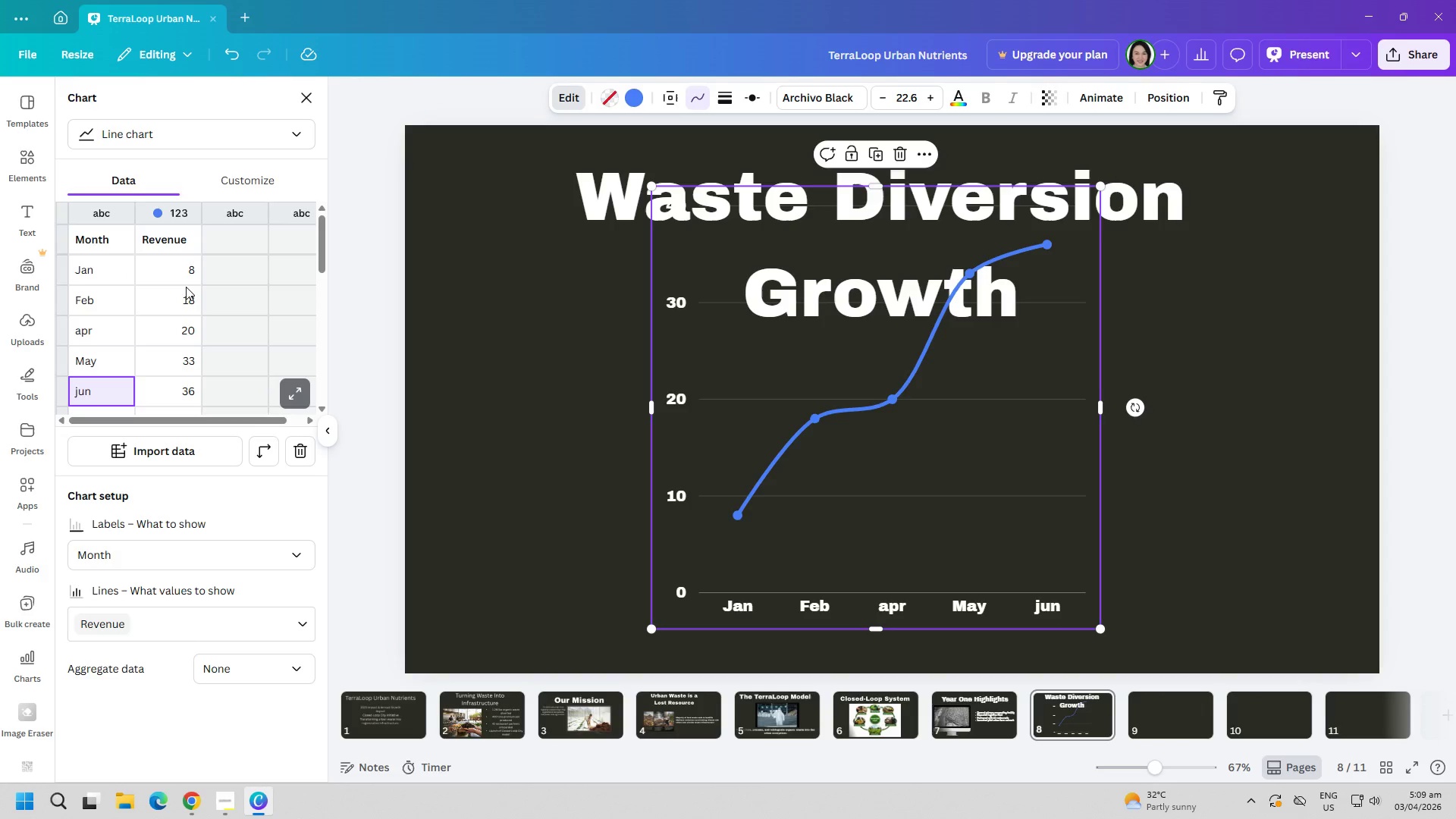 
scroll: coordinate [152, 289], scroll_direction: down, amount: 2.0
 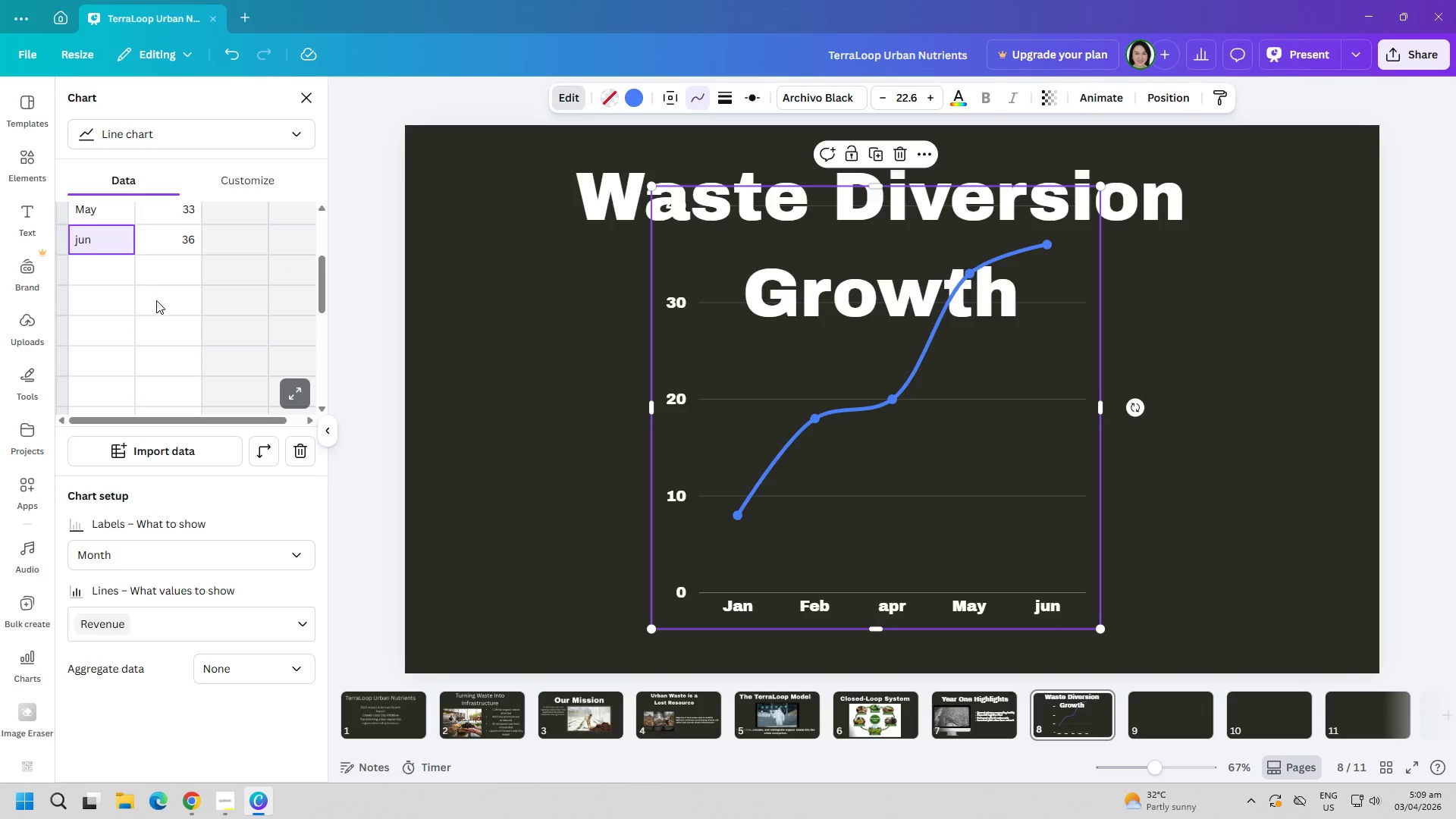 
scroll: coordinate [158, 302], scroll_direction: up, amount: 1.0
 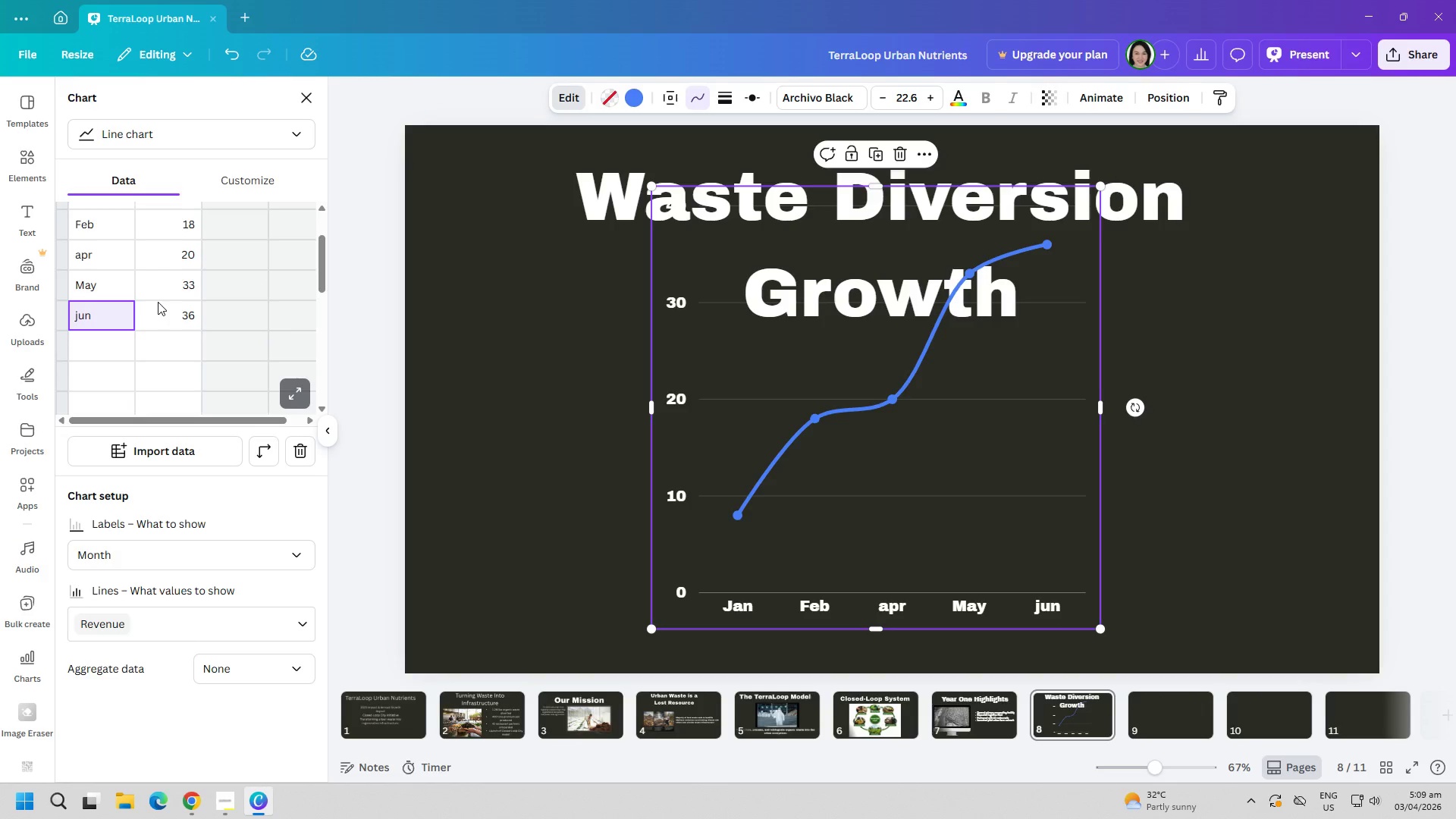 
key(Alt+AltLeft)
 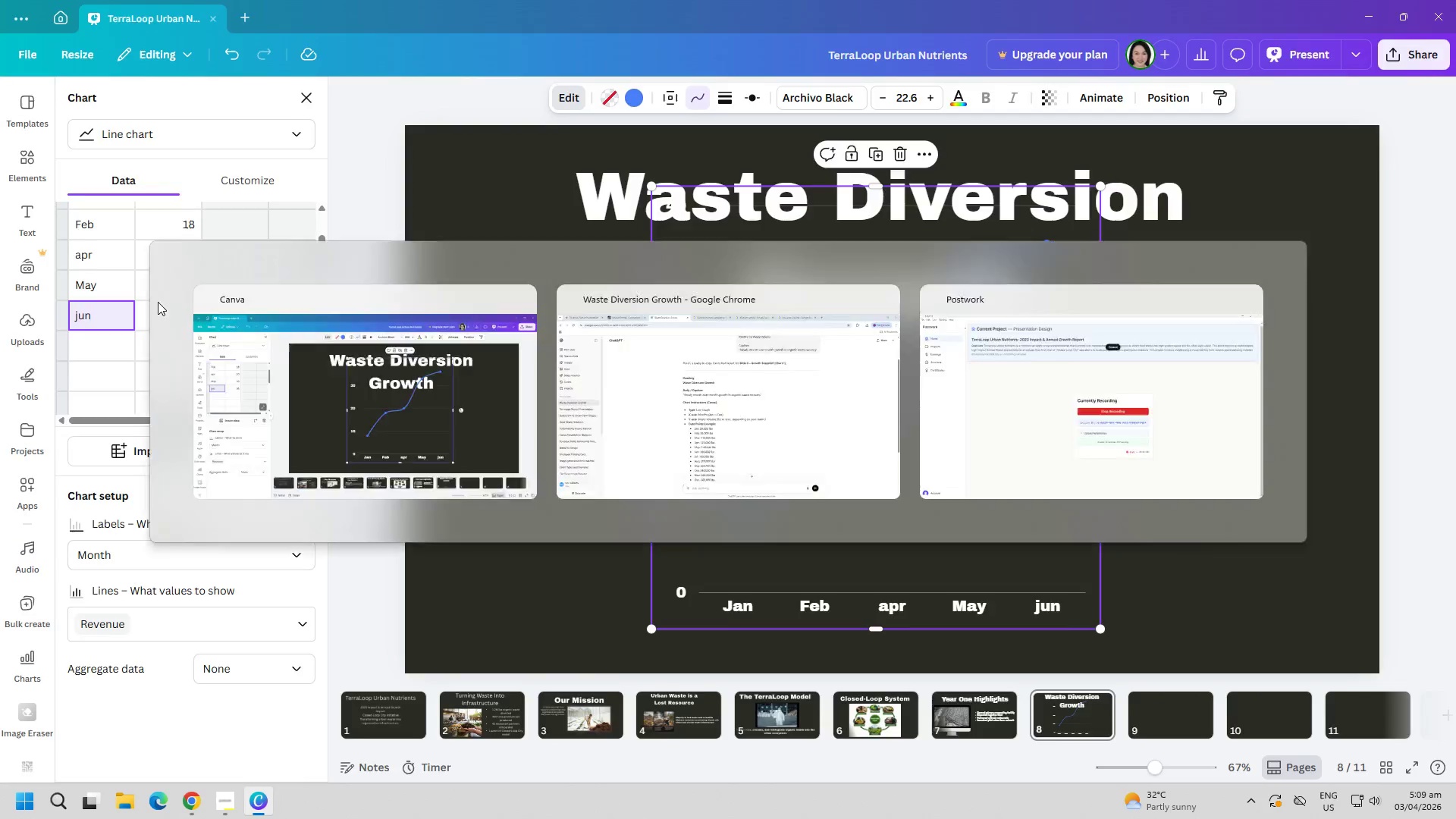 
key(Alt+Tab)
 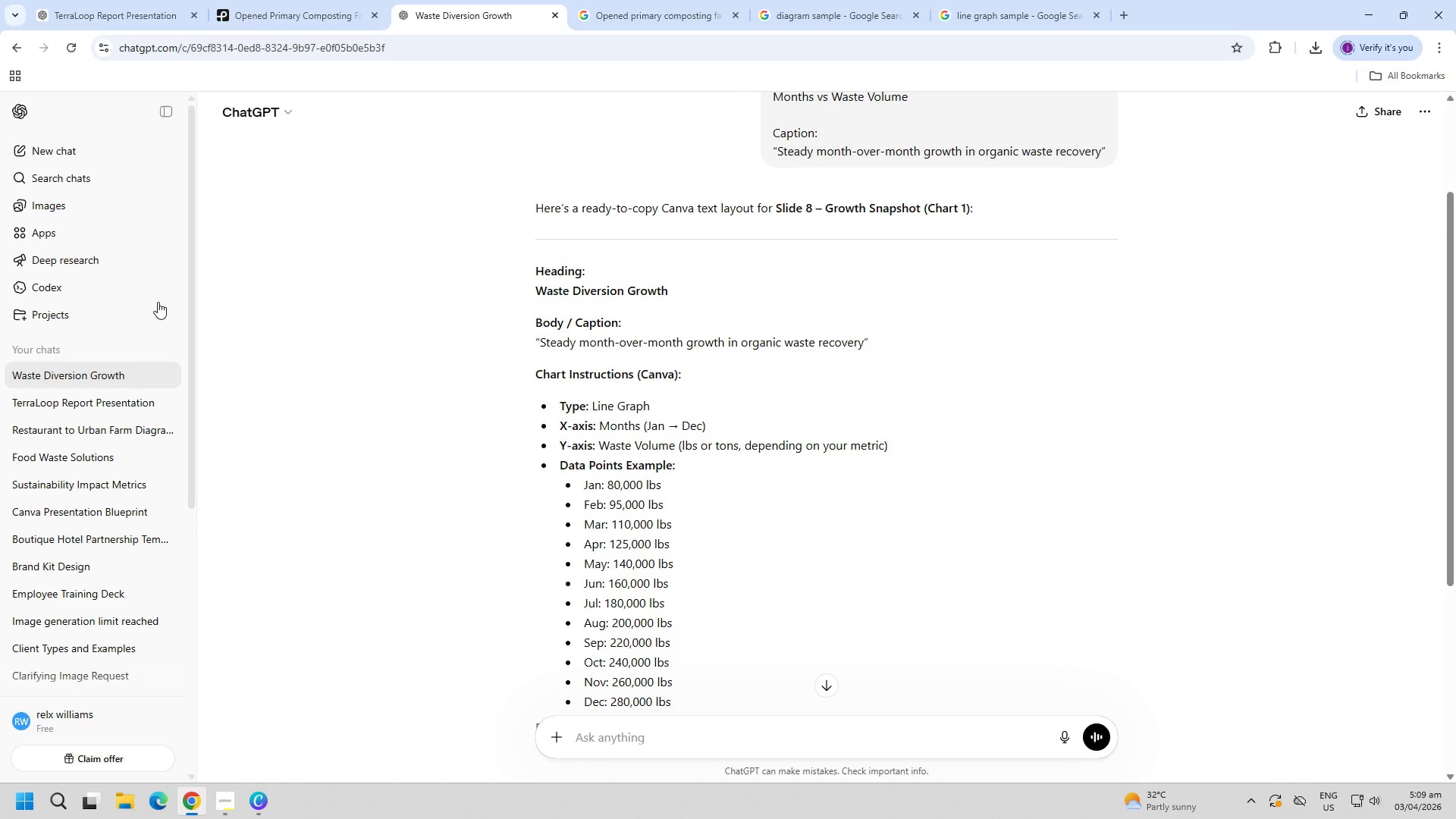 
wait(24.86)
 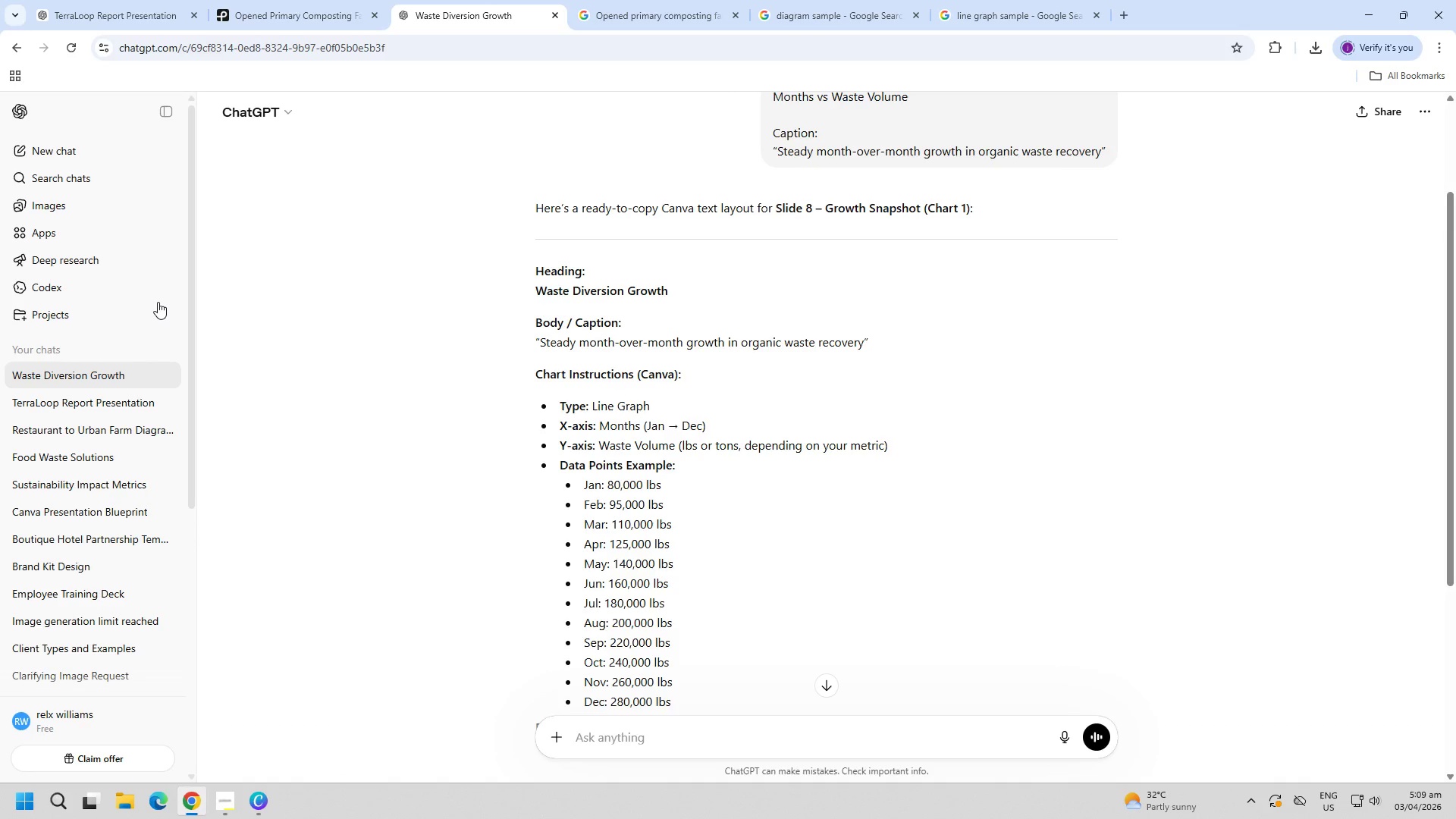 
left_click([180, 0])
 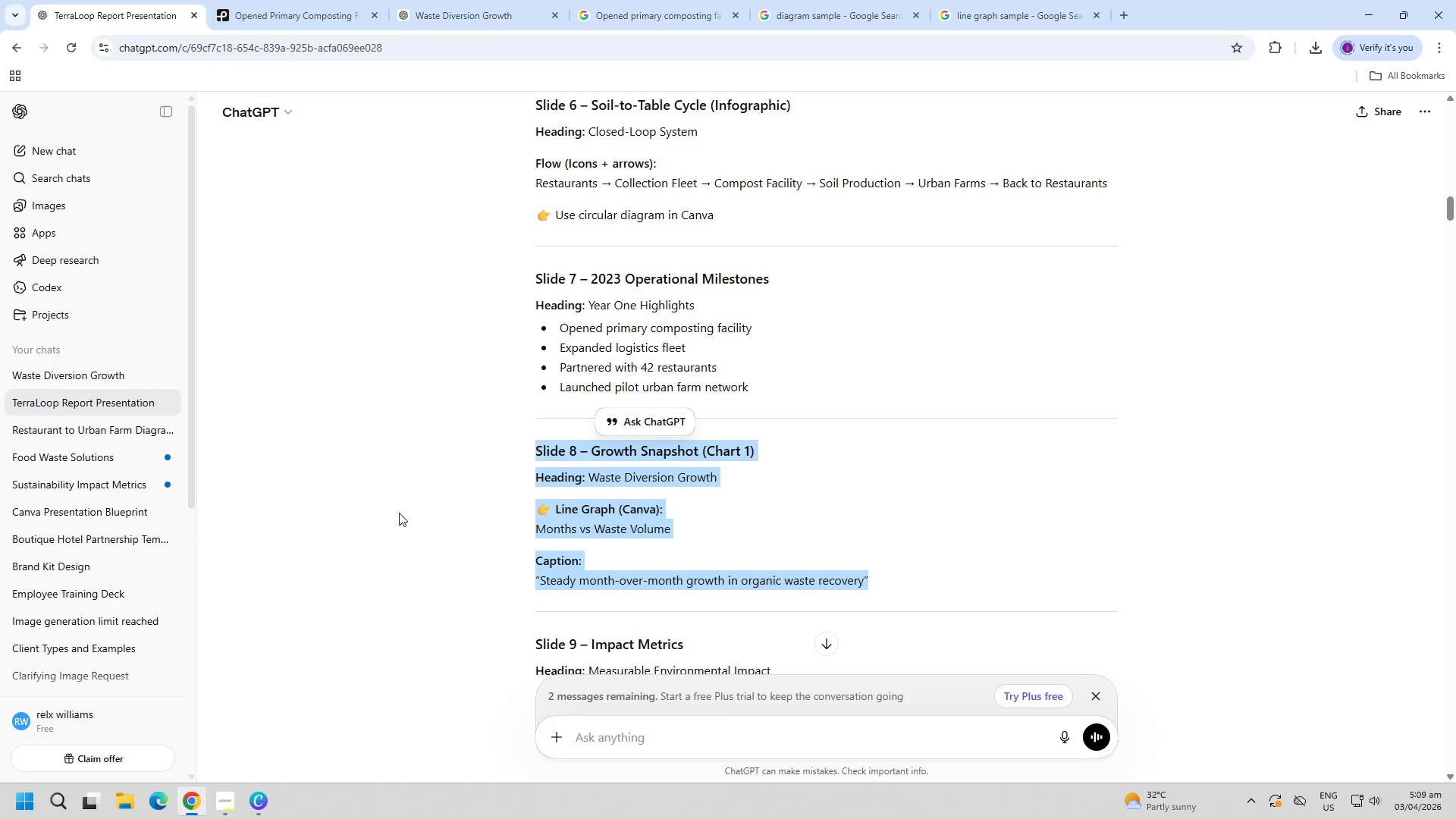 
left_click([399, 513])
 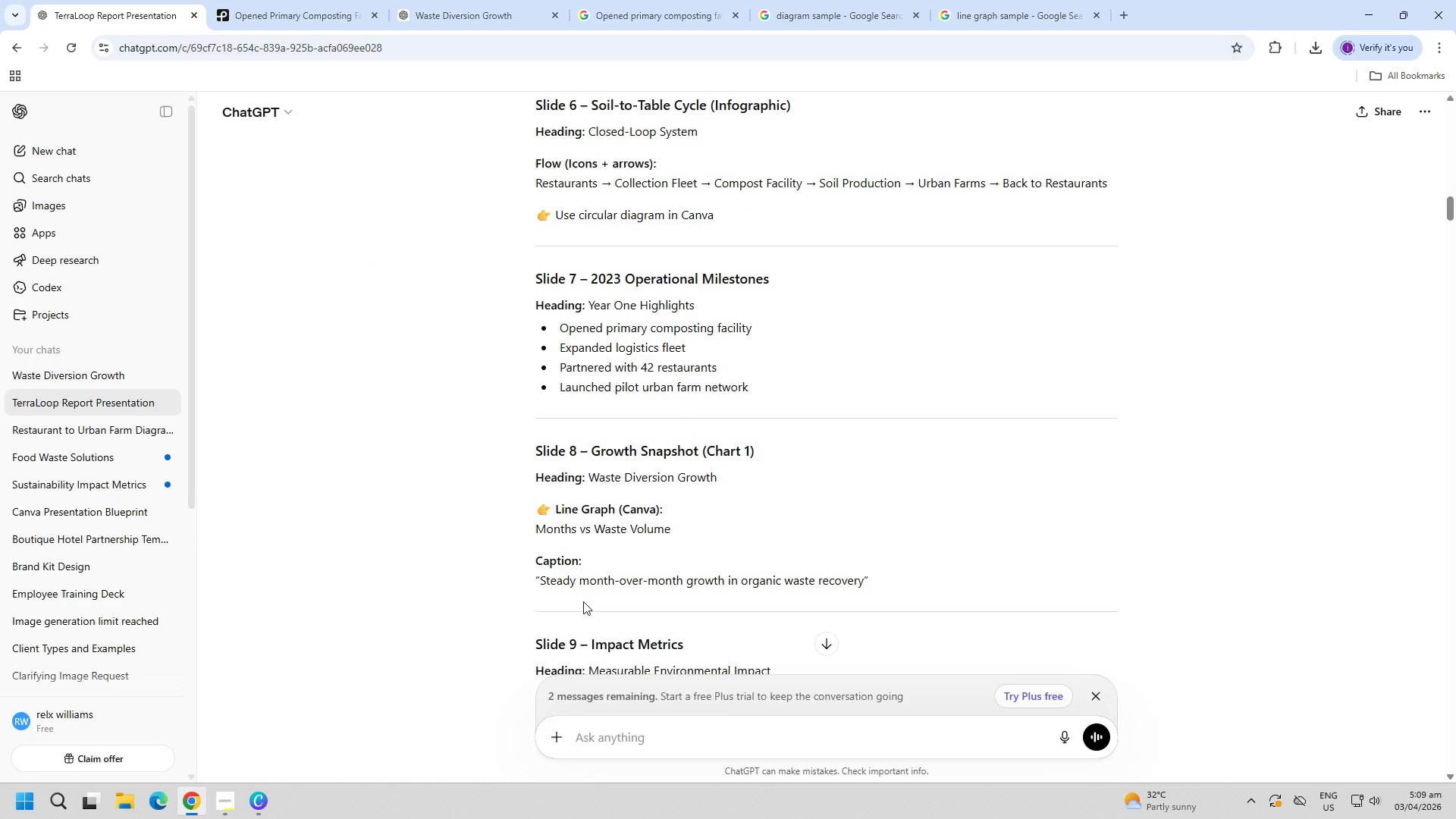 
wait(10.11)
 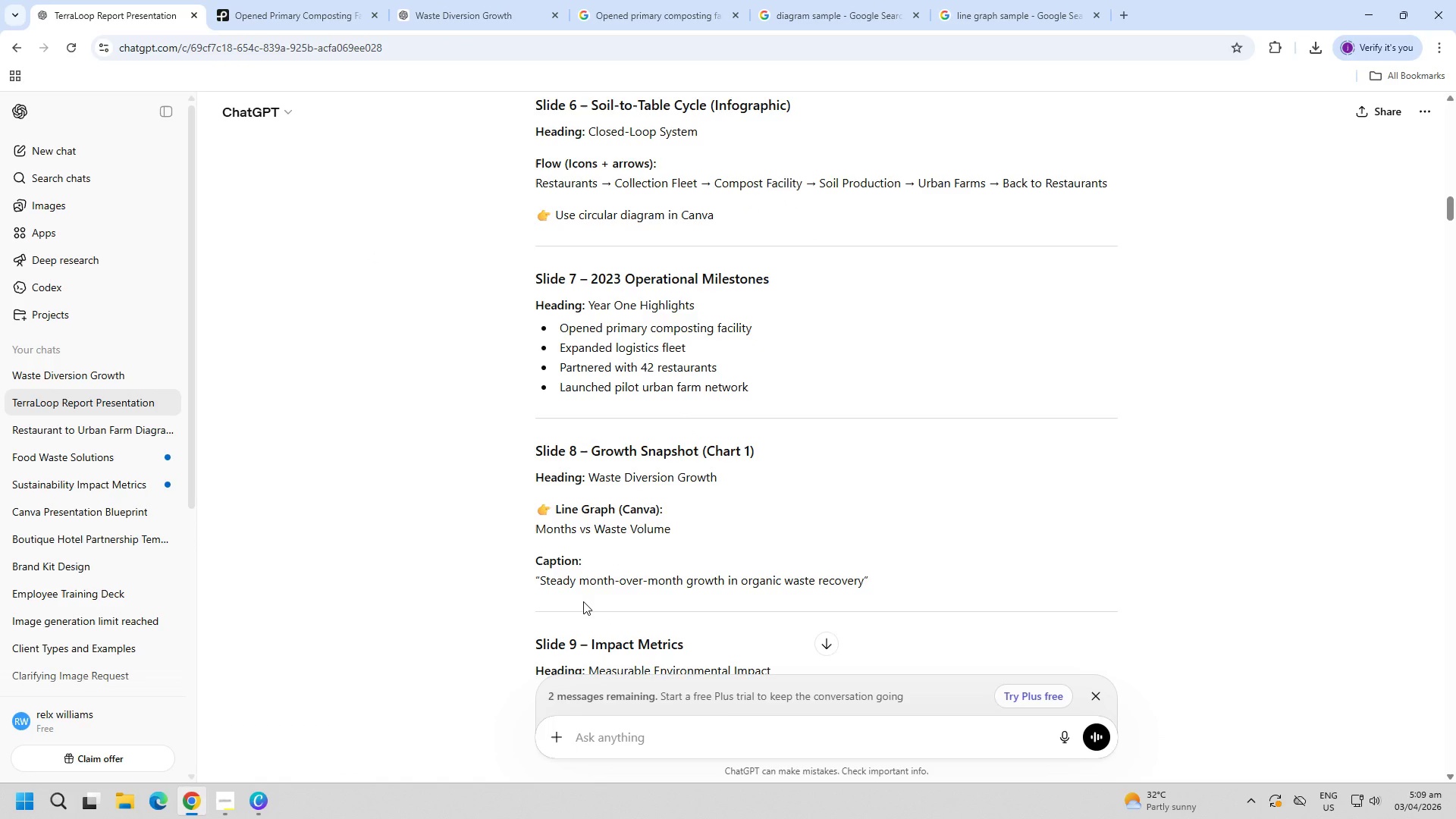 
left_click([278, 0])
 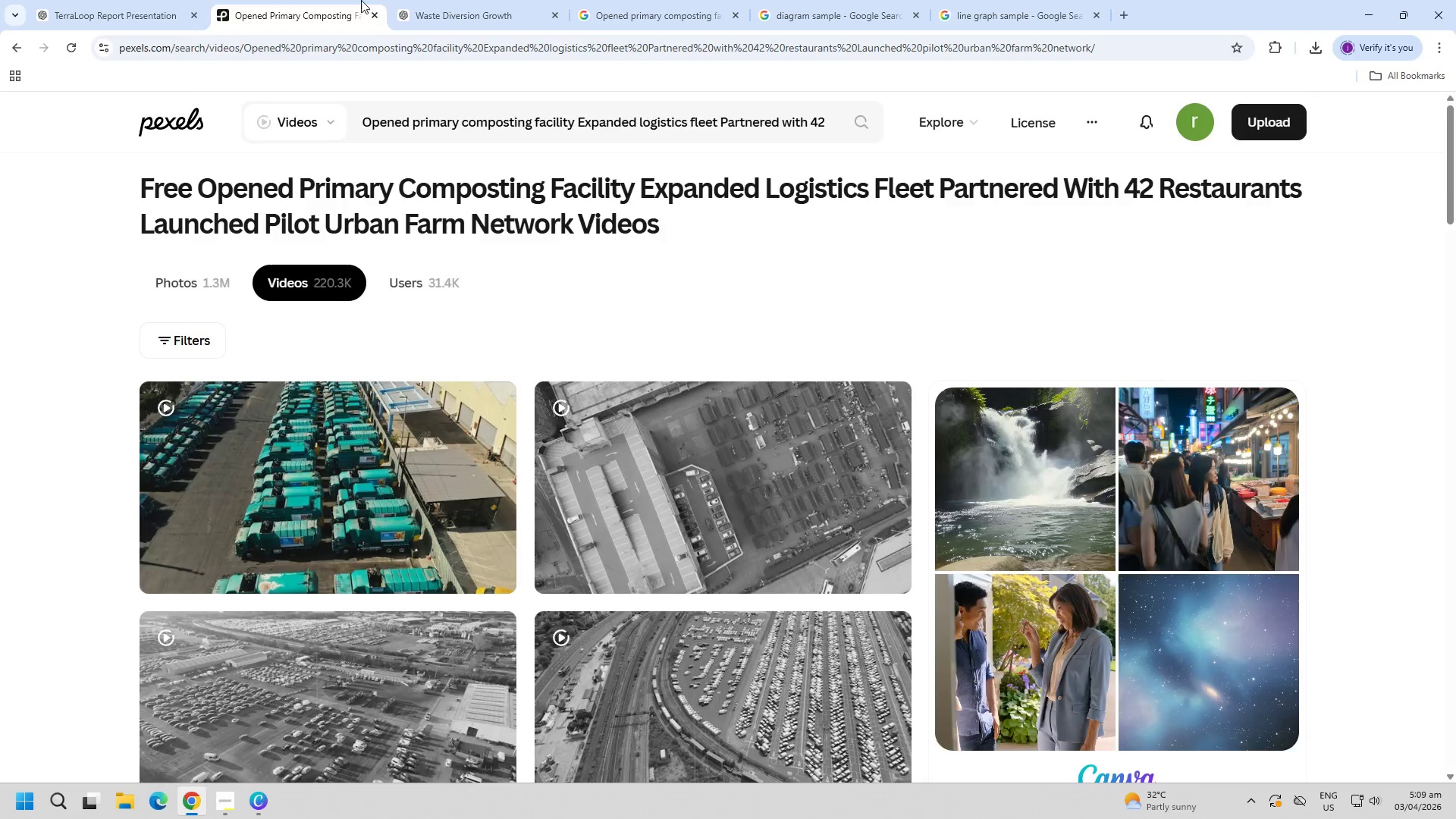 
left_click([402, 0])
 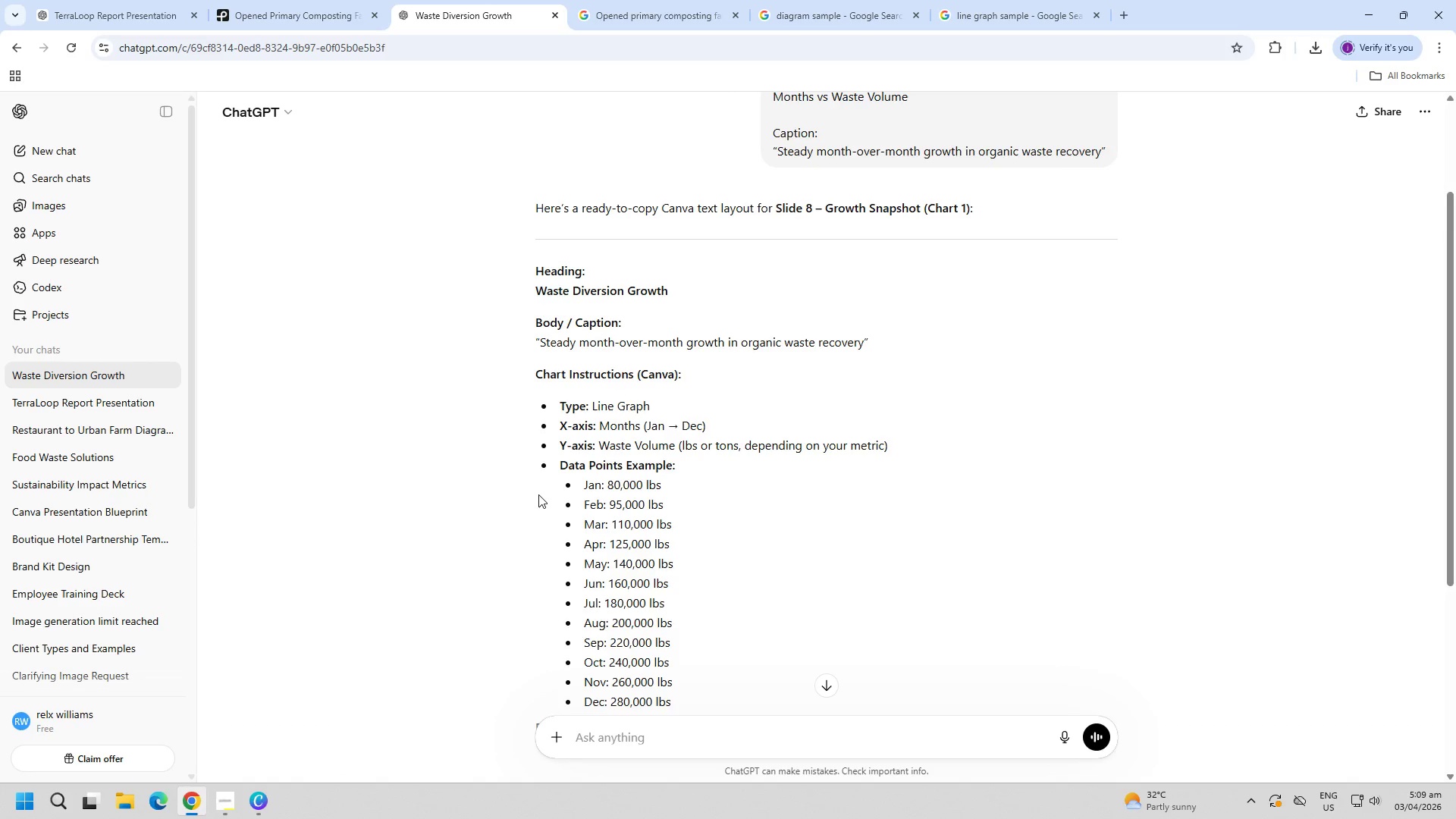 
wait(13.36)
 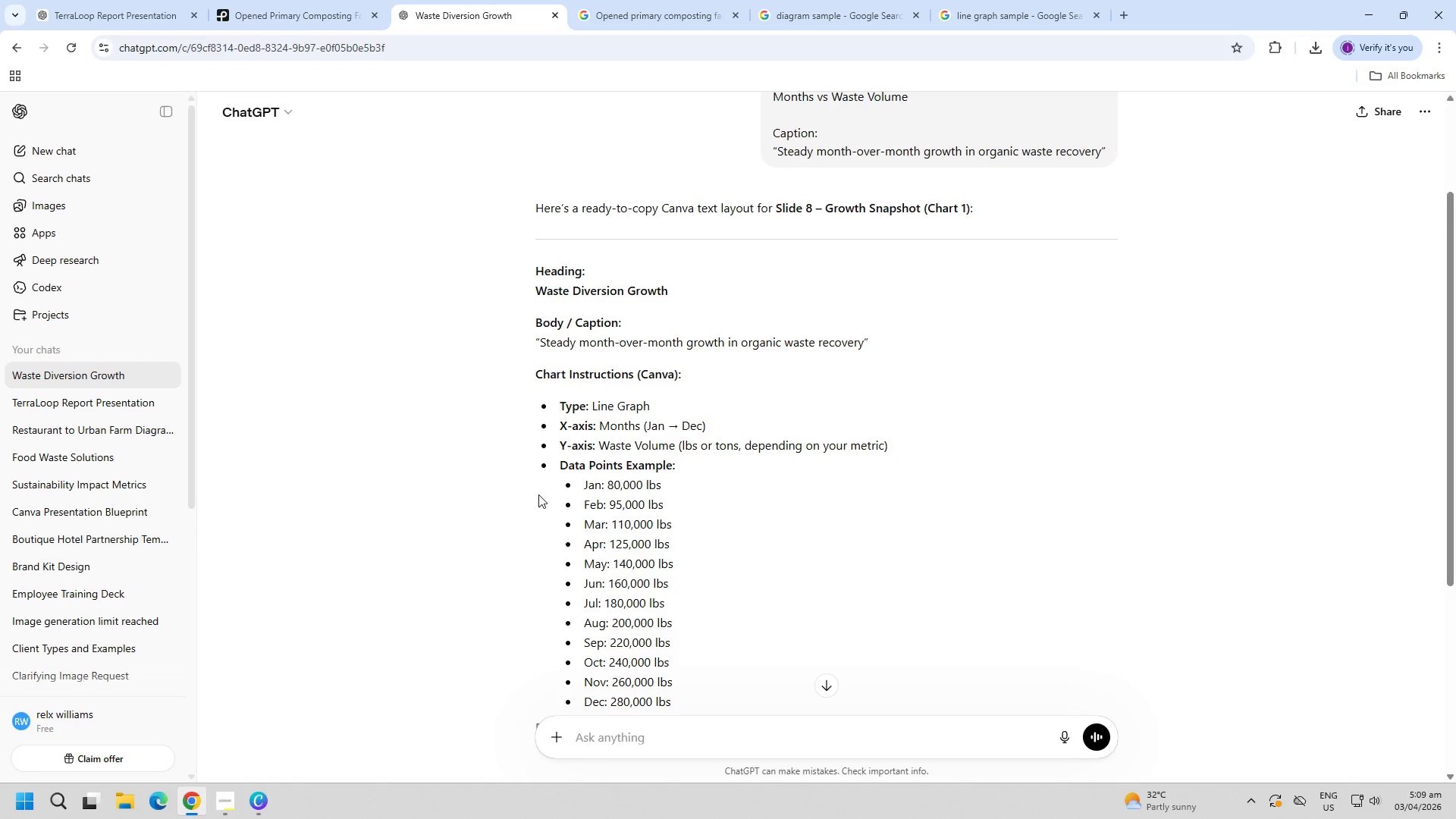 
key(Alt+AltLeft)
 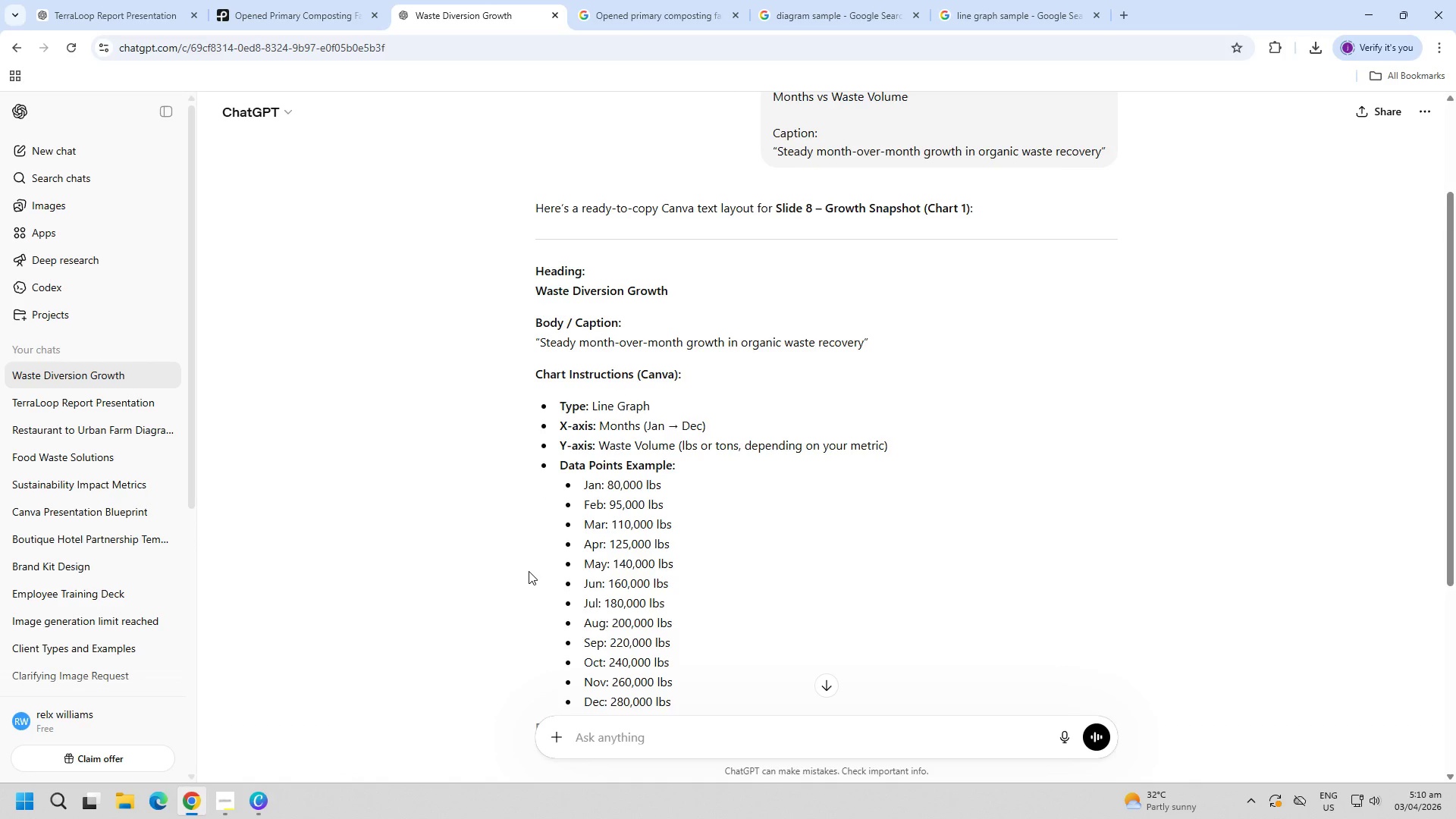 
key(Alt+Tab)
 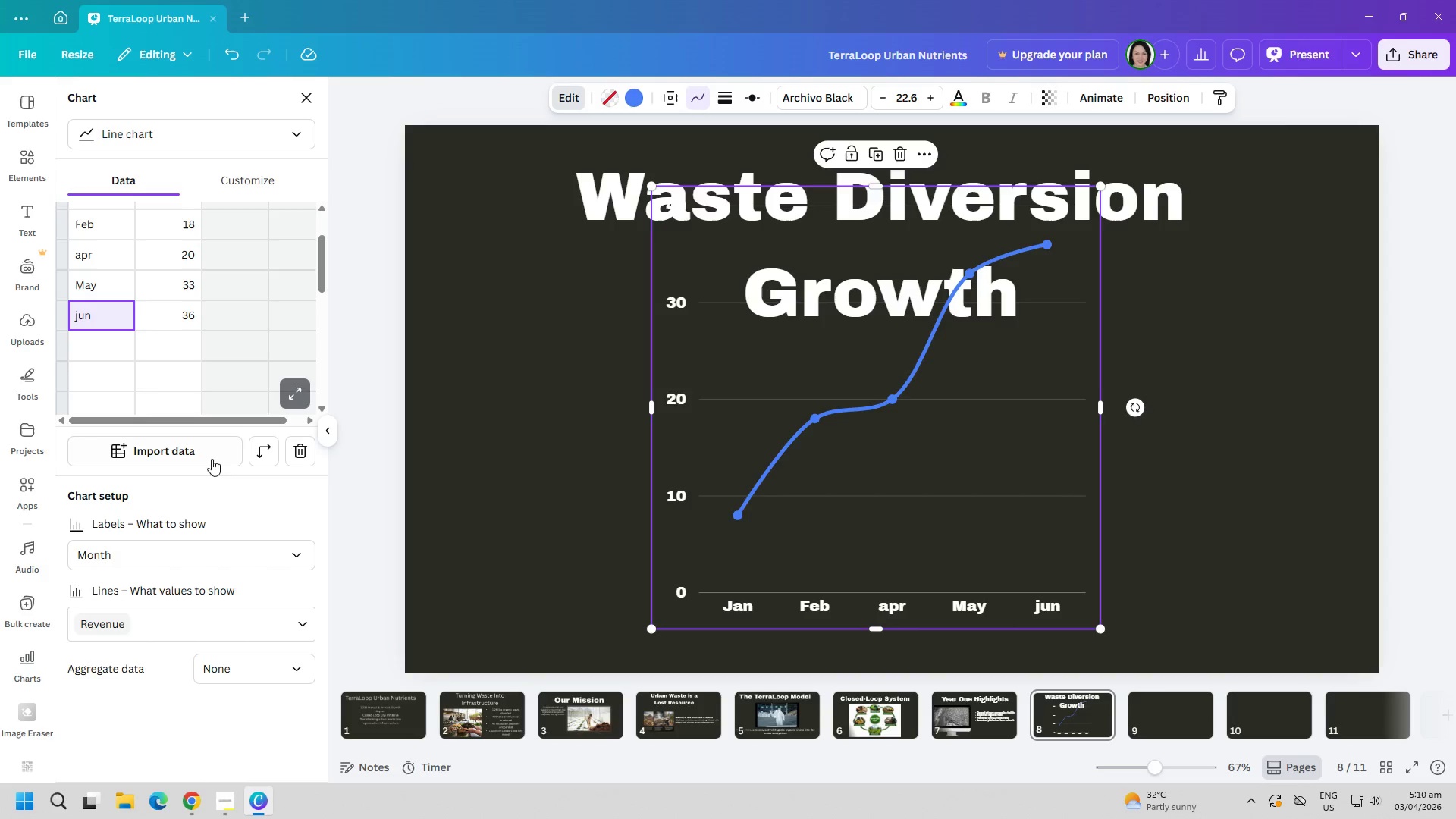 
key(Alt+AltLeft)
 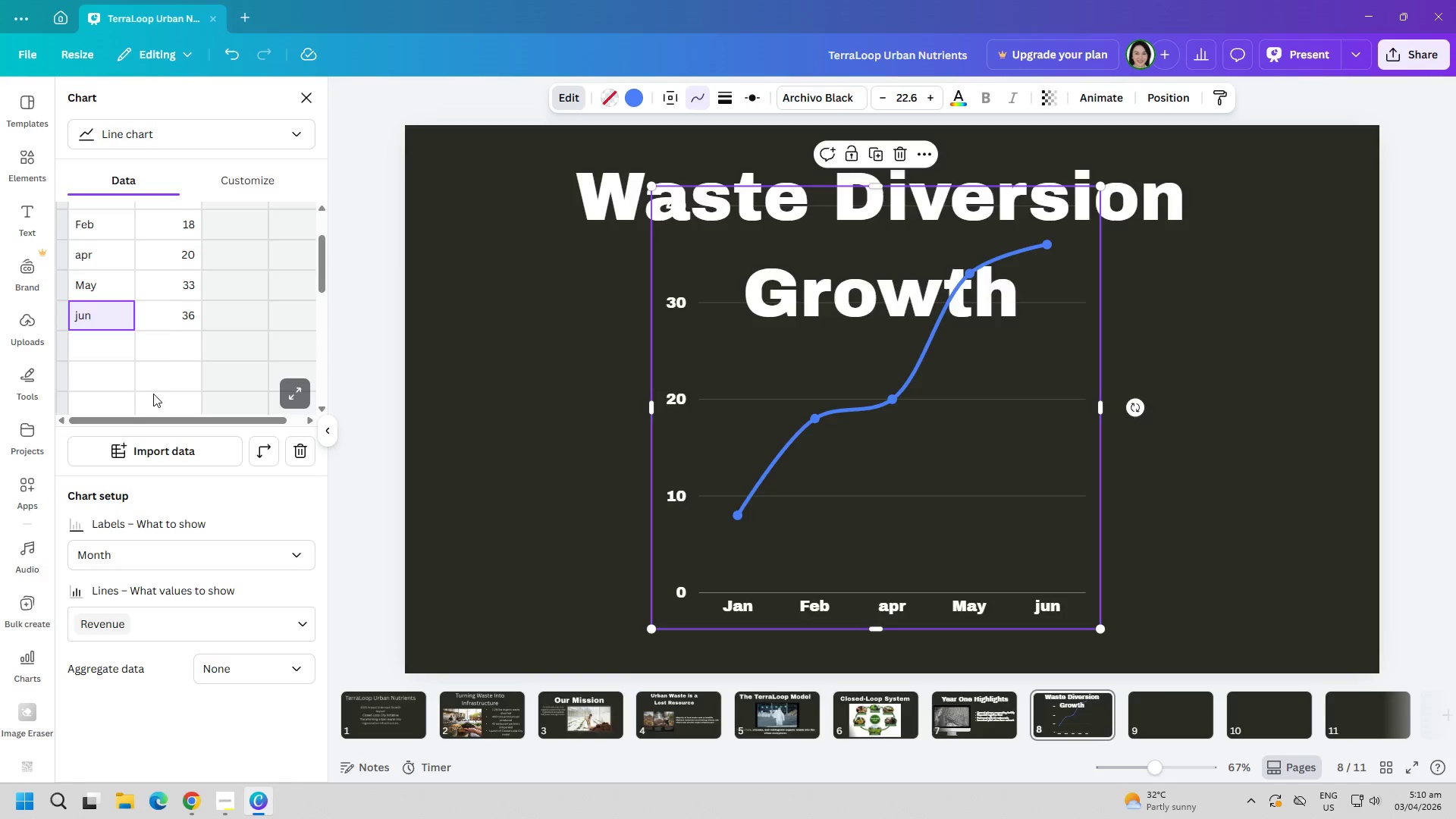 
key(Alt+Tab)
 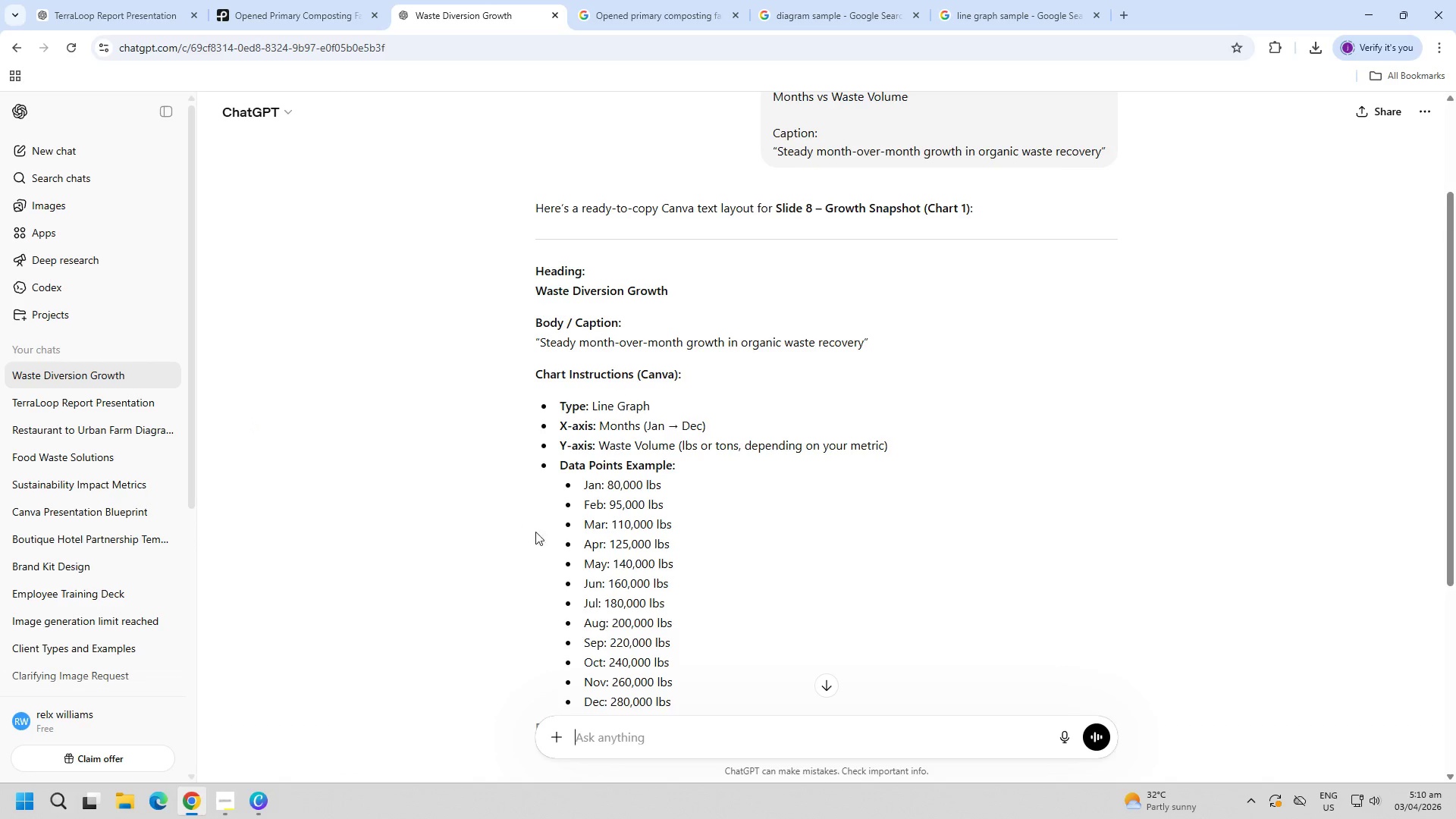 
key(Alt+AltLeft)
 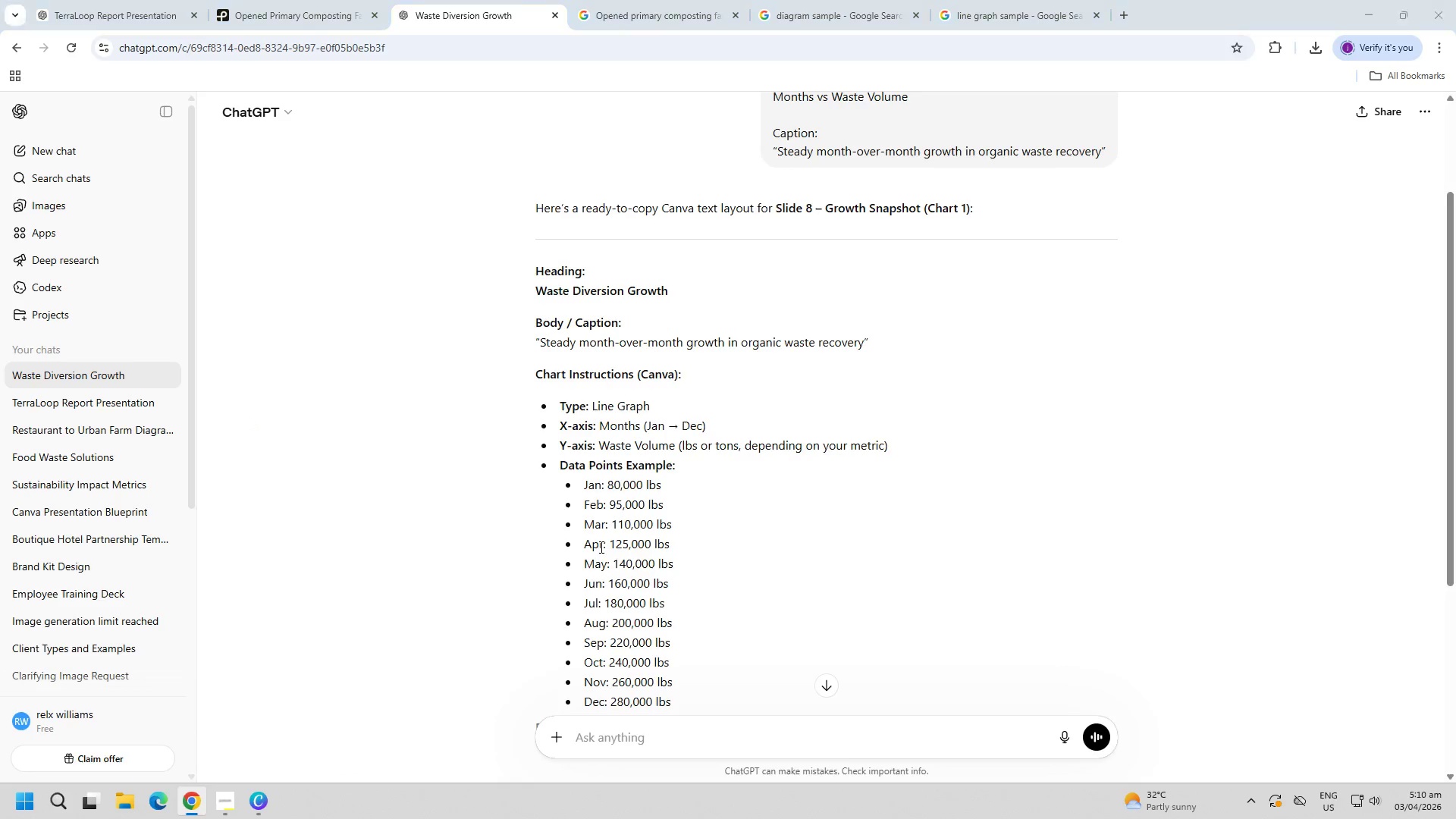 
key(Alt+Tab)
 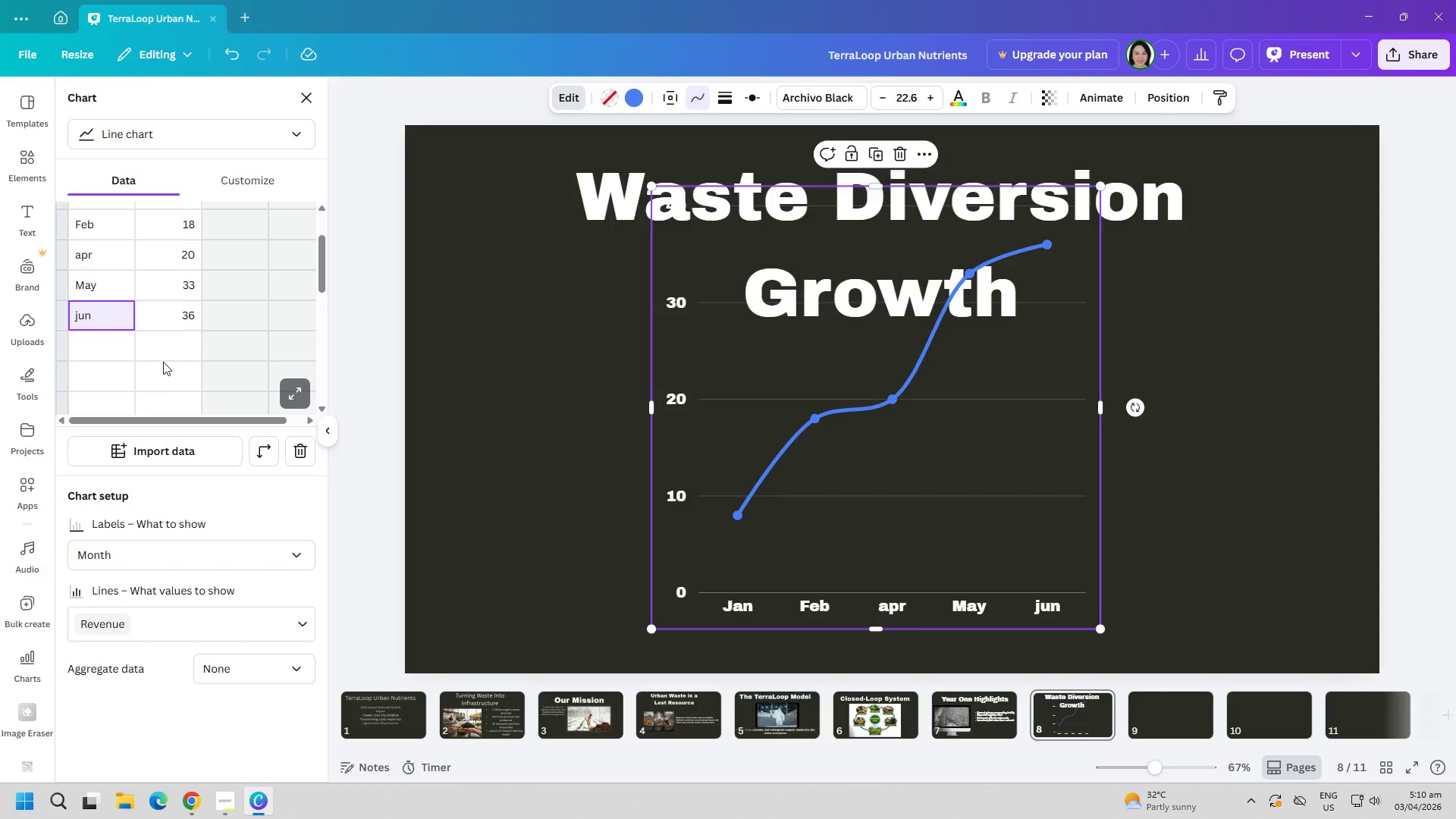 
key(Alt+AltLeft)
 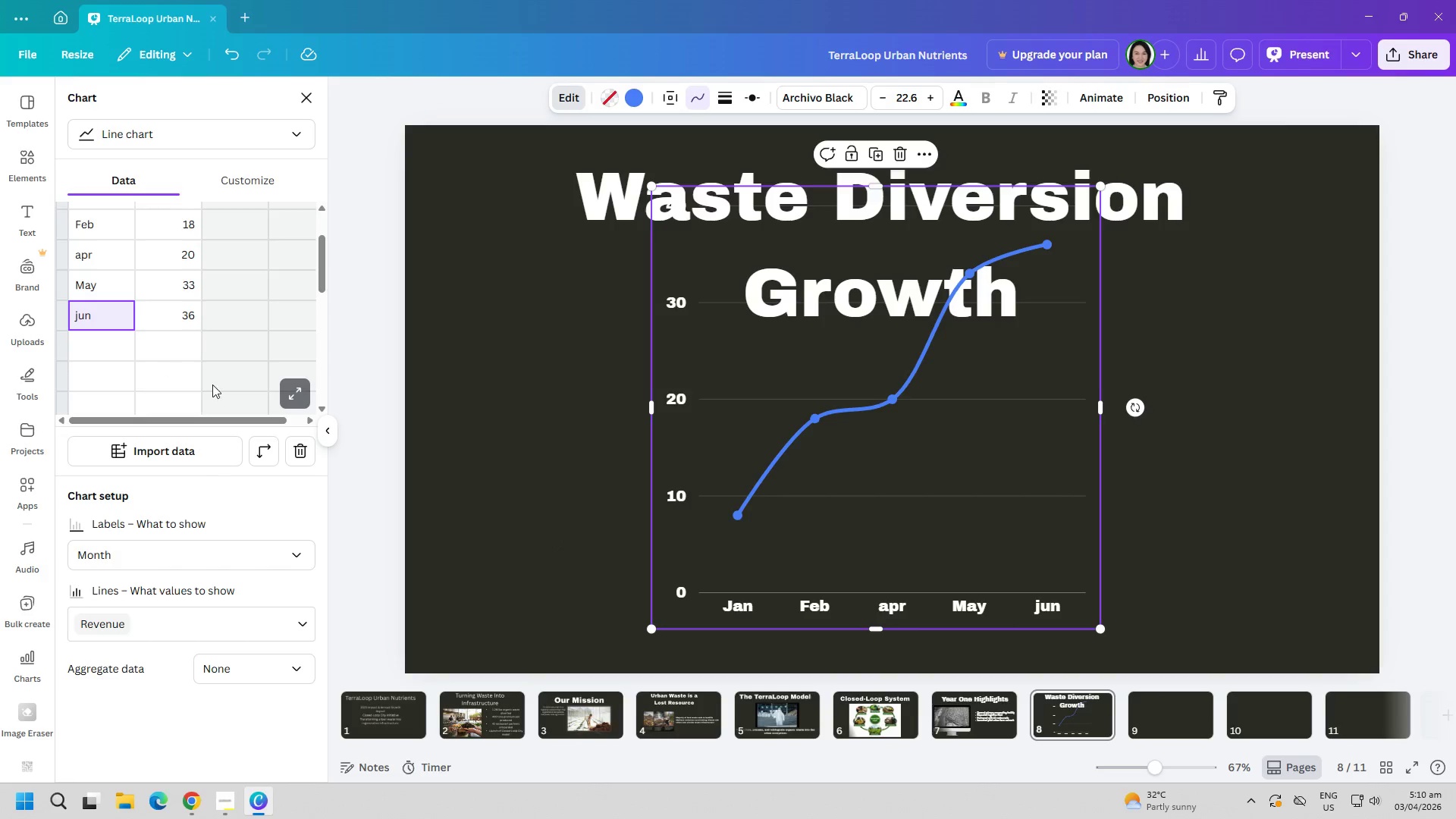 
key(Alt+Tab)
 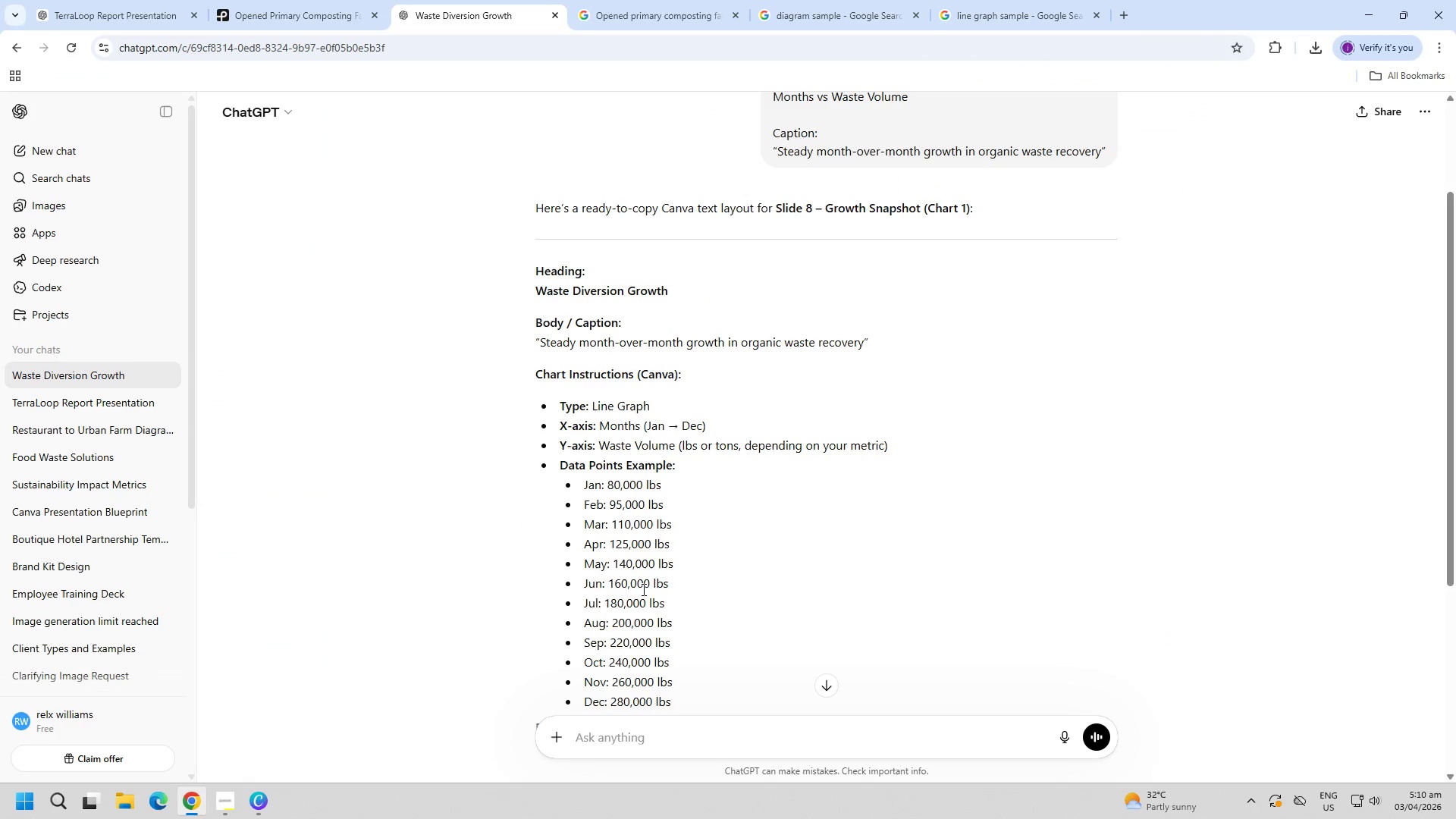 
key(Alt+AltLeft)
 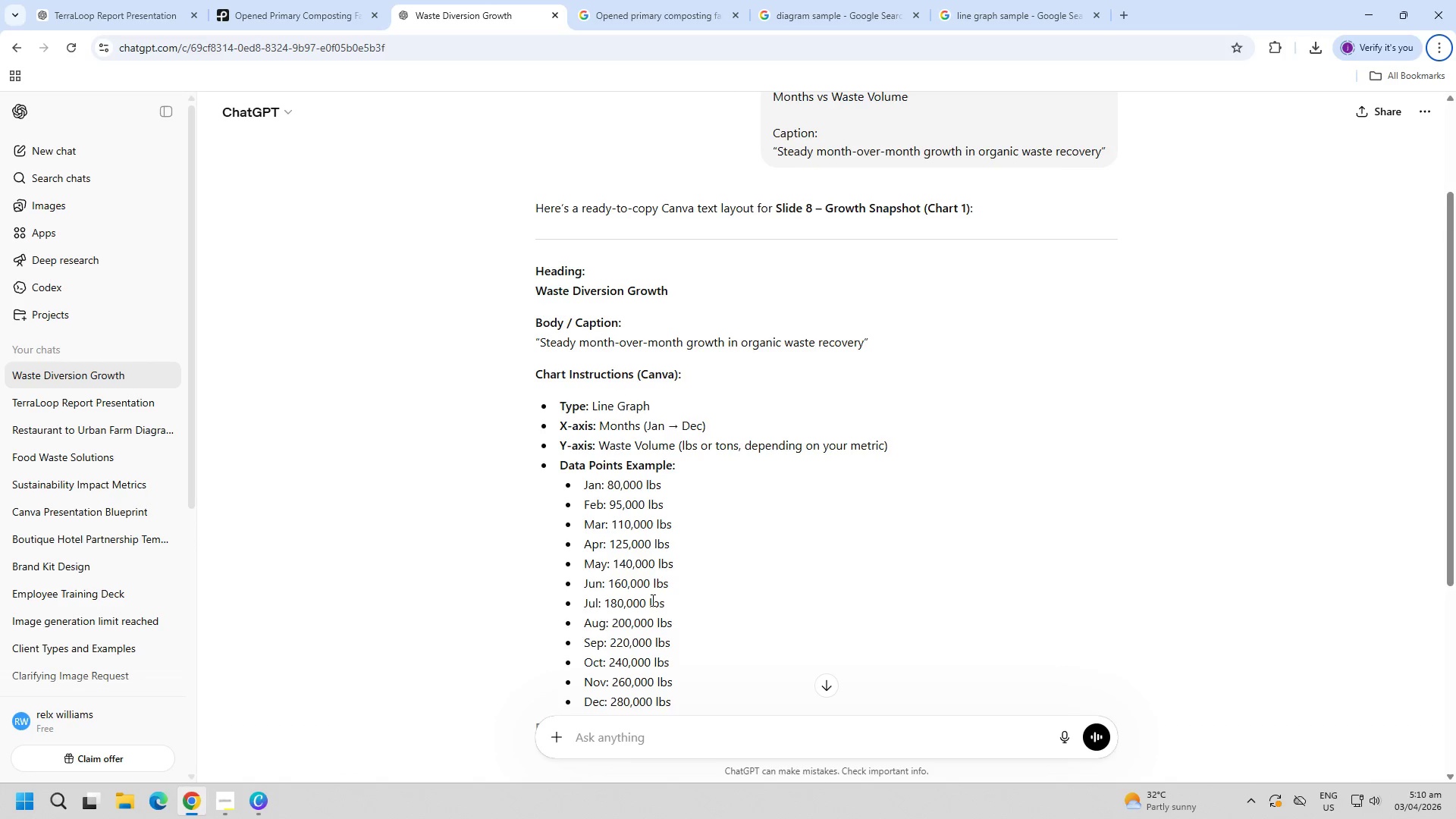 
key(Alt+AltLeft)
 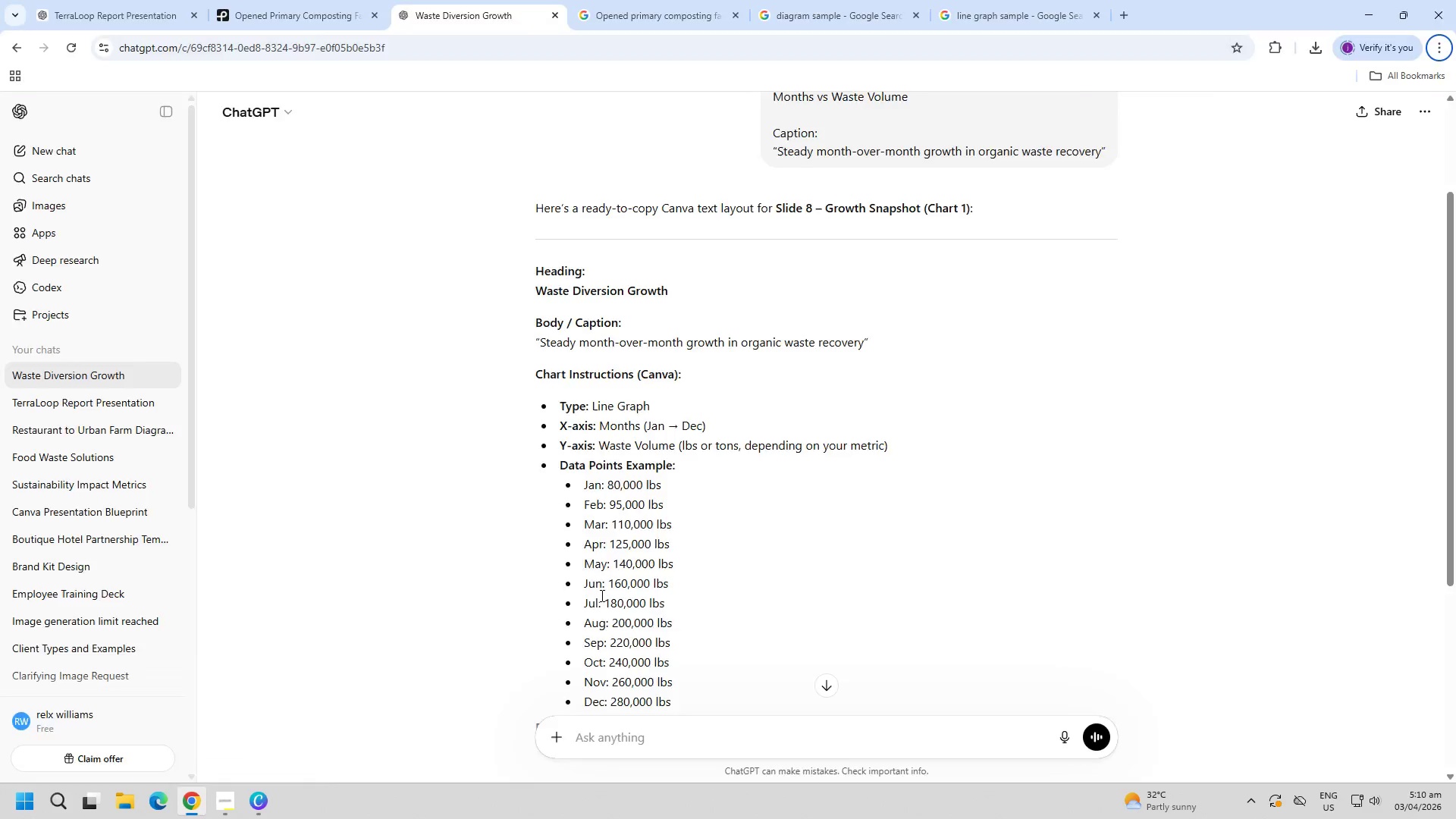 
key(Alt+Tab)
 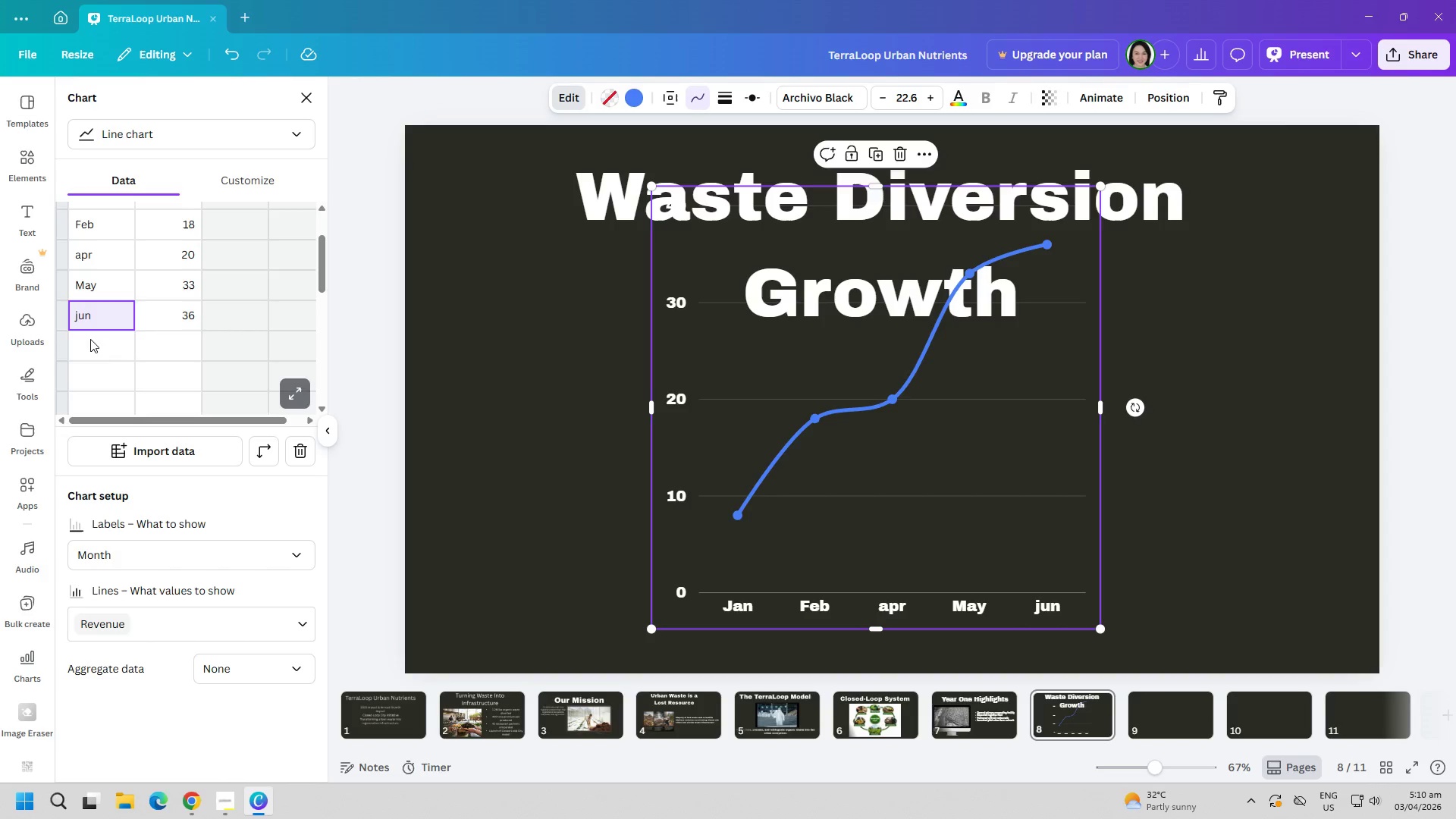 
double_click([90, 339])
 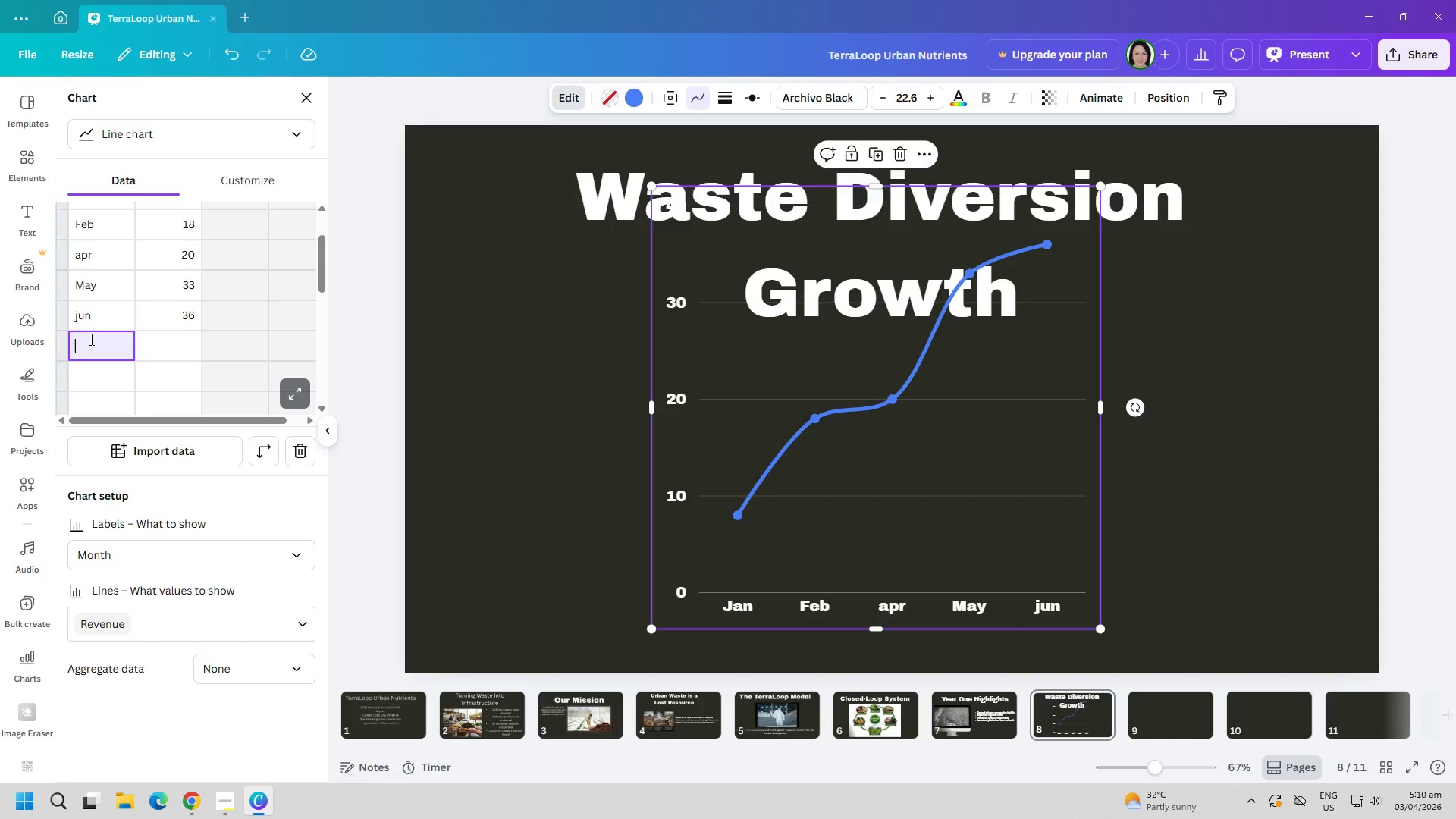 
type(July)
 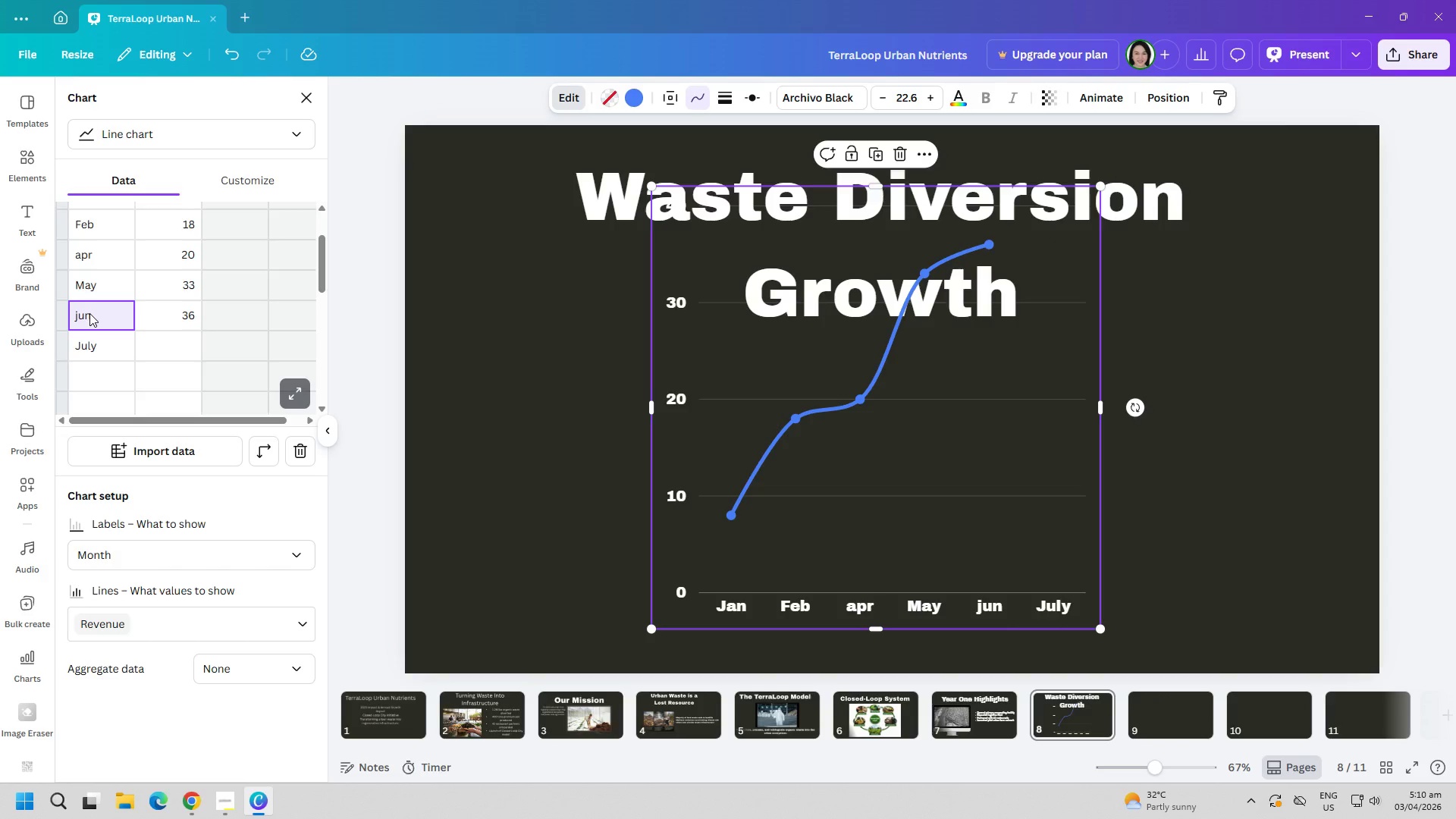 
double_click([89, 313])
 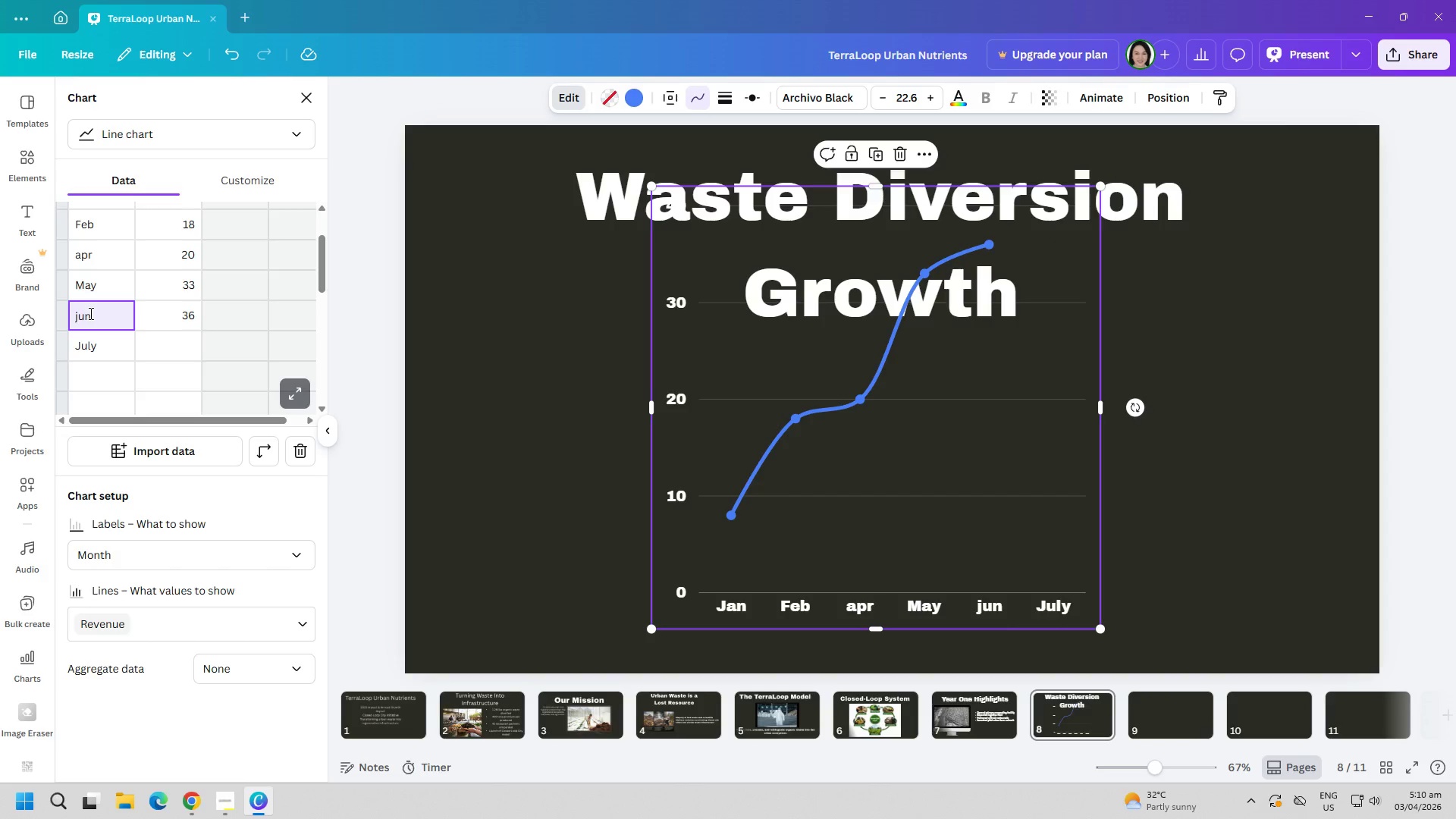 
key(ArrowLeft)
 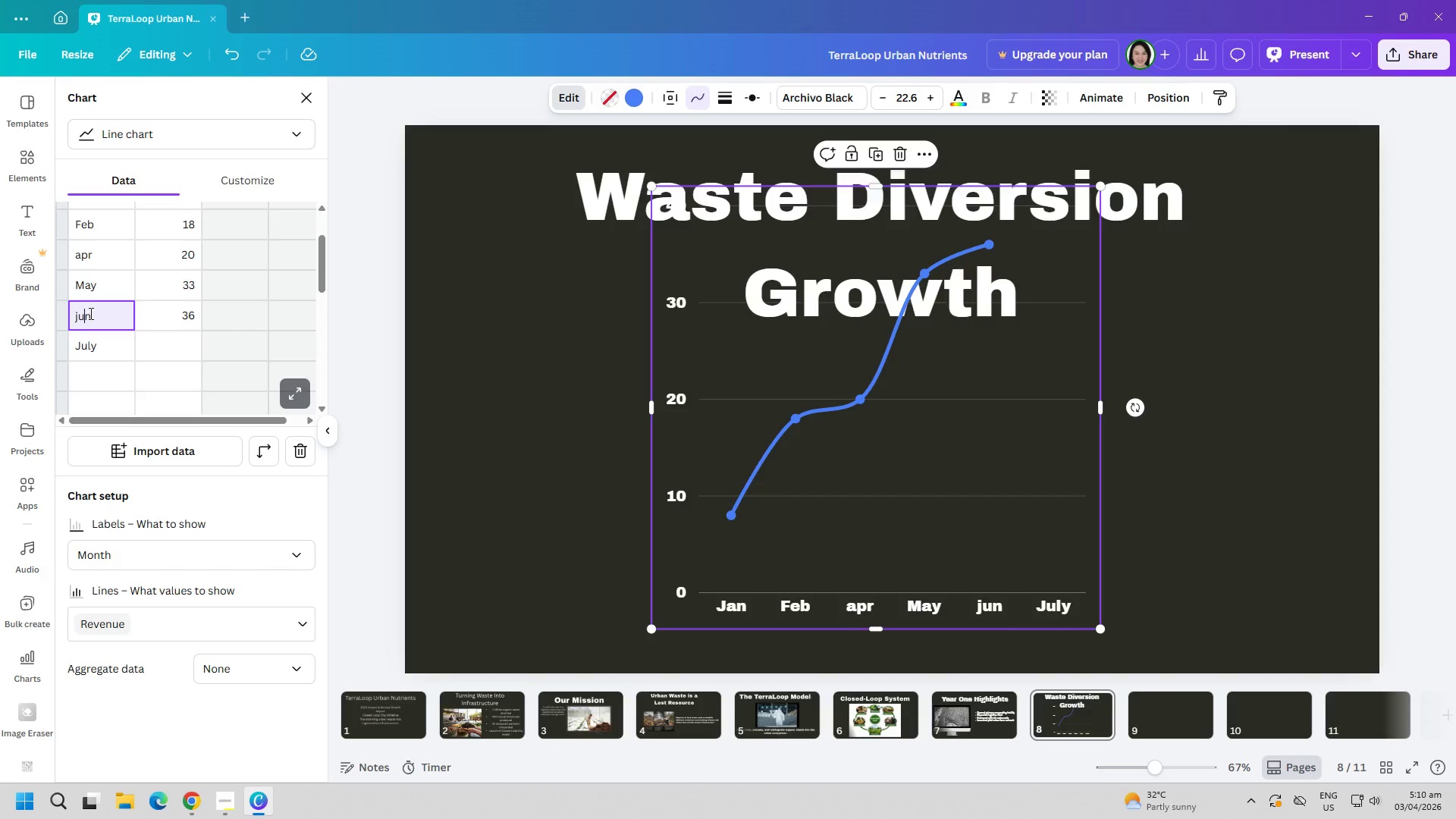 
key(ArrowLeft)
 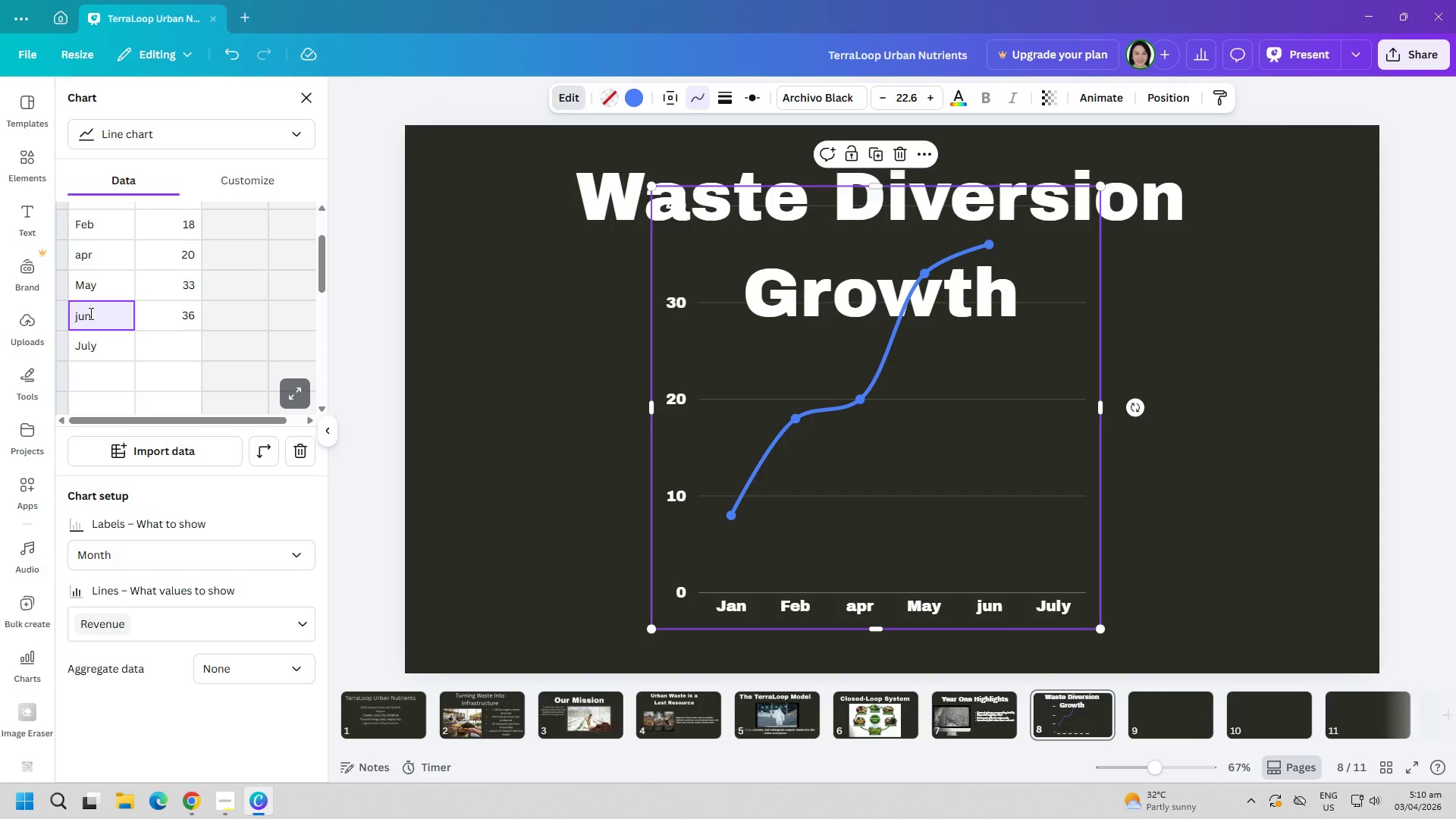 
key(Backspace)
 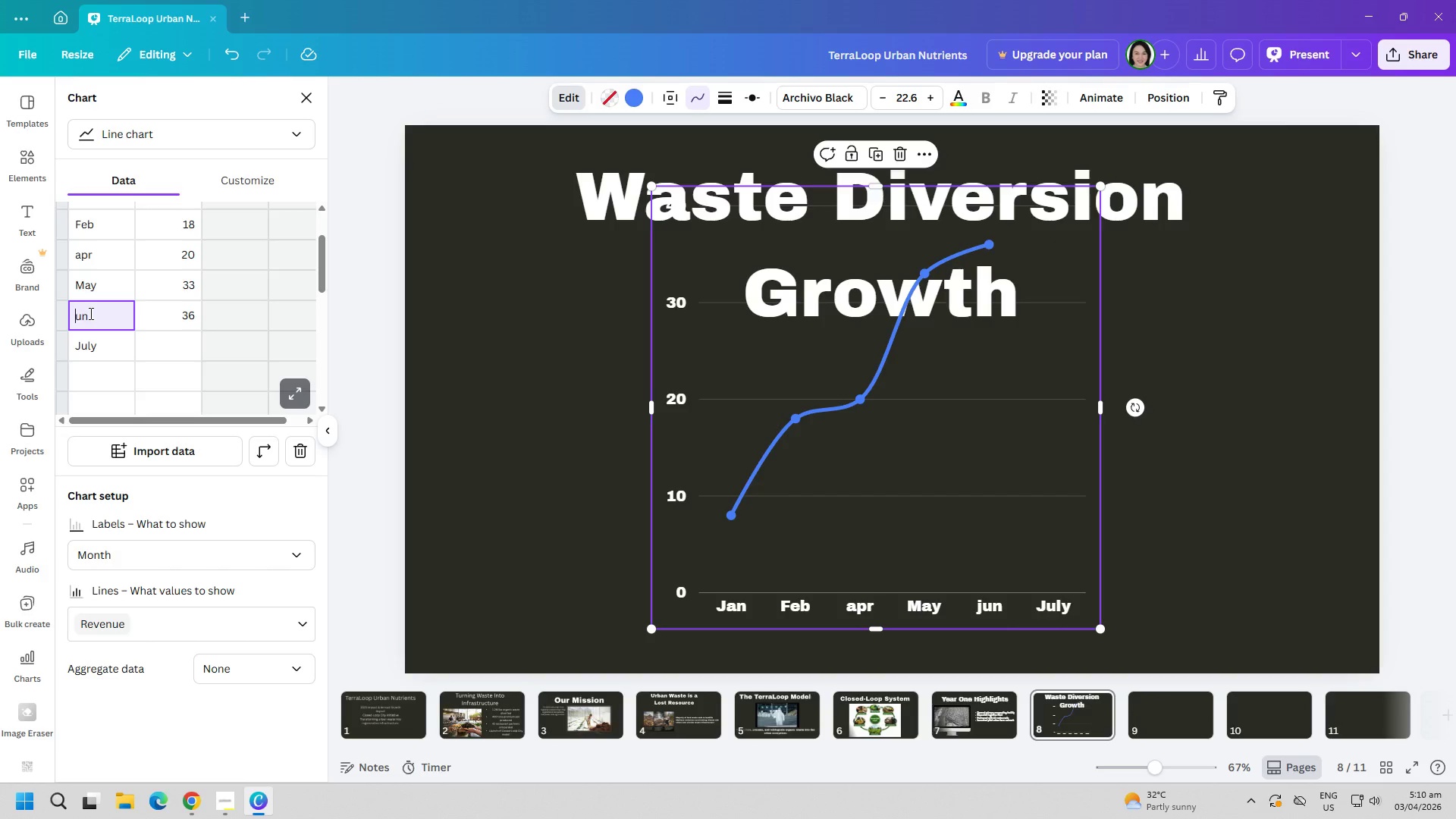 
key(J)
 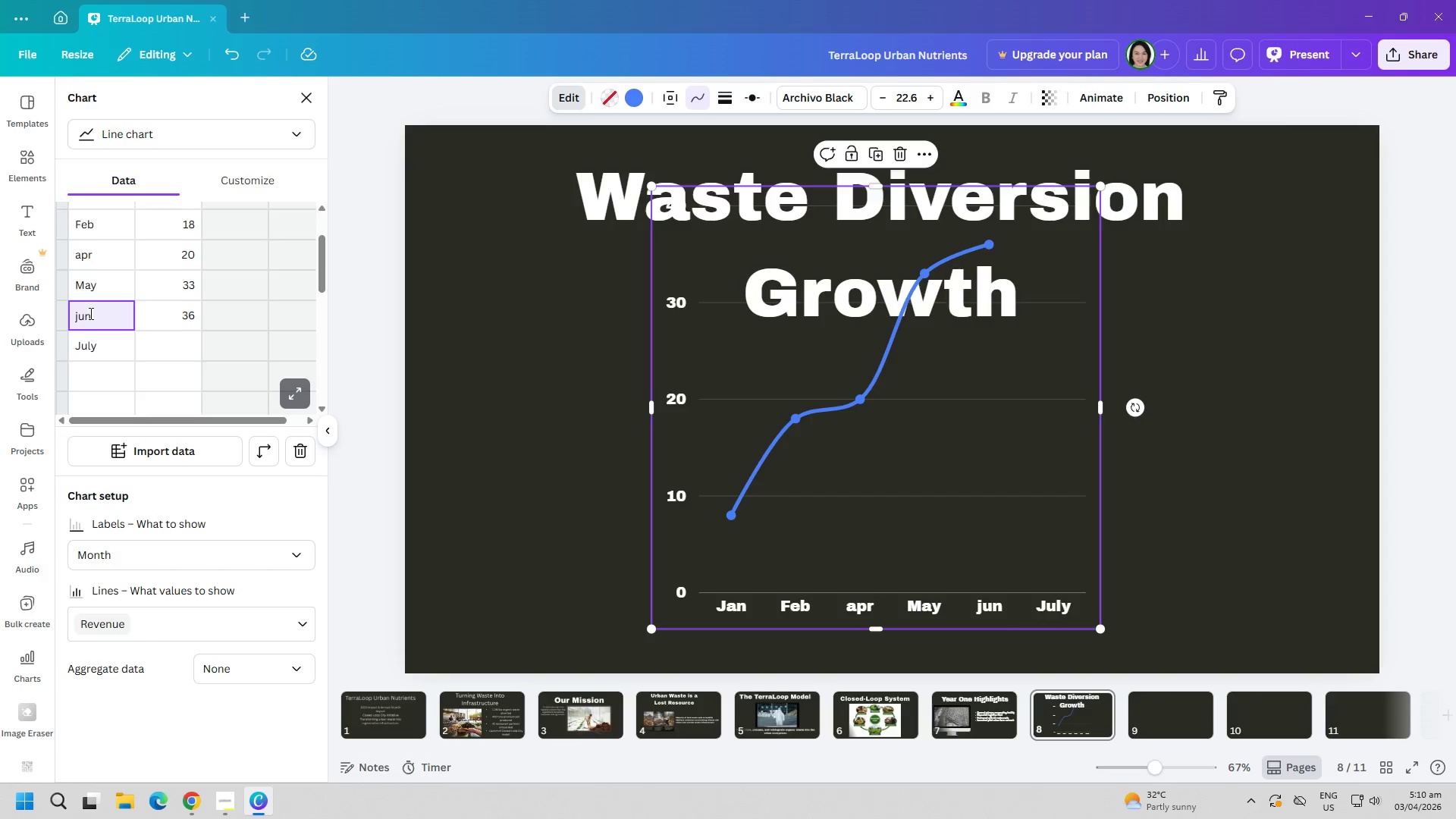 
key(Alt+AltLeft)
 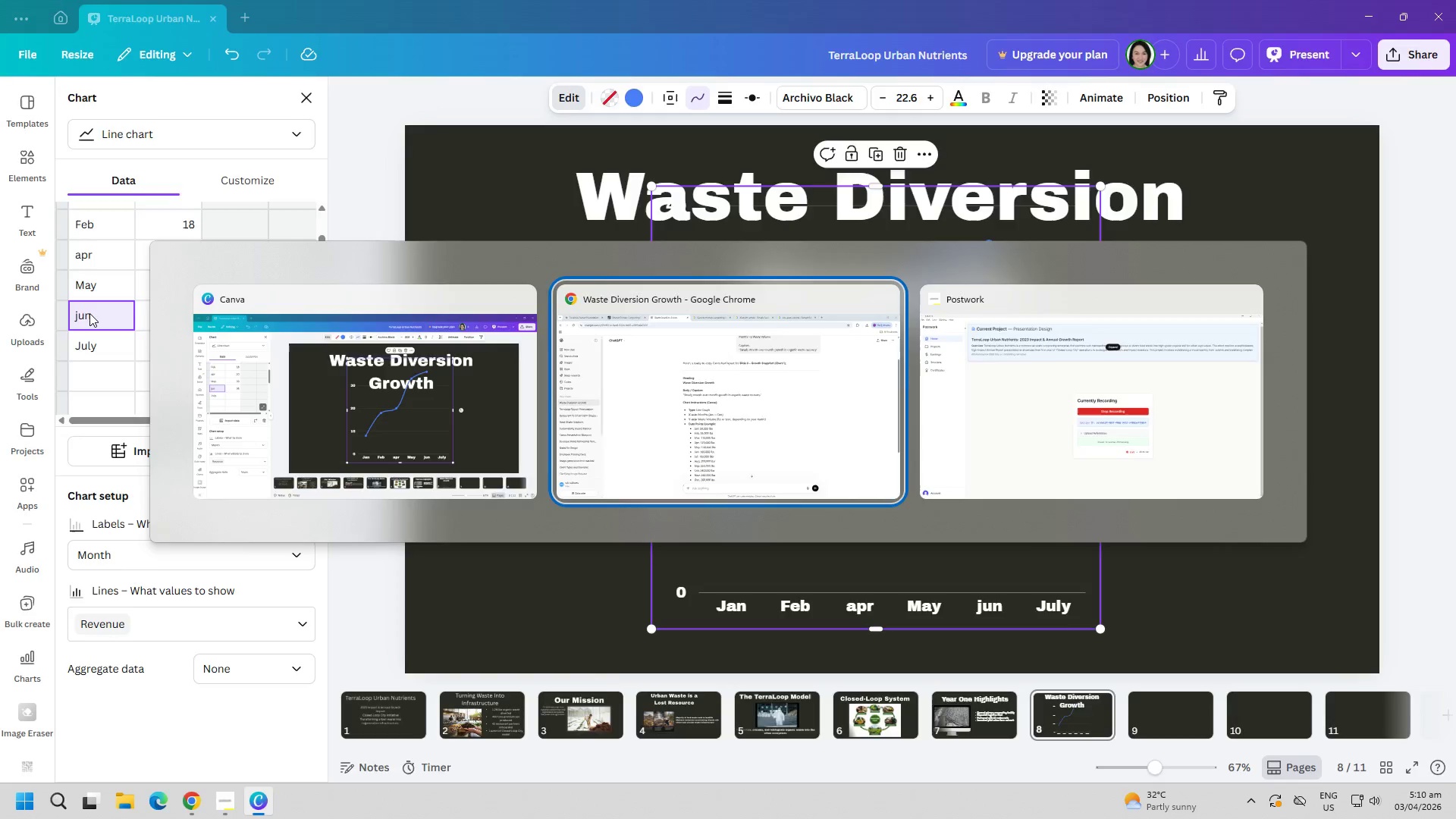 
key(Alt+Tab)
 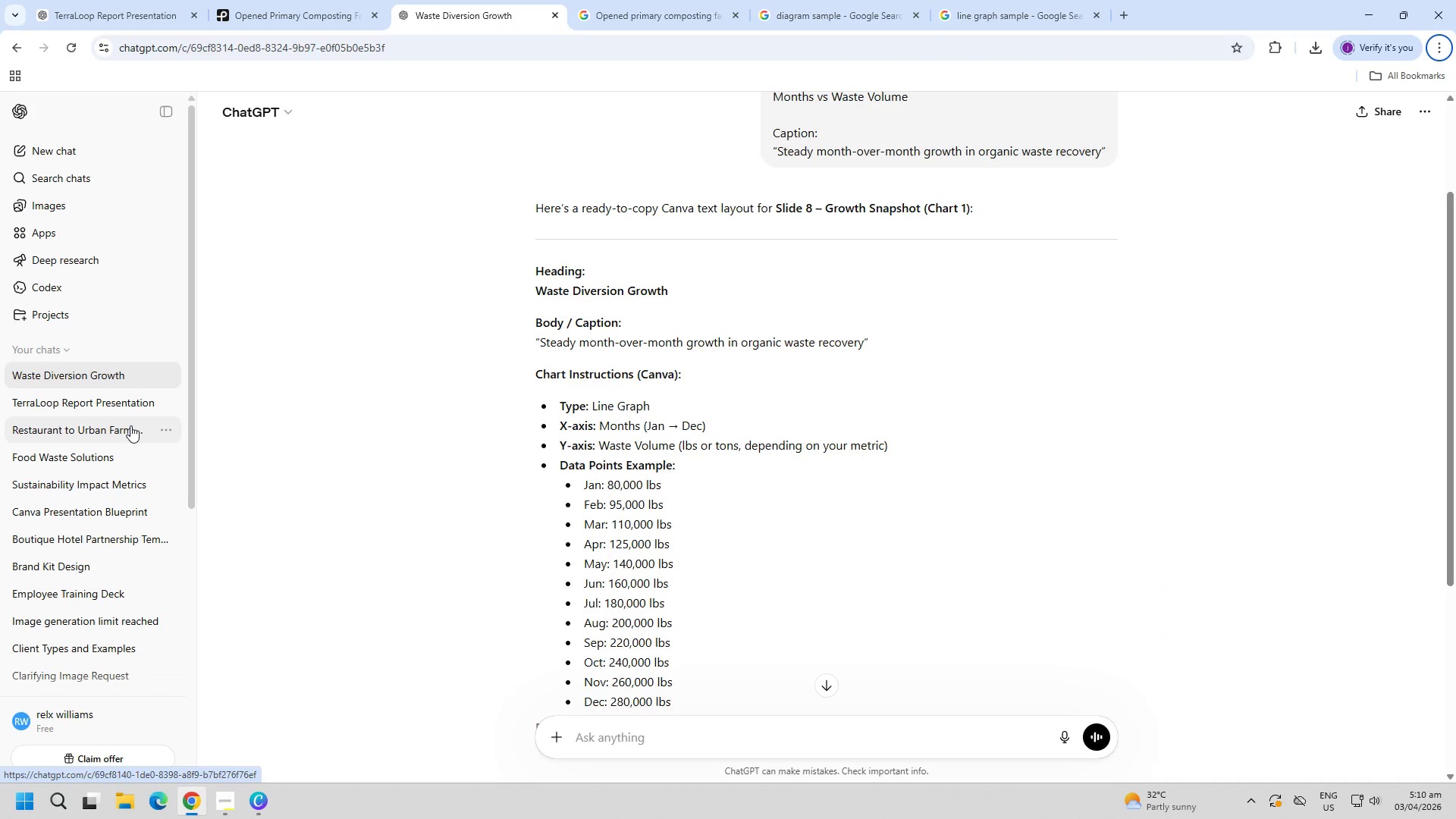 
key(Alt+AltLeft)
 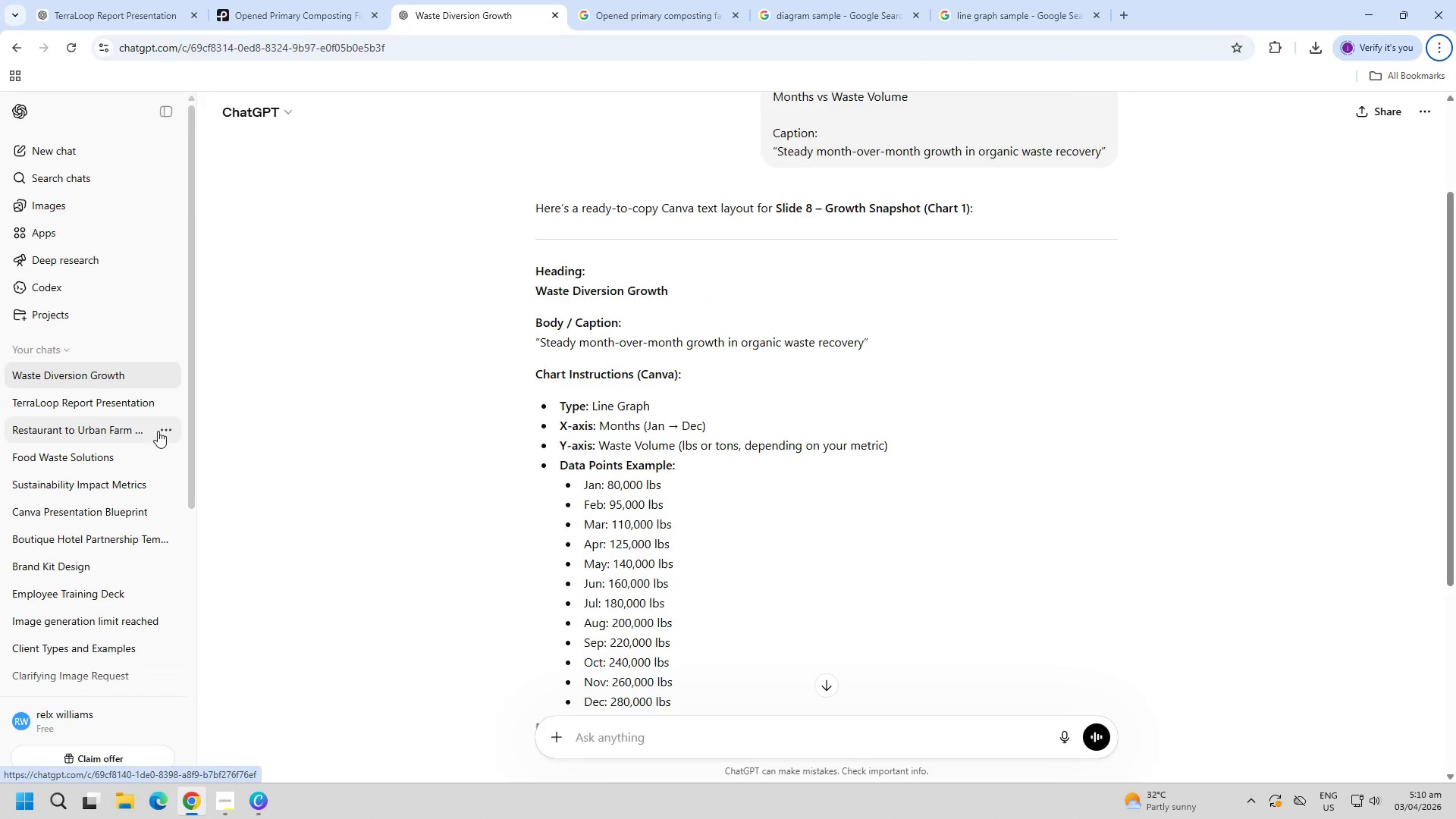 
key(Alt+Tab)
 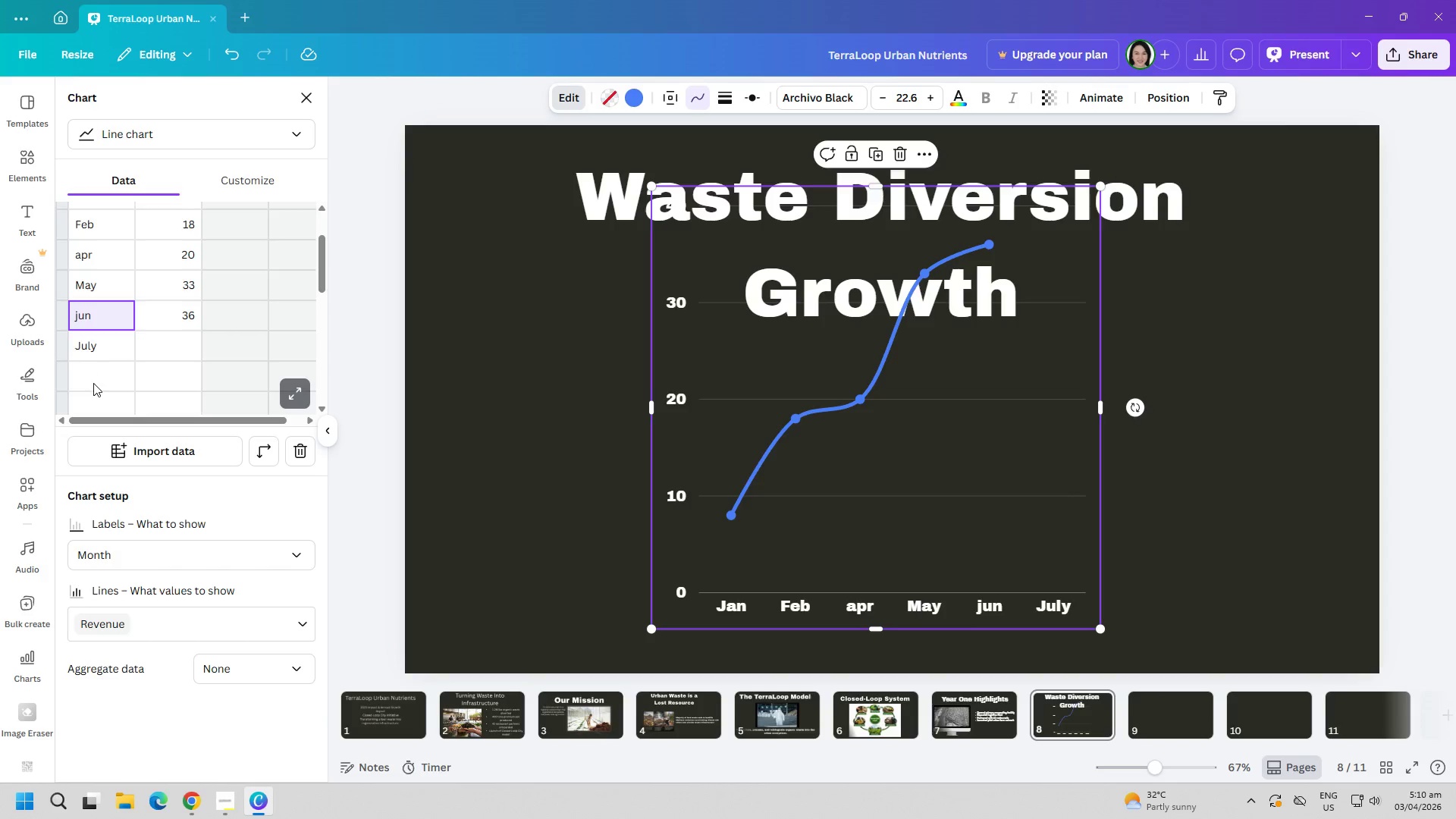 
double_click([93, 383])
 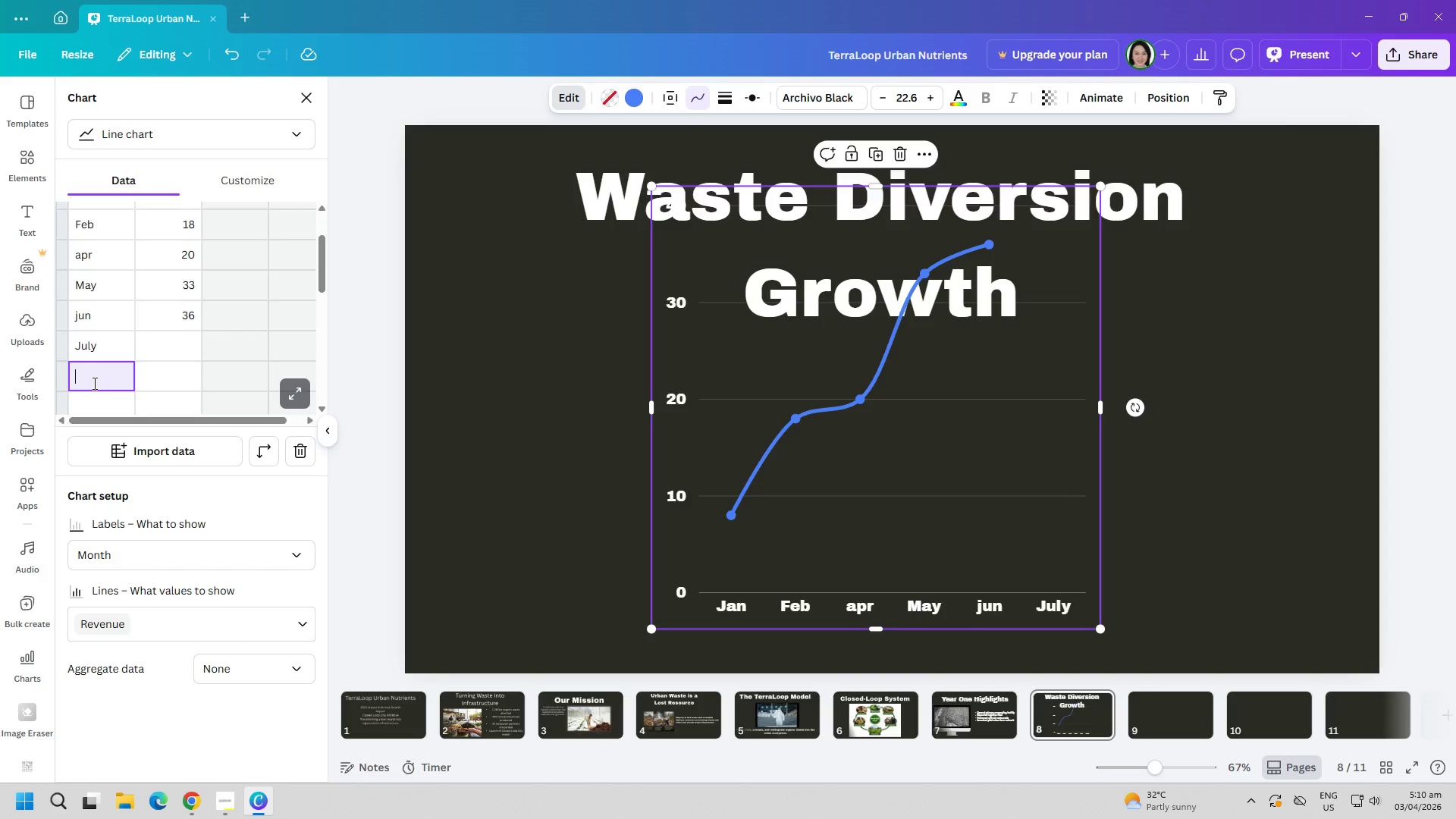 
type(Aug)
 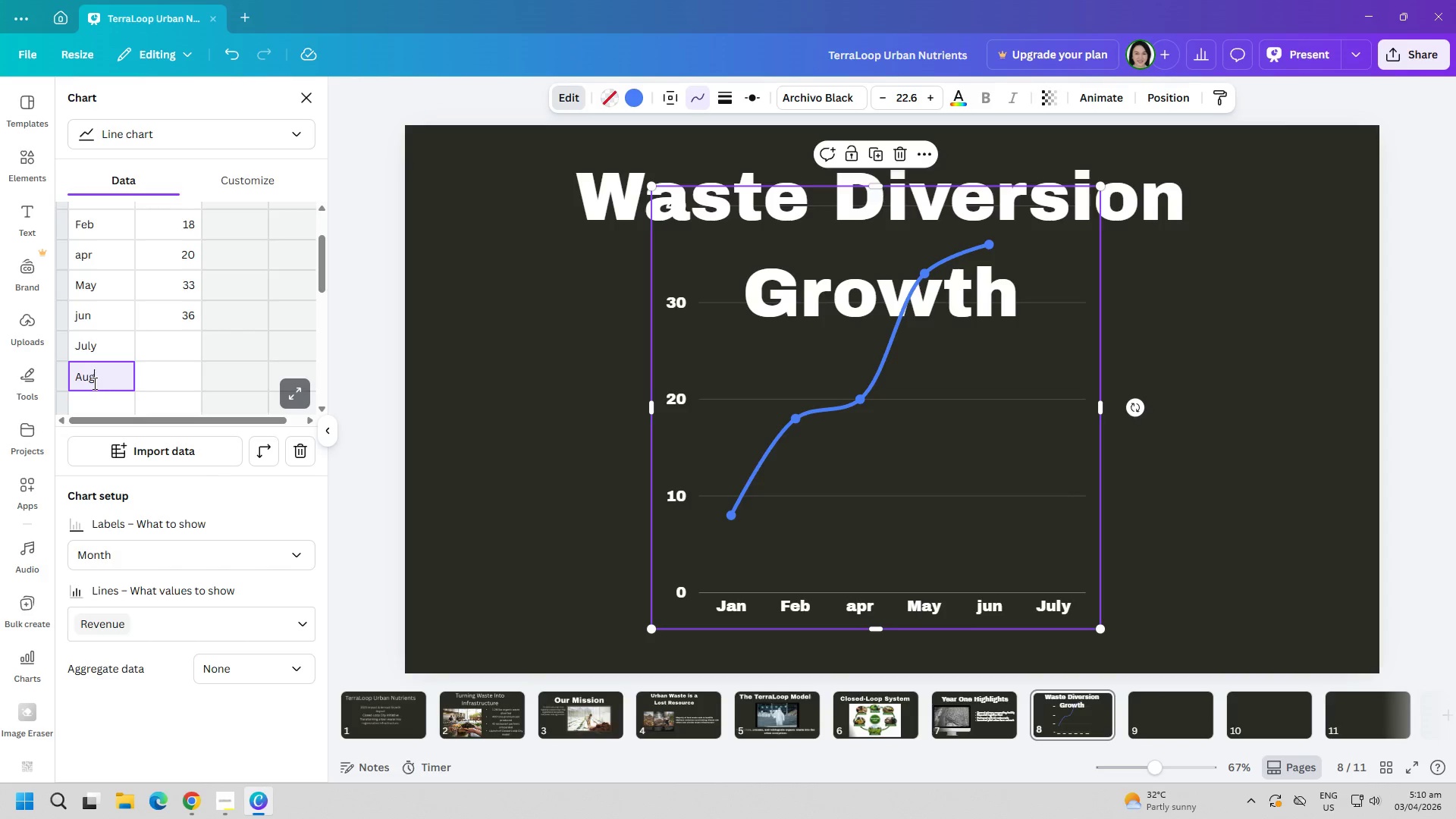 
key(Alt+AltLeft)
 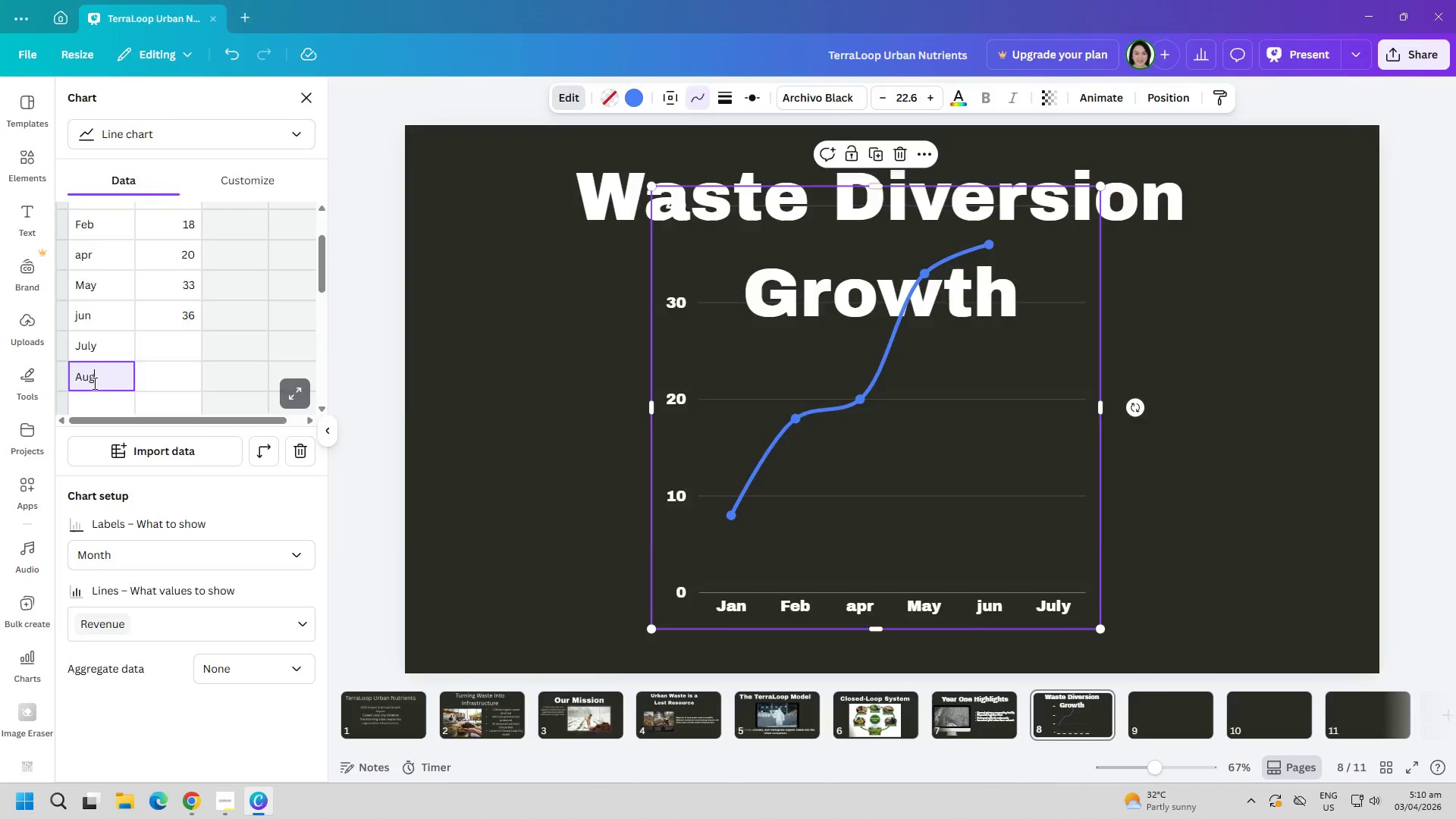 
key(Alt+Tab)
 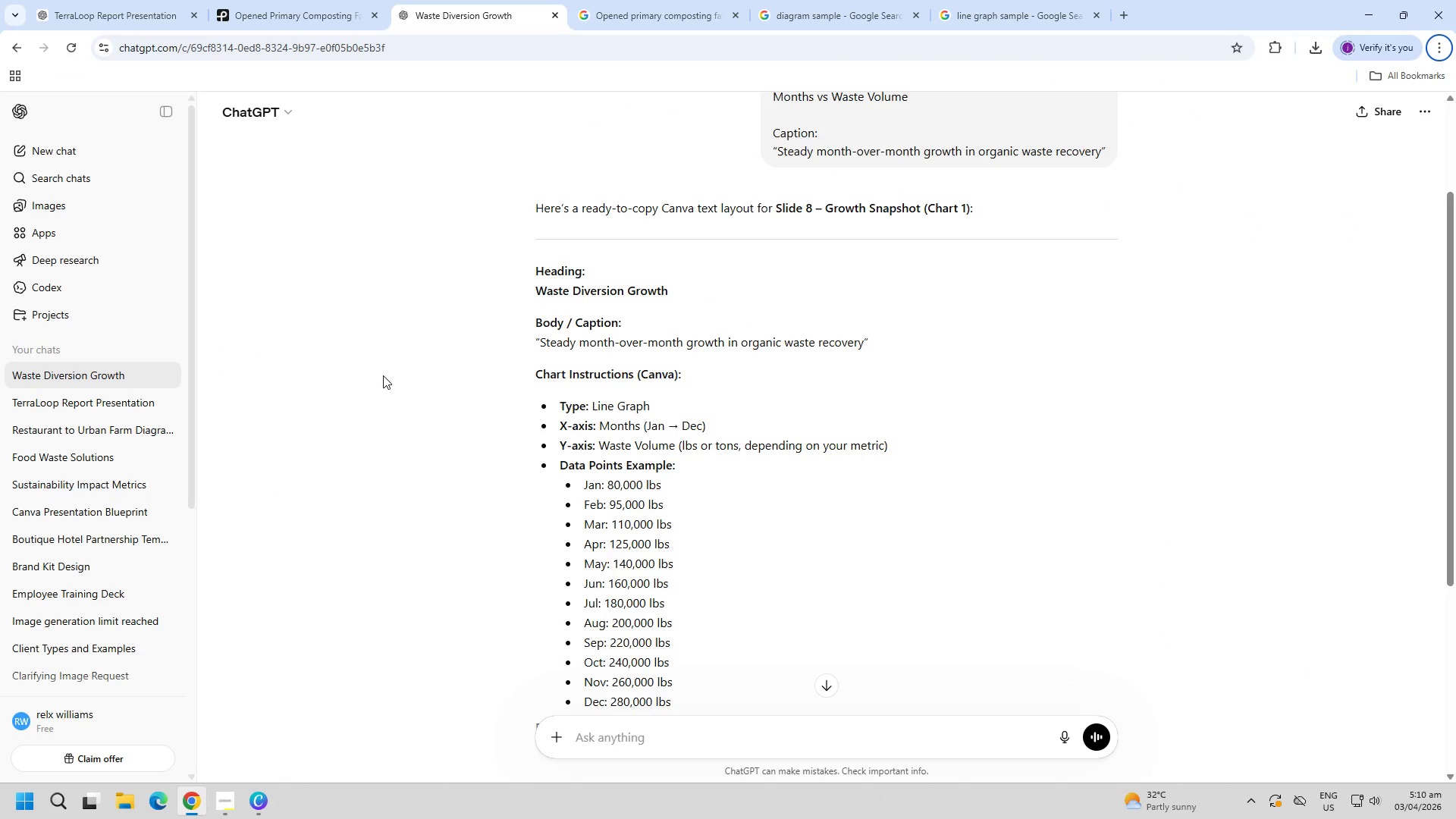 
key(Alt+AltLeft)
 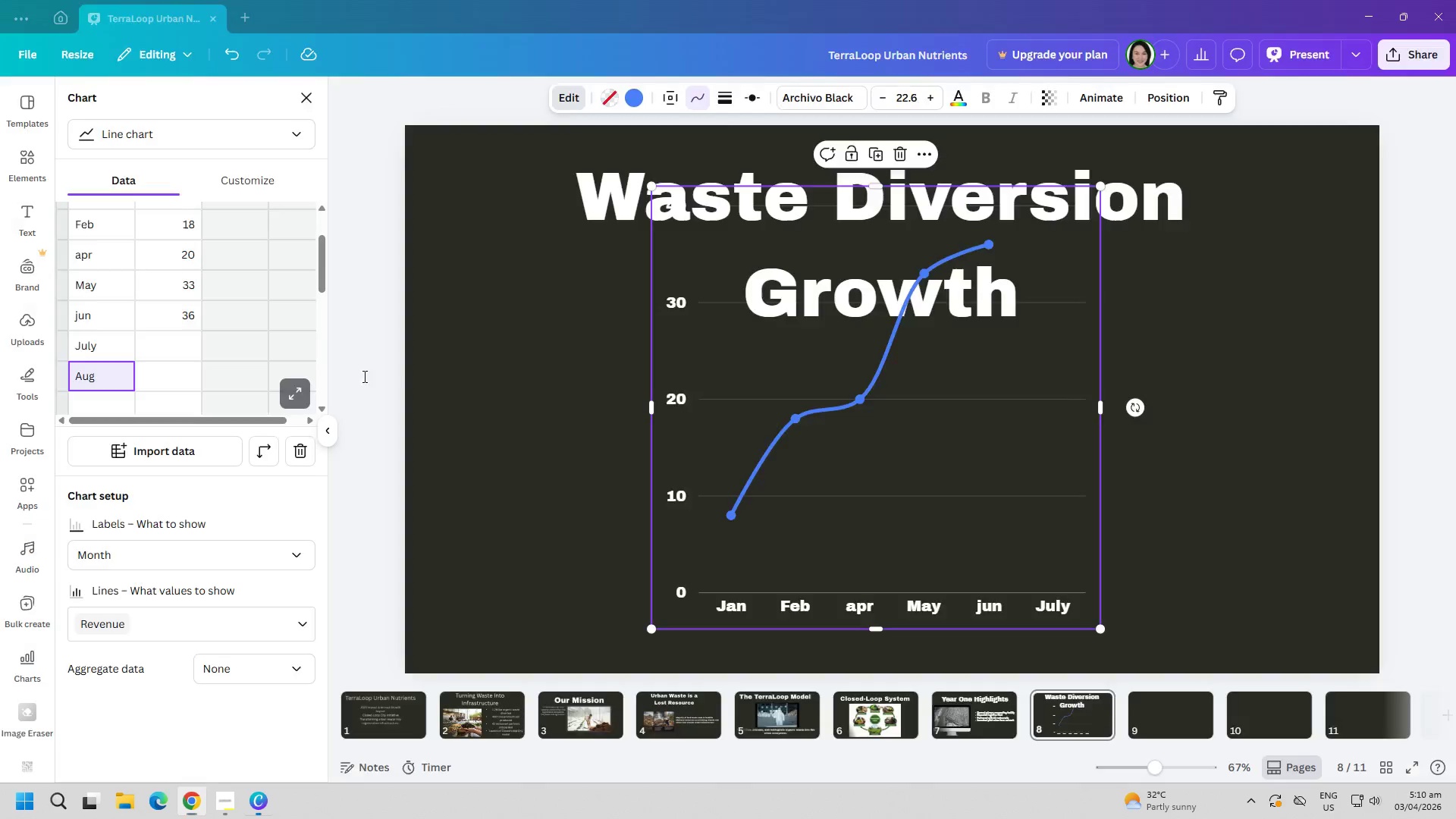 
key(Alt+Tab)
 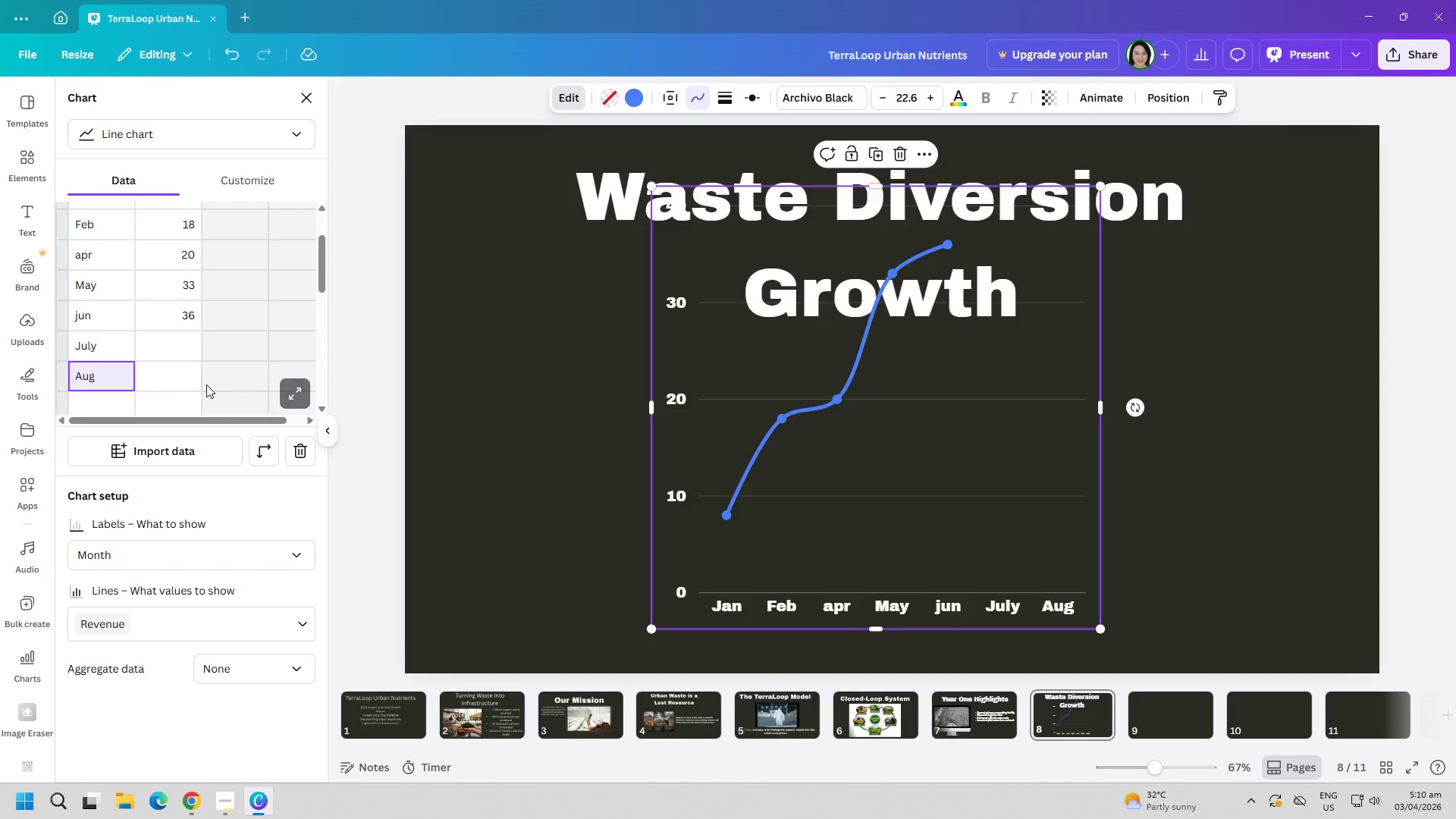 
scroll: coordinate [126, 385], scroll_direction: down, amount: 1.0
 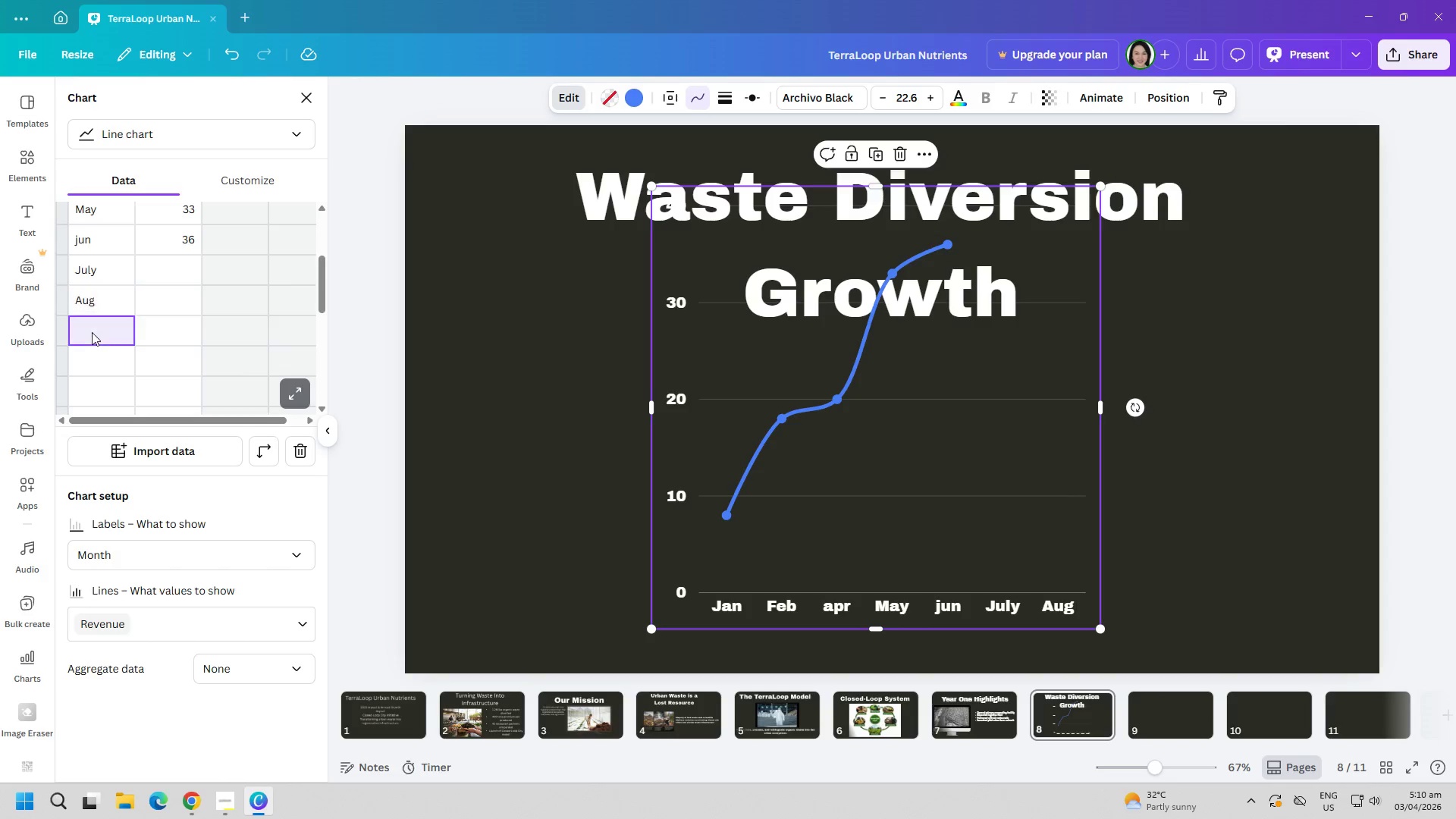 
double_click([92, 332])
 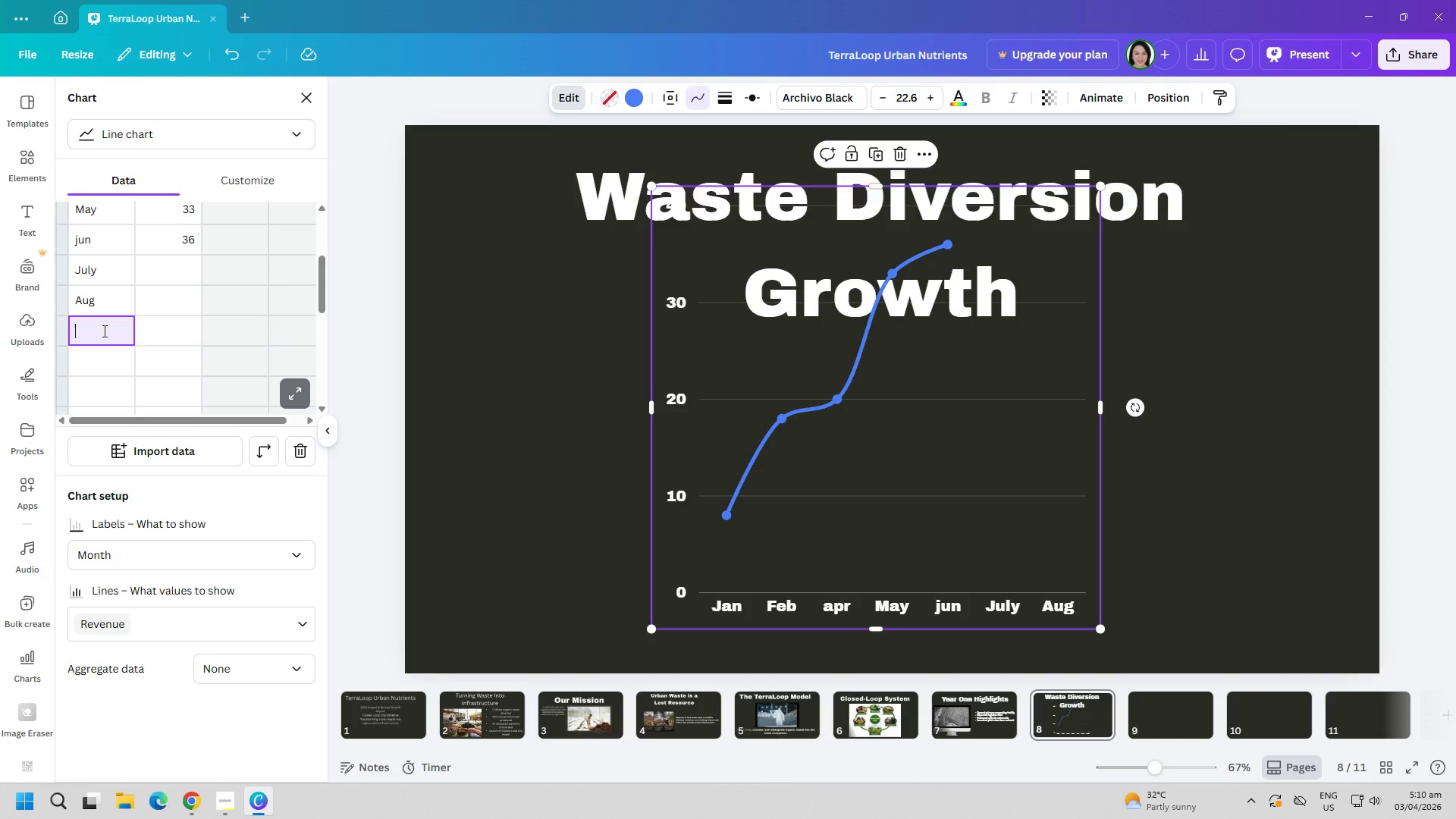 
type(Sep)
 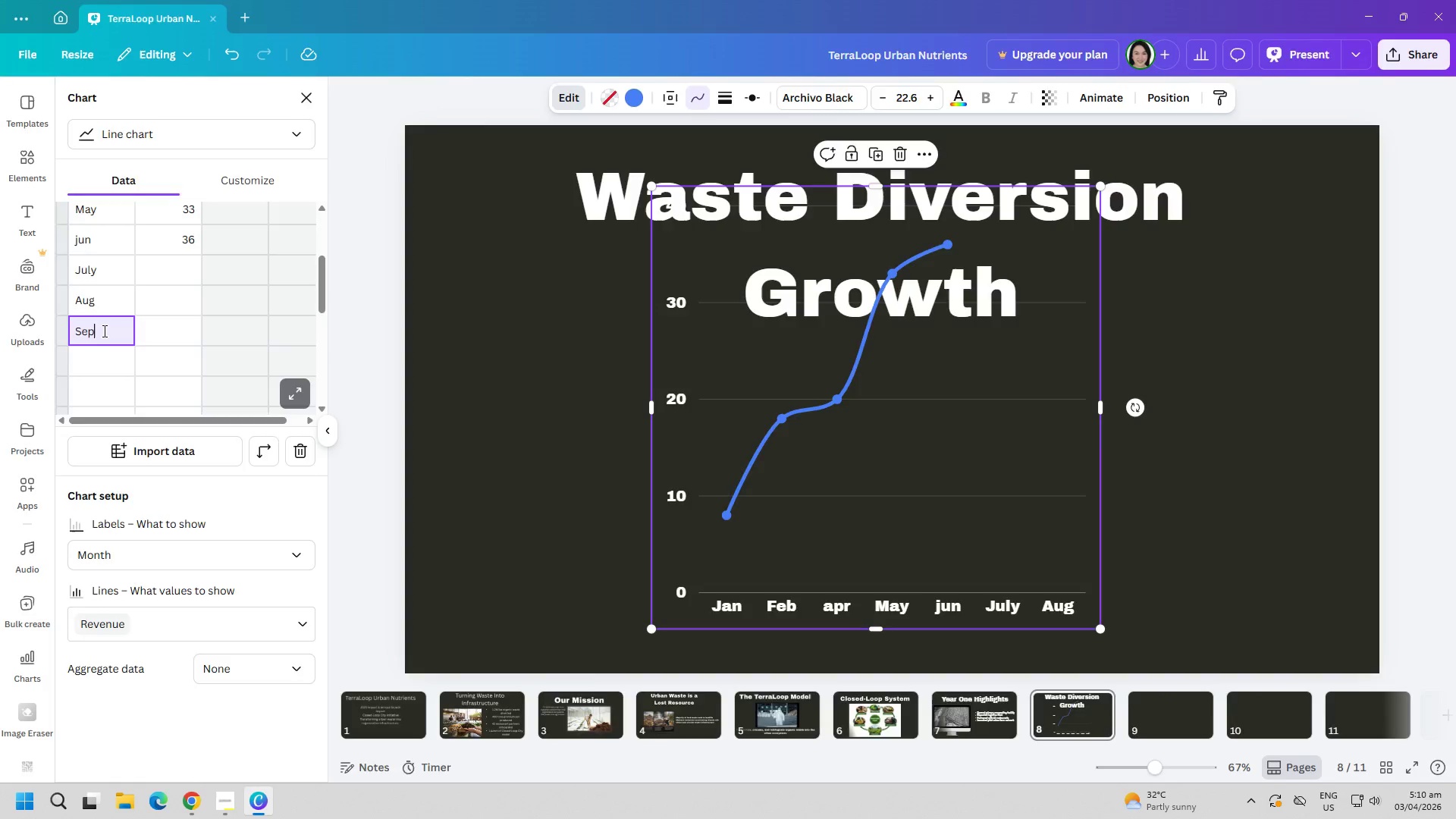 
key(Alt+AltLeft)
 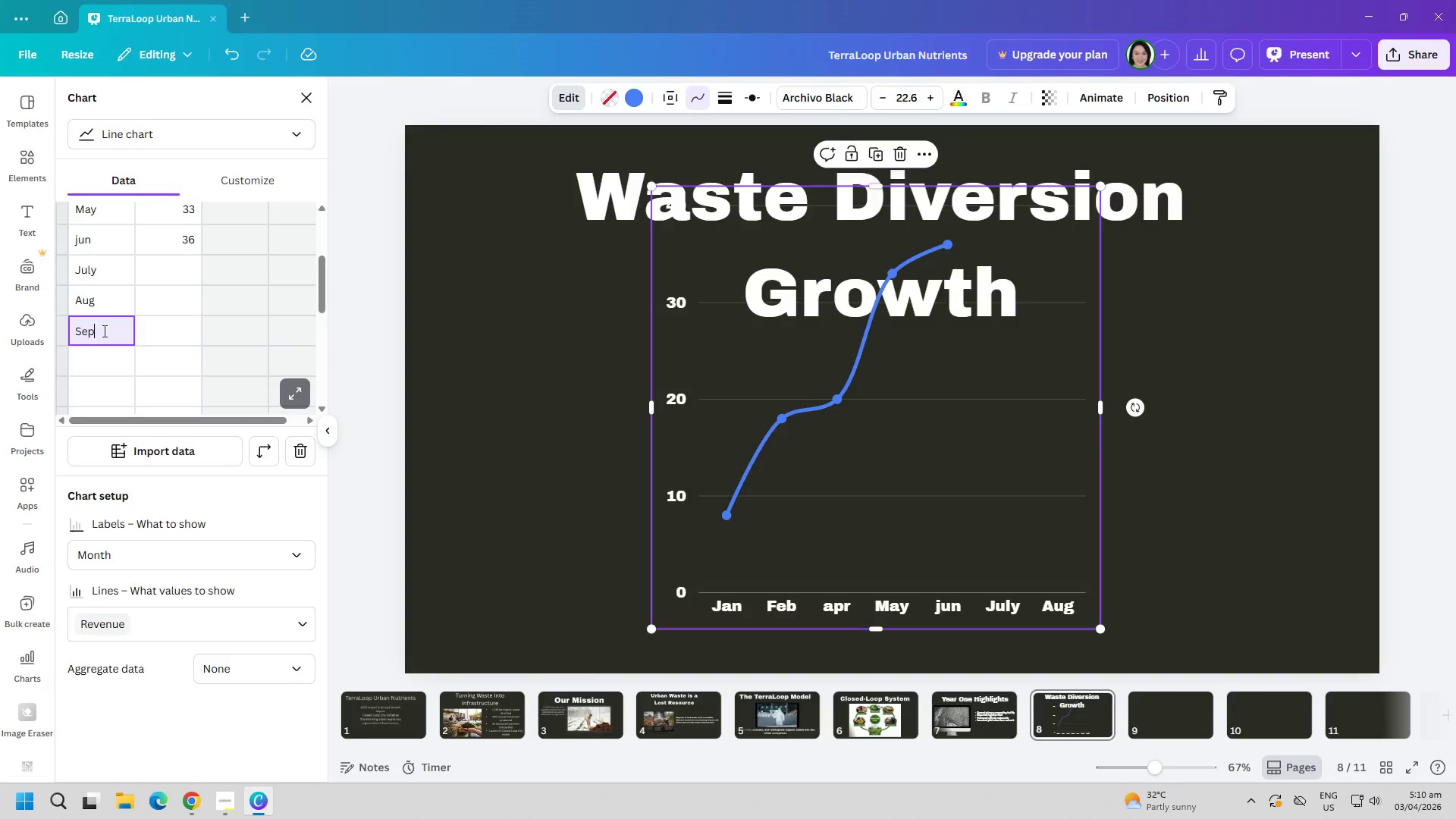 
key(Alt+Tab)
 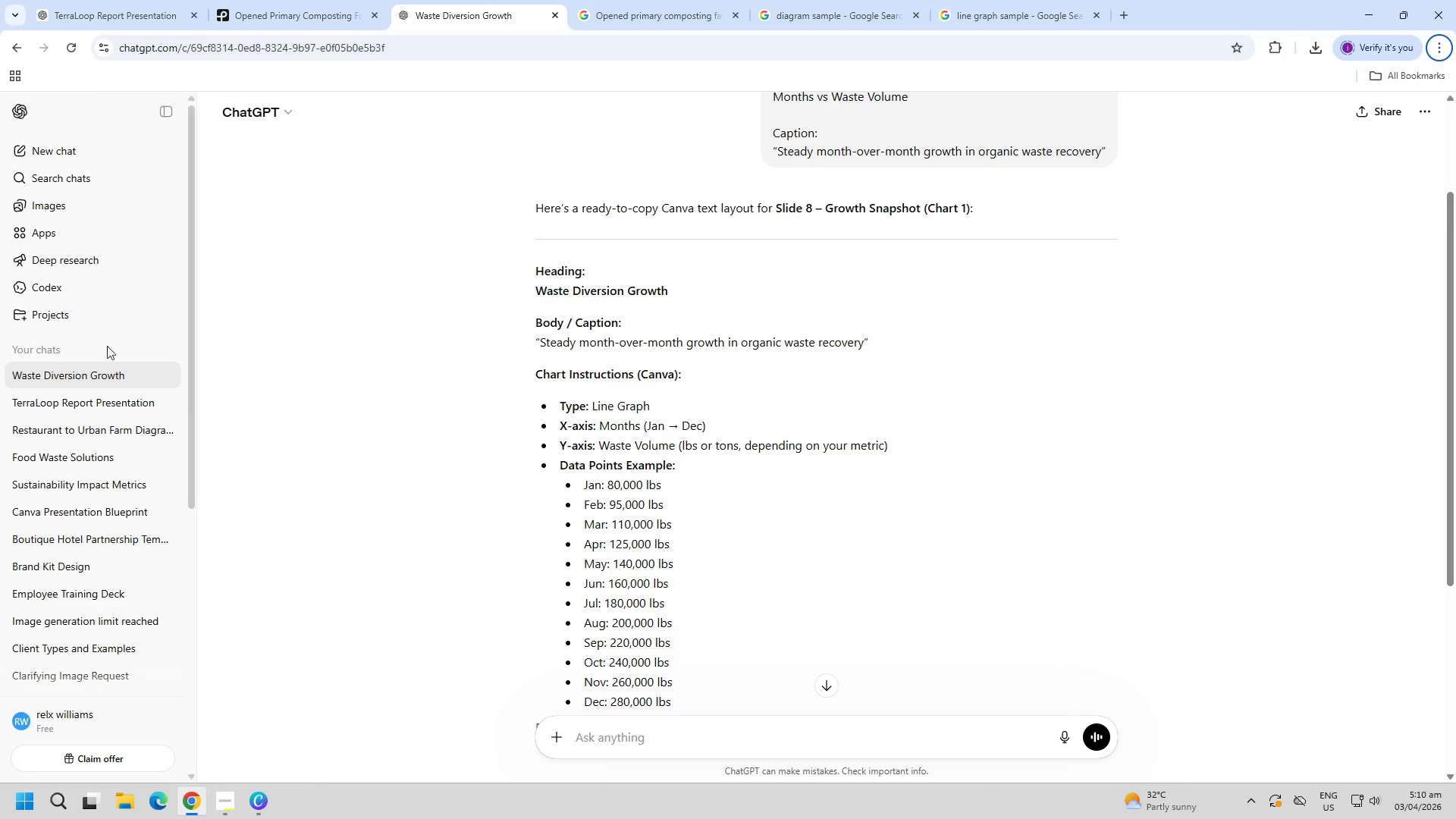 
key(Alt+AltLeft)
 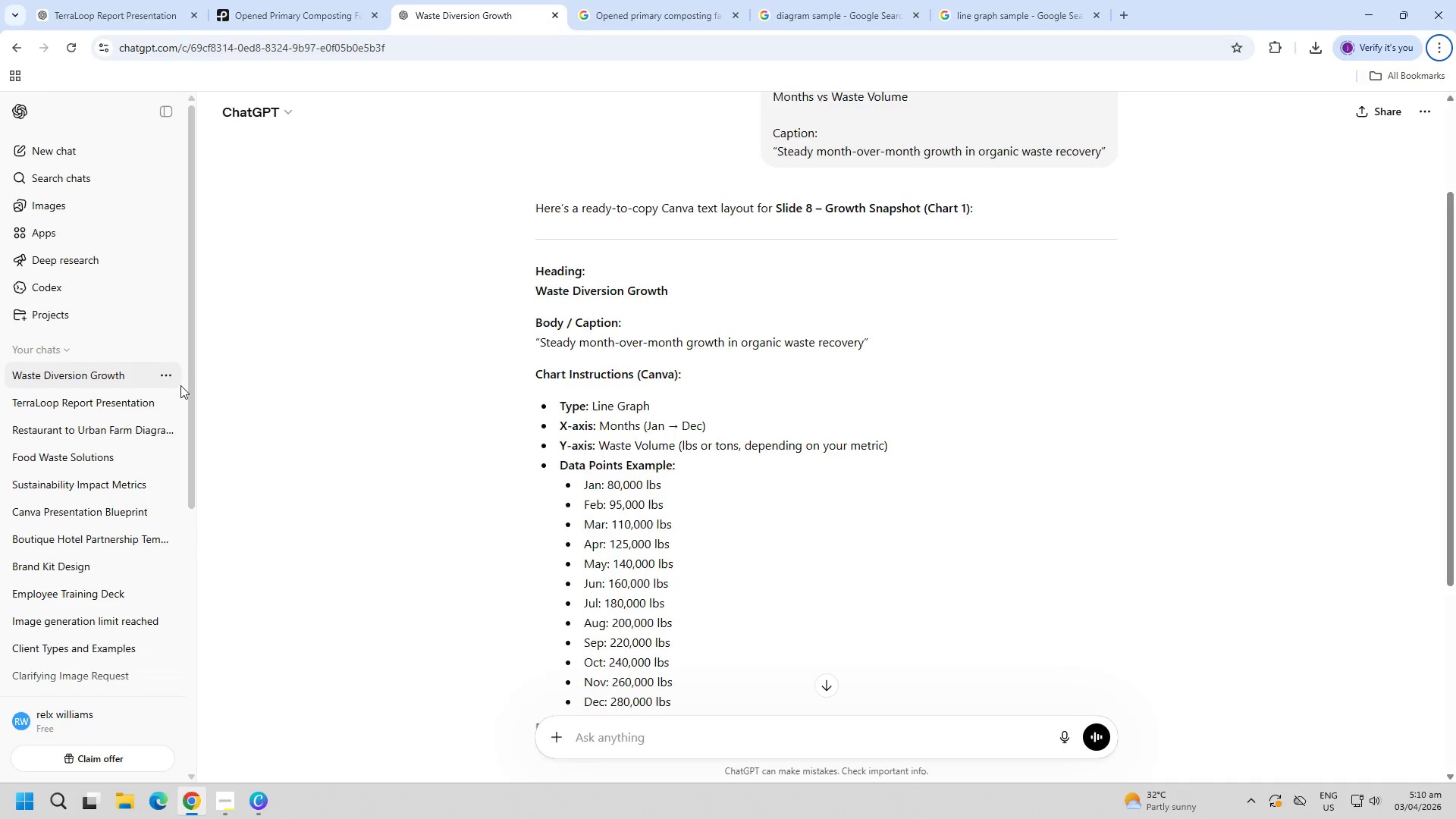 
key(Alt+Tab)
 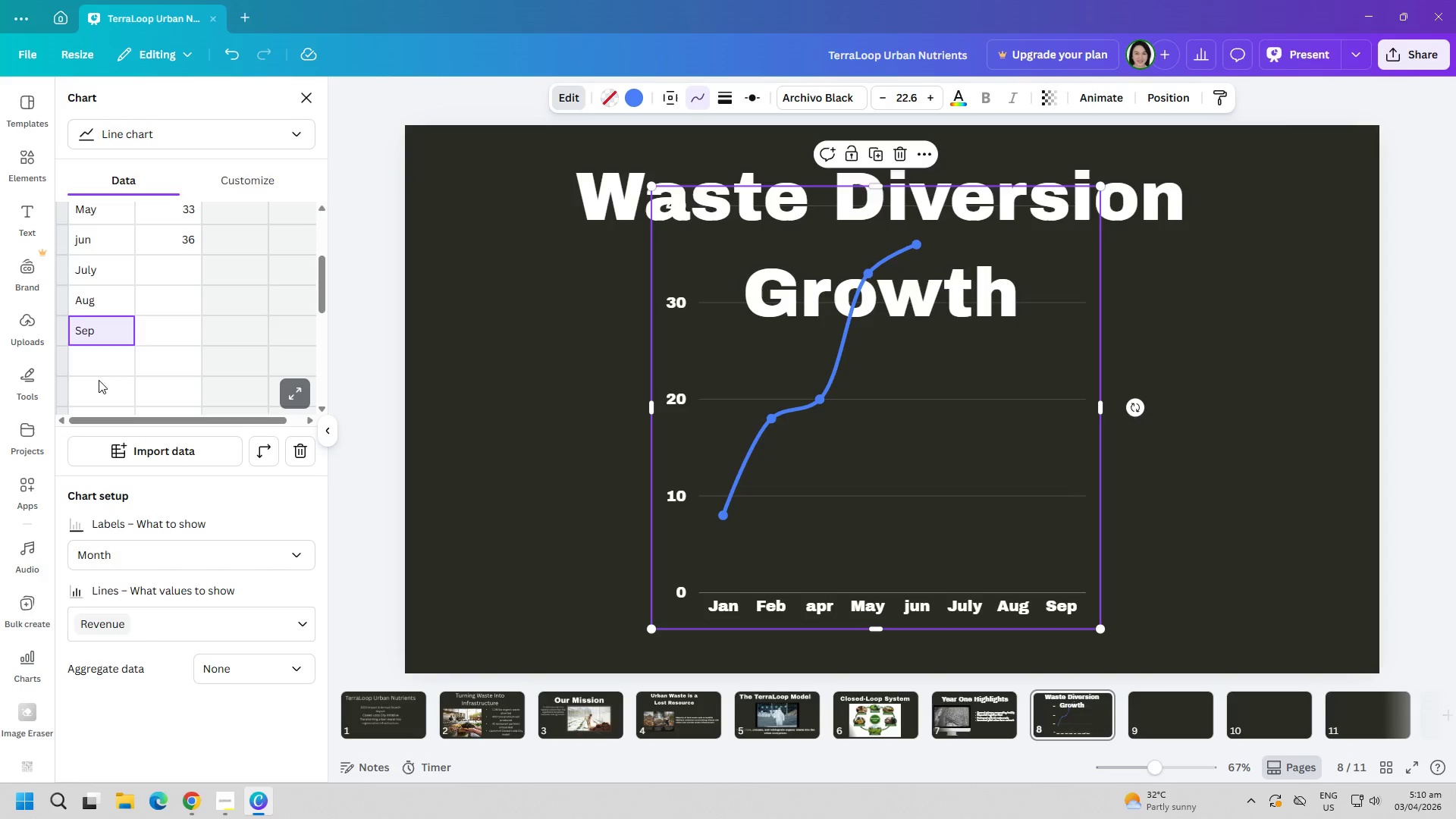 
left_click([90, 372])
 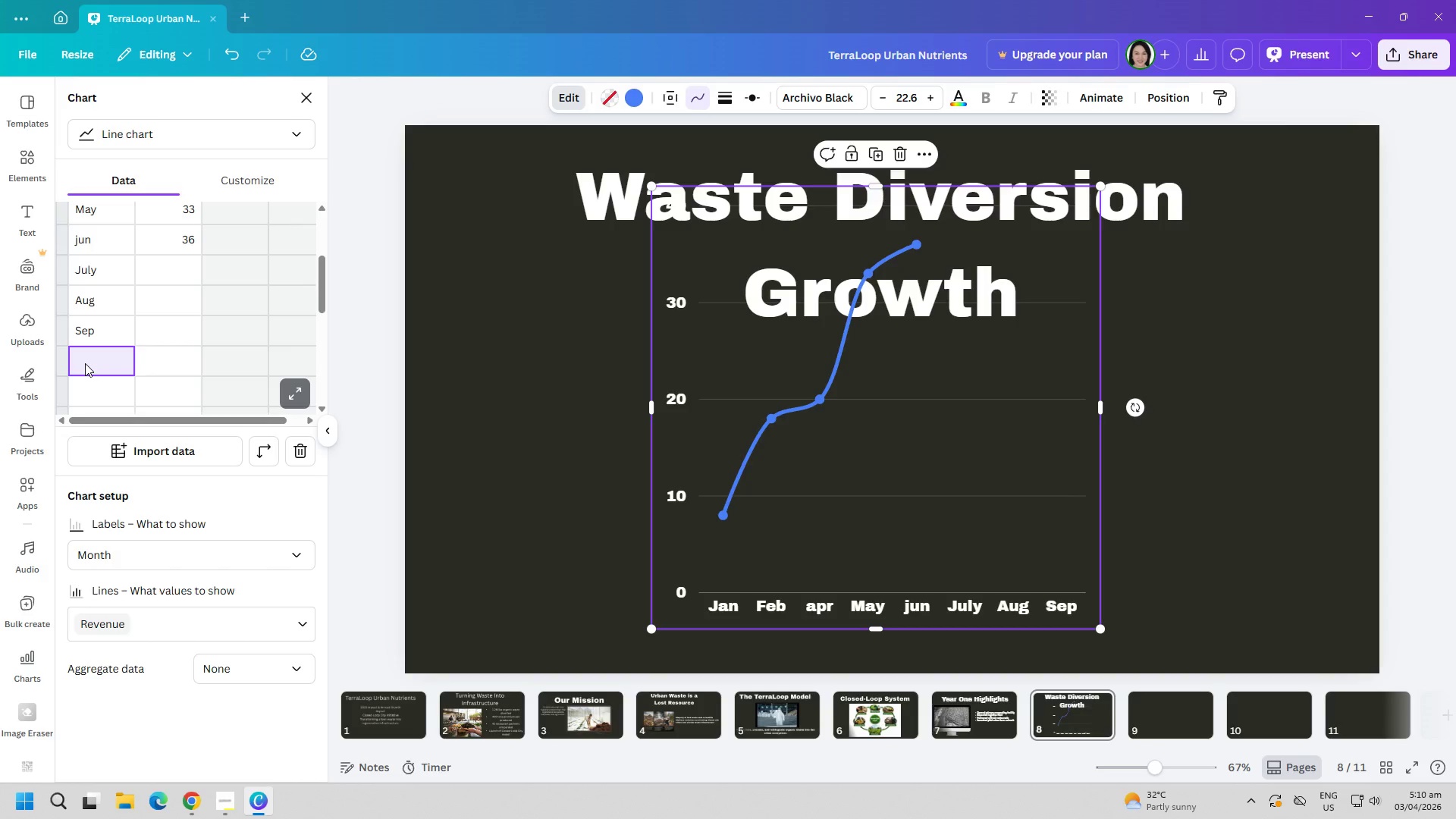 
triple_click([85, 363])
 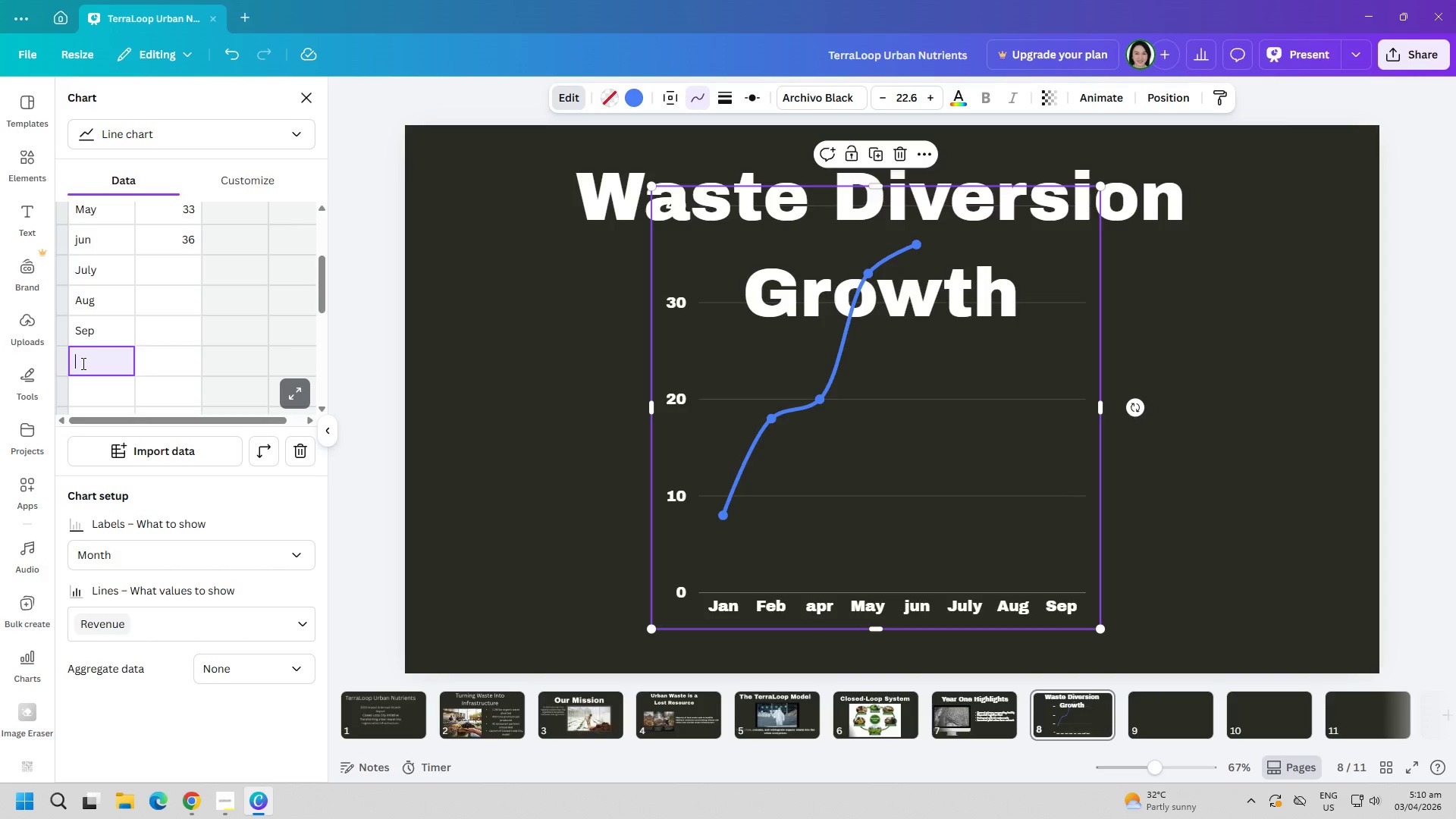 
type(Oct)
 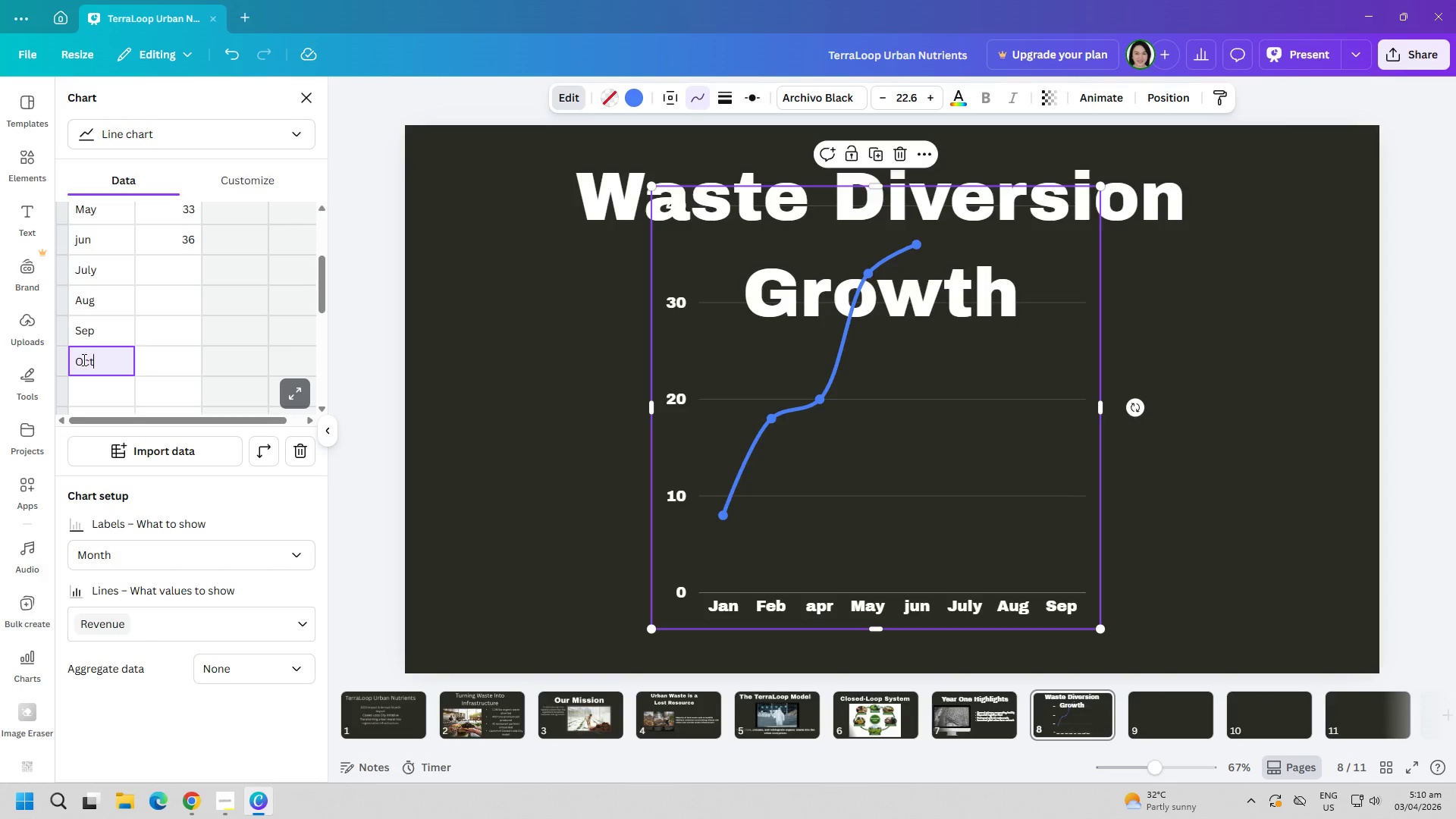 
key(Alt+AltLeft)
 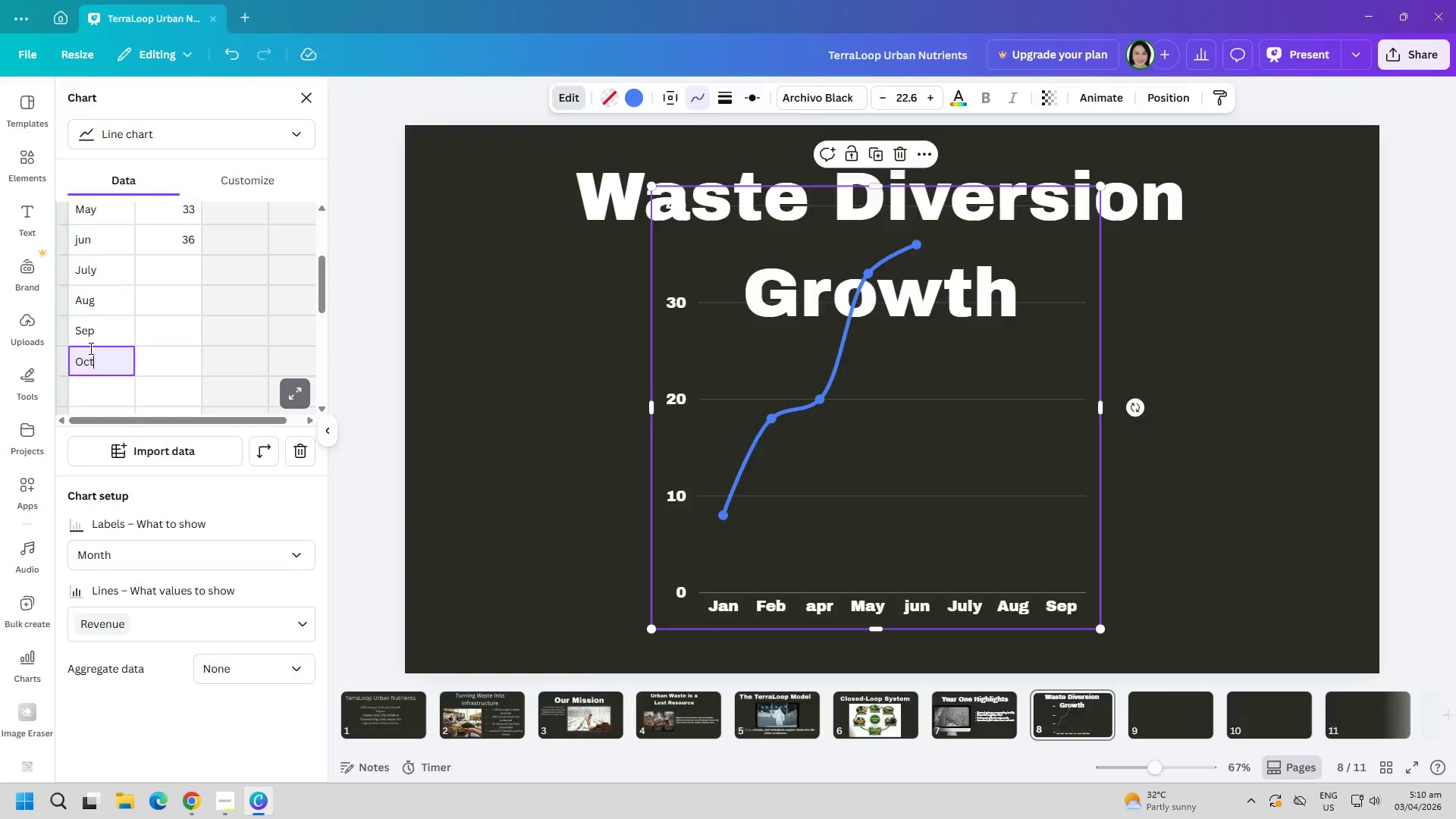 
key(Alt+Tab)
 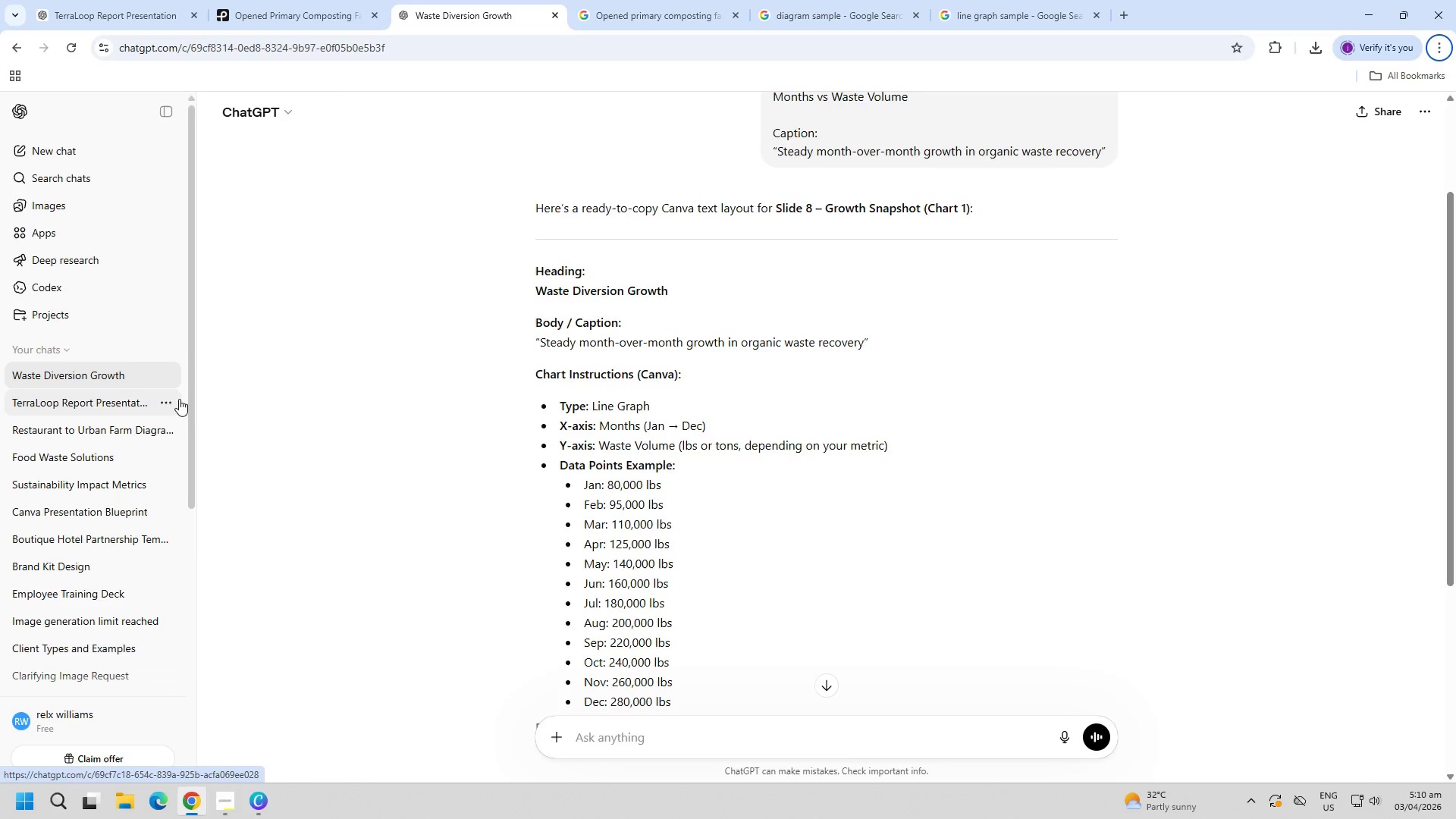 
key(Alt+AltLeft)
 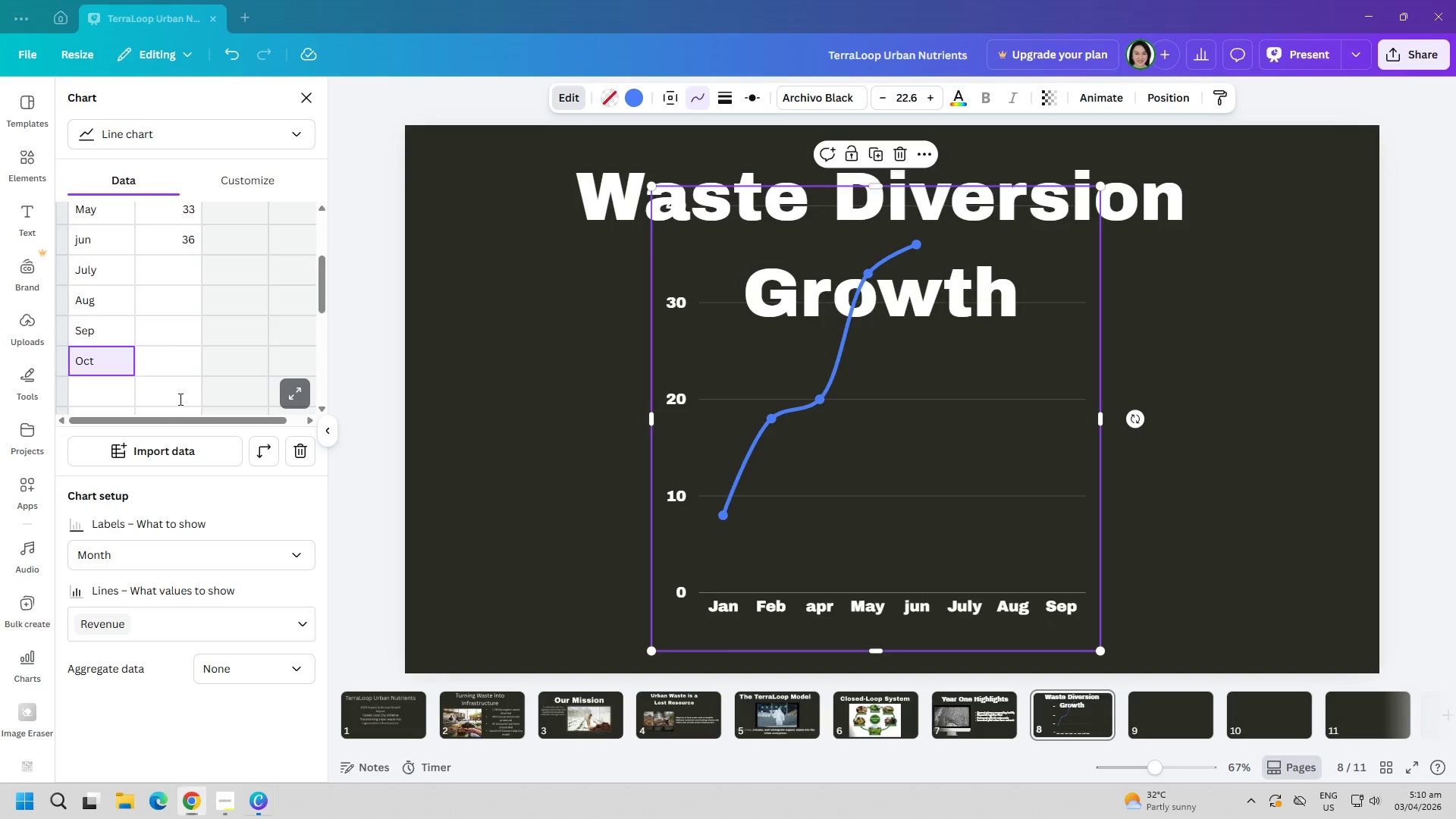 
key(Alt+Tab)
 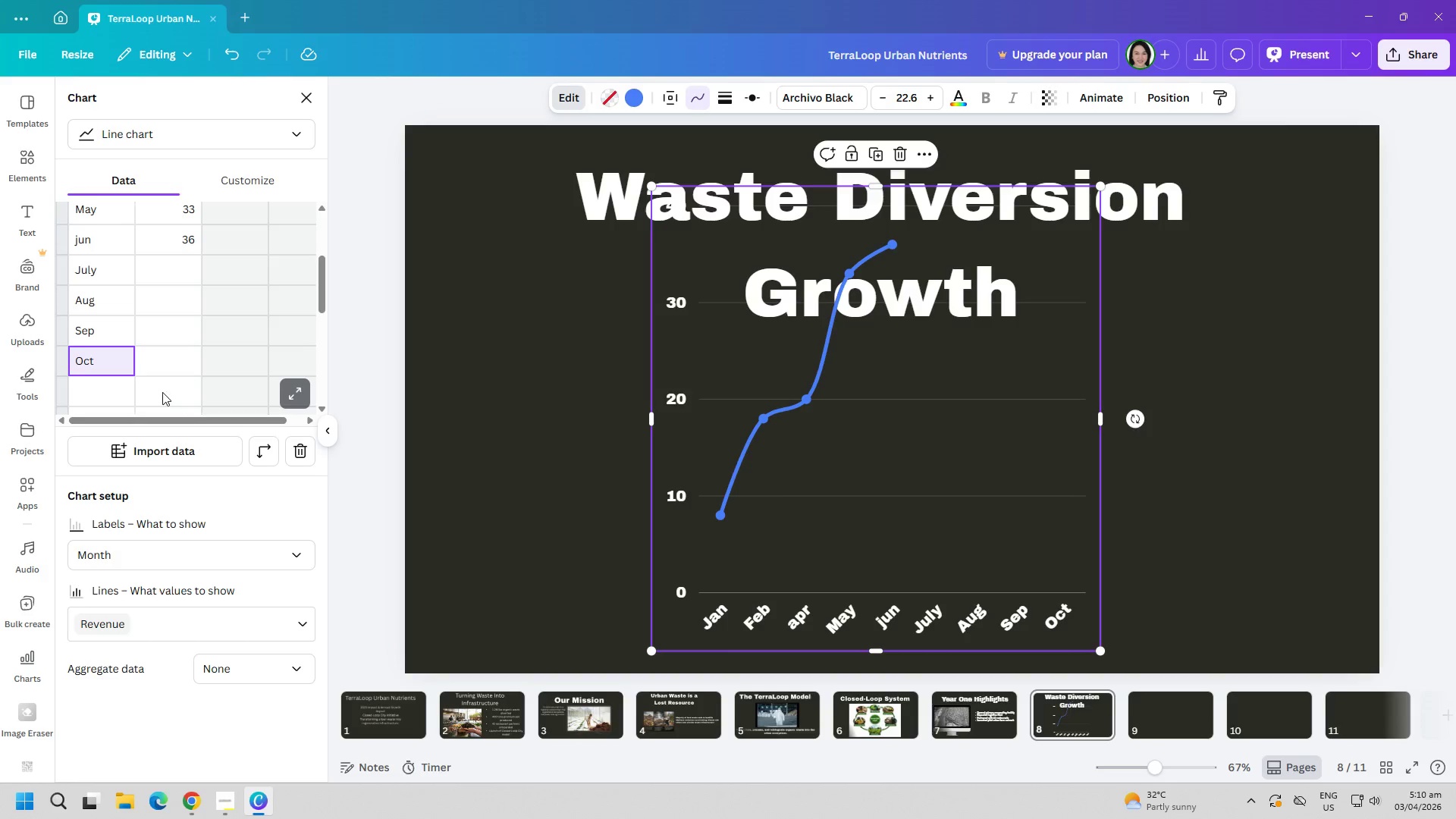 
scroll: coordinate [158, 392], scroll_direction: down, amount: 1.0
 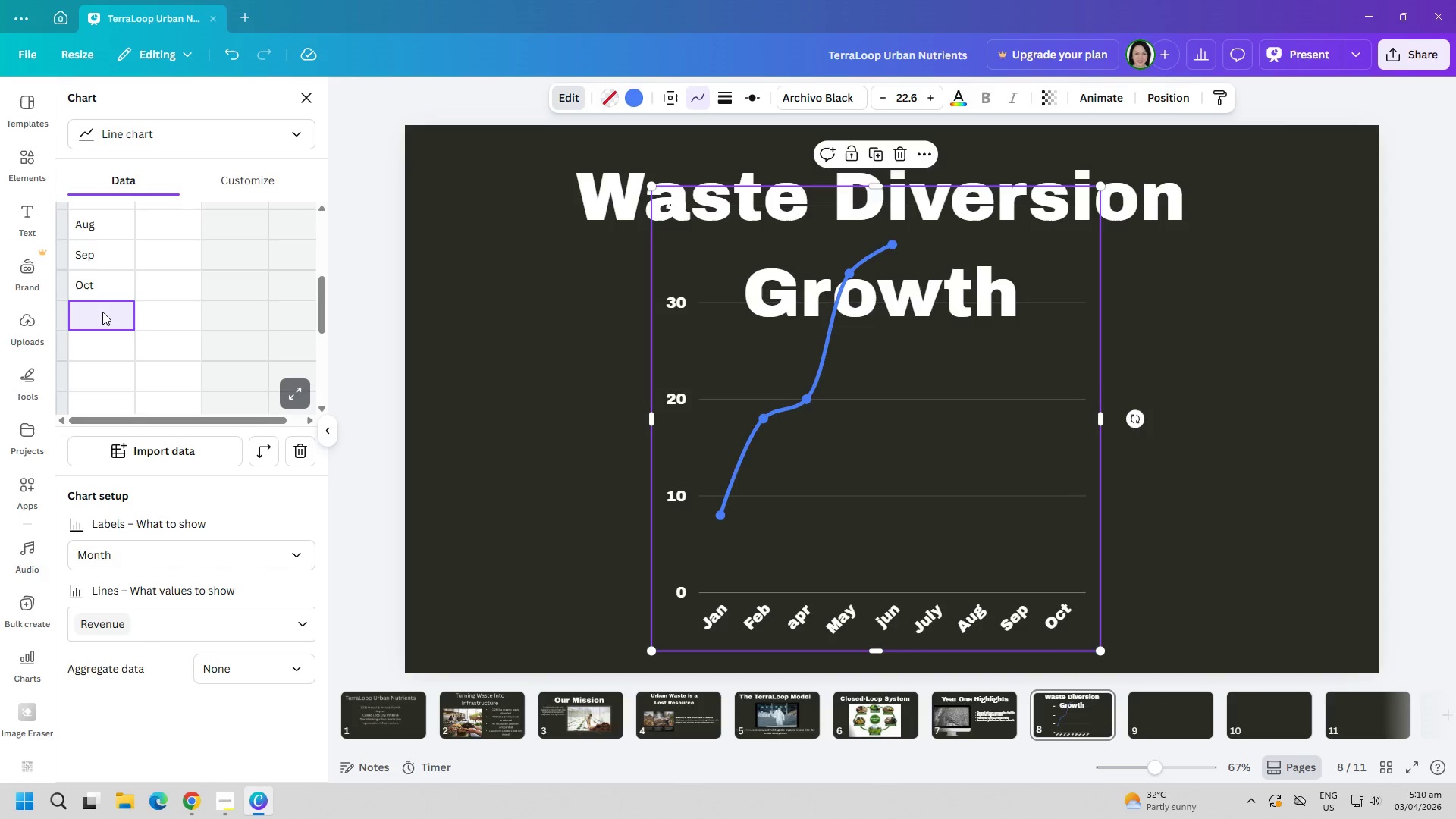 
double_click([102, 312])
 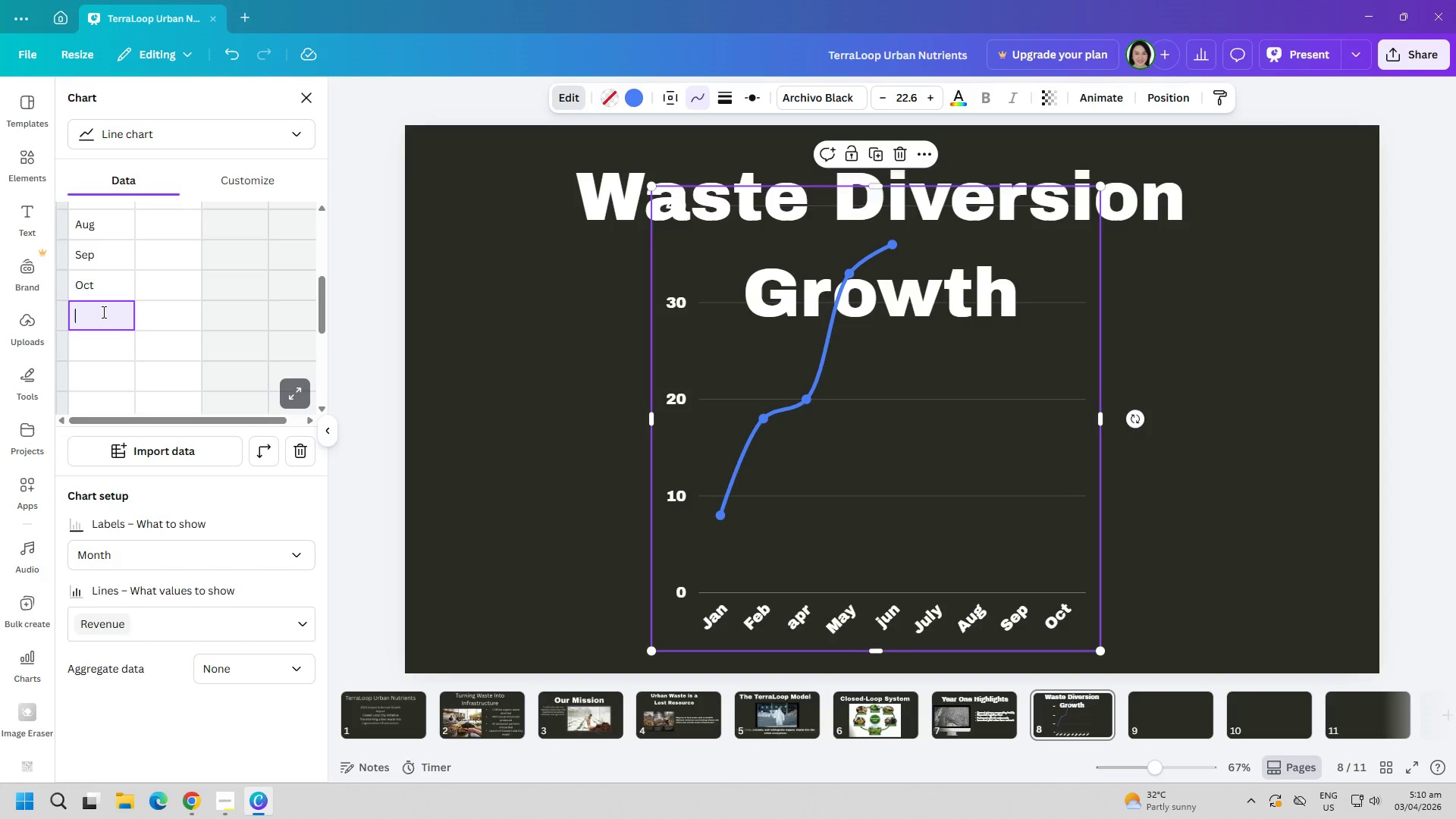 
type(Nov)
 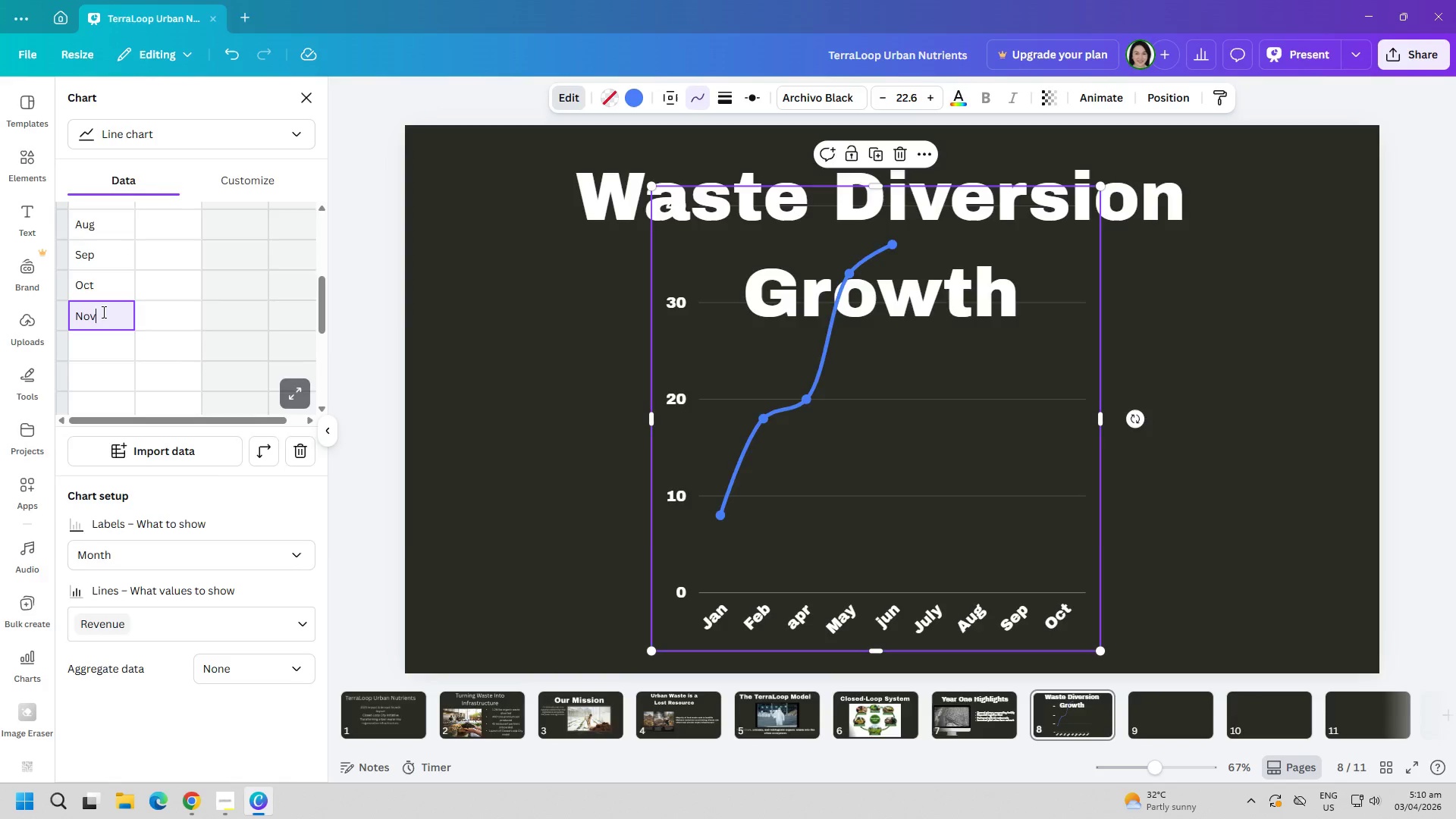 
key(Alt+AltLeft)
 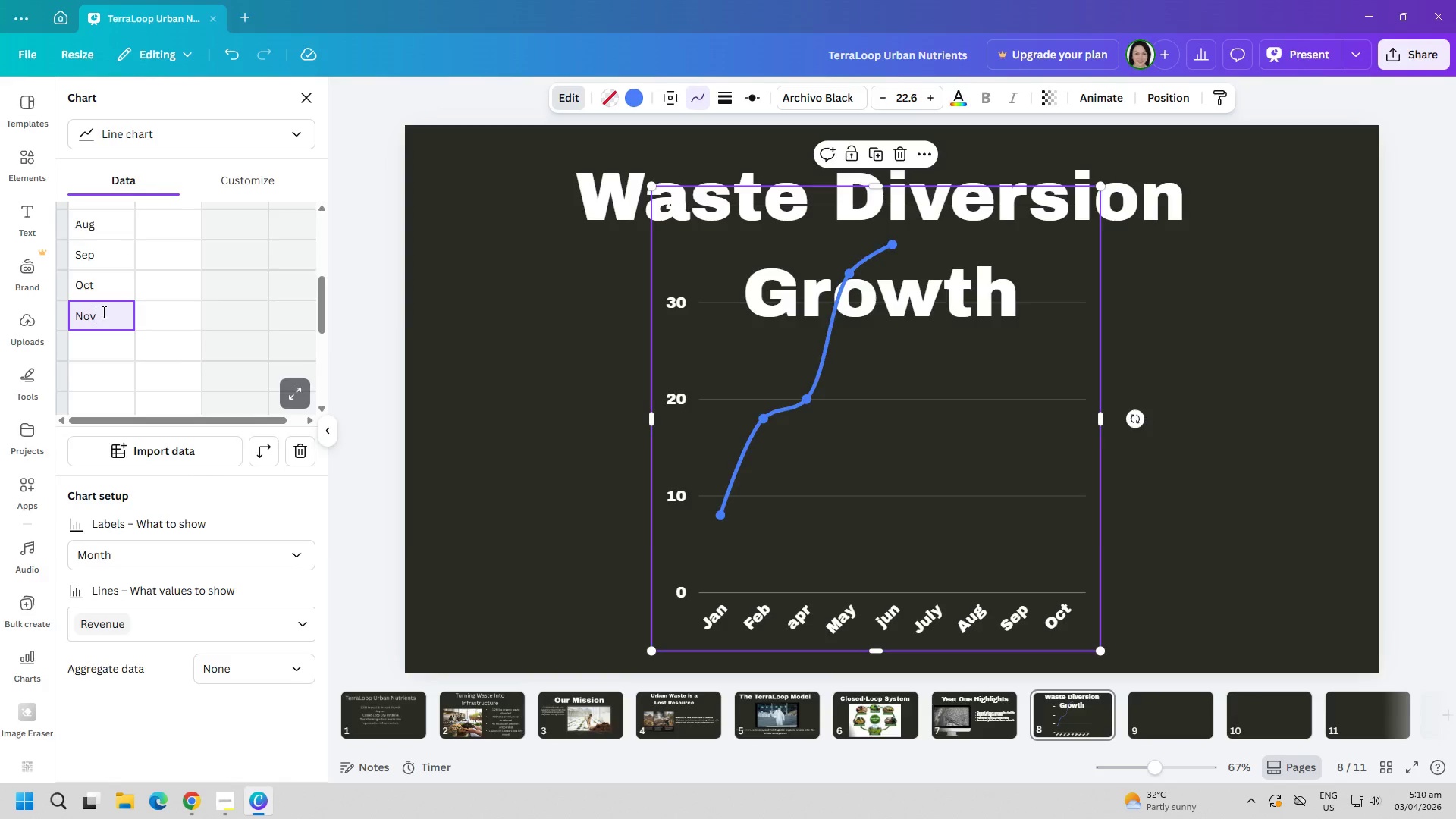 
key(Alt+Tab)
 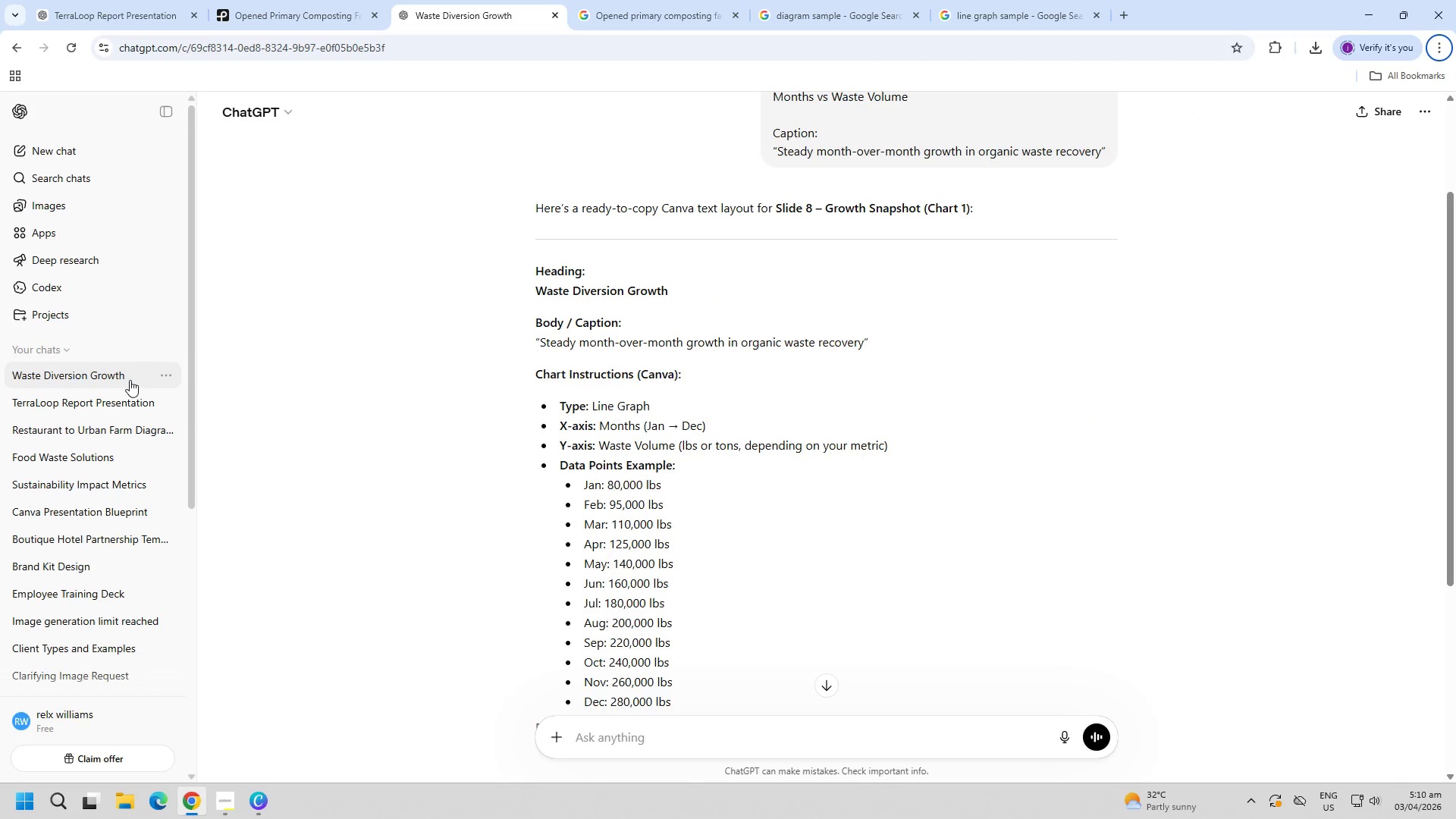 
key(Alt+AltLeft)
 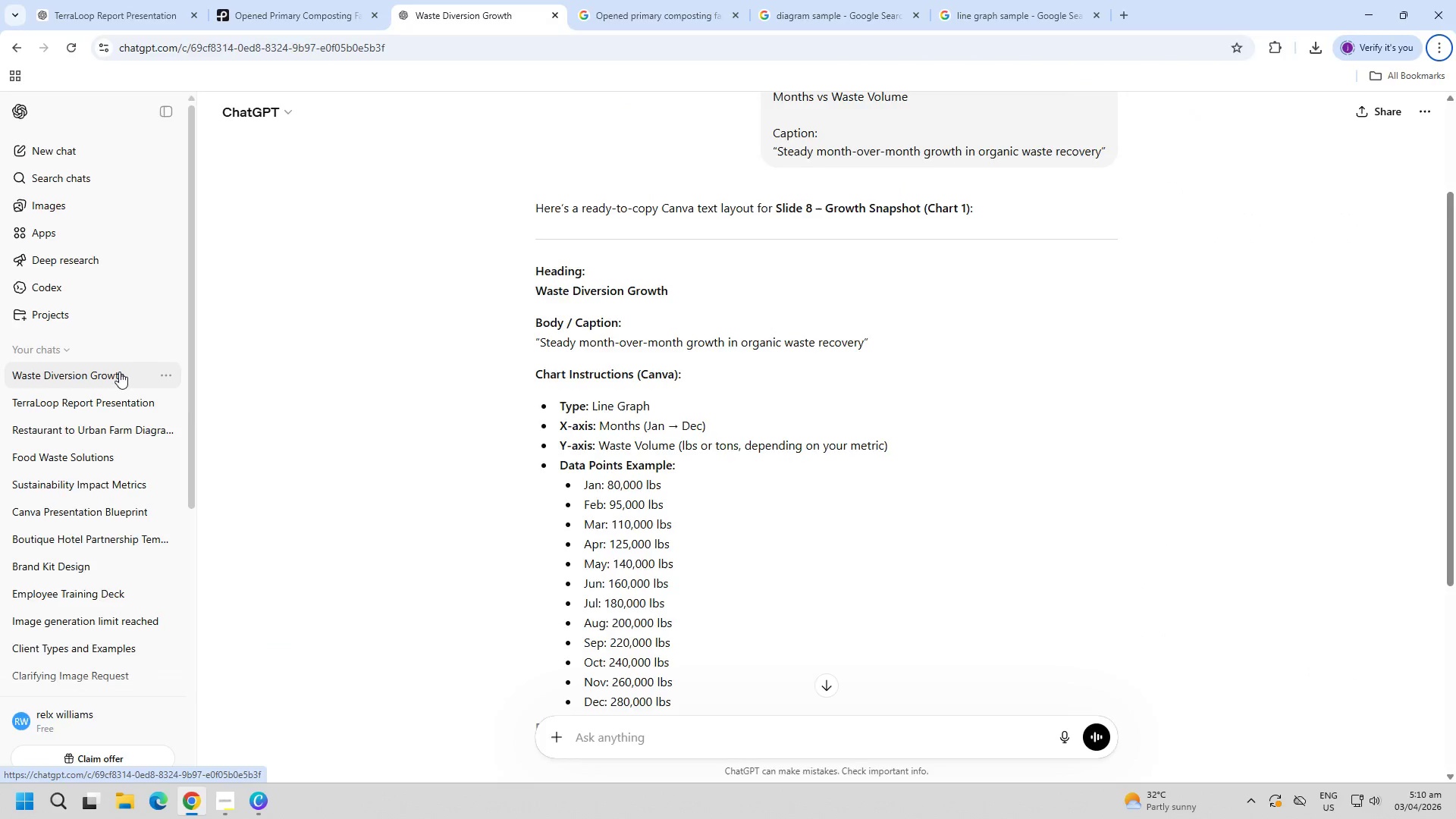 
key(Alt+Tab)
 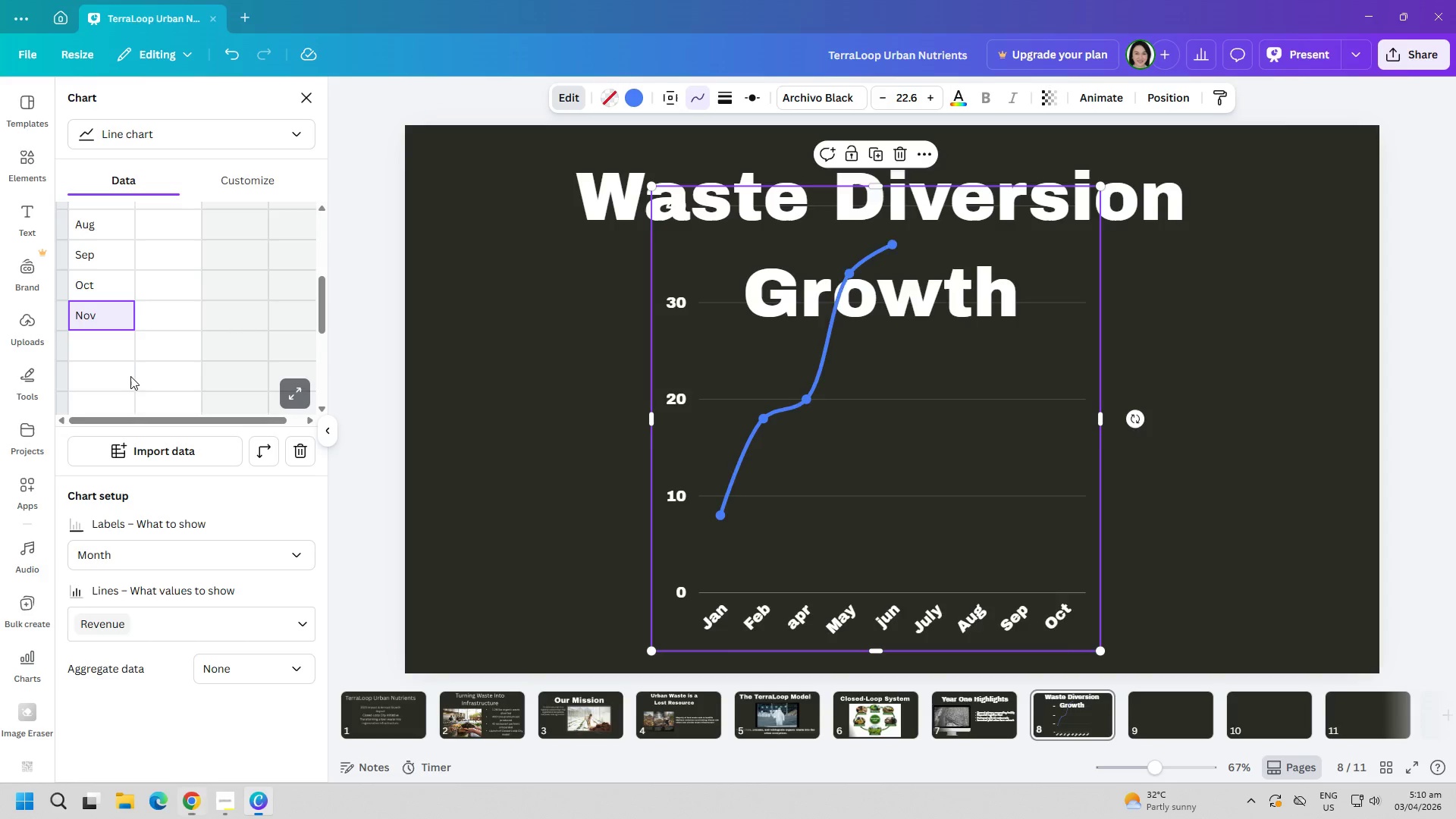 
key(CapsLock)
 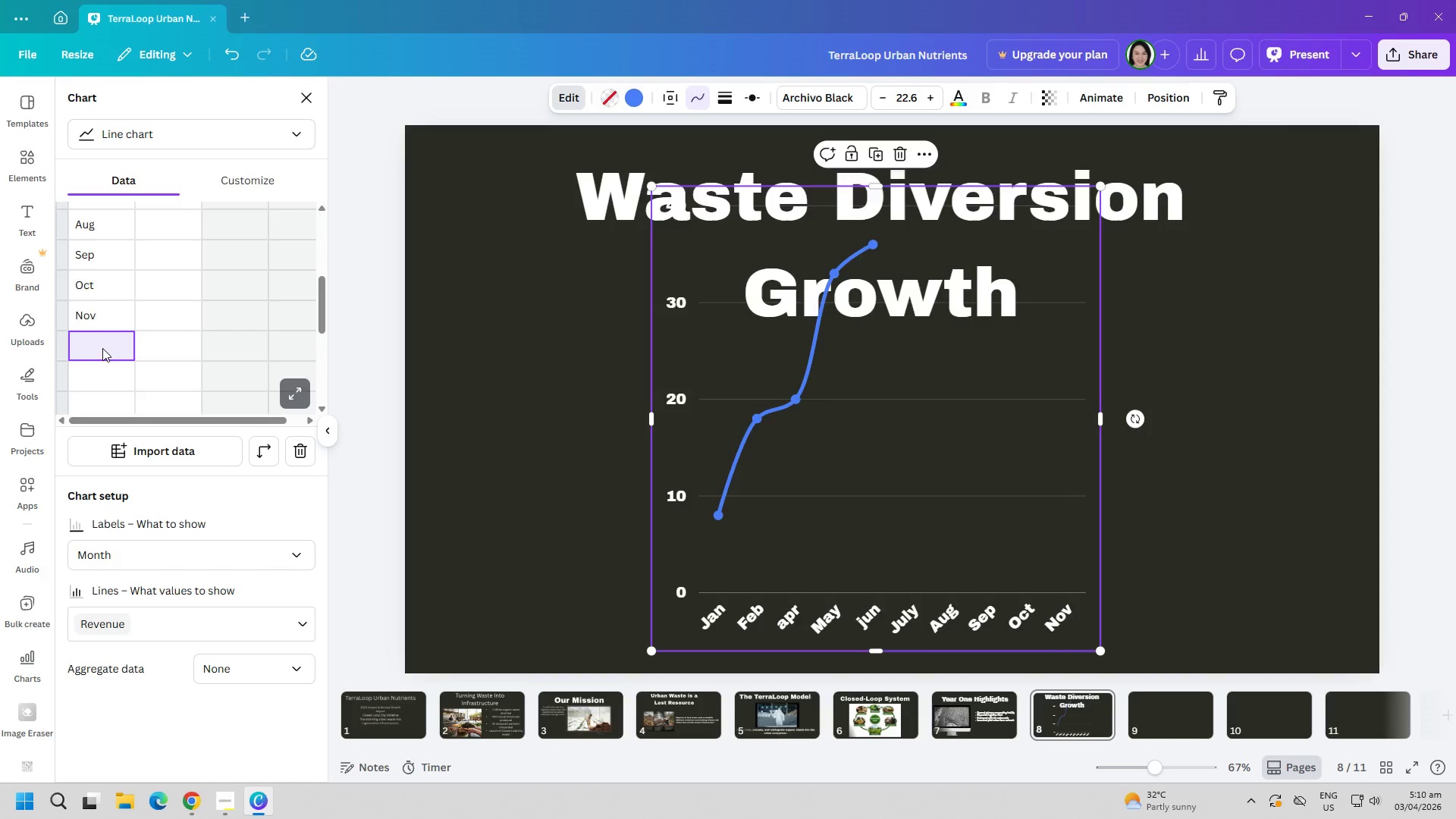 
double_click([102, 348])
 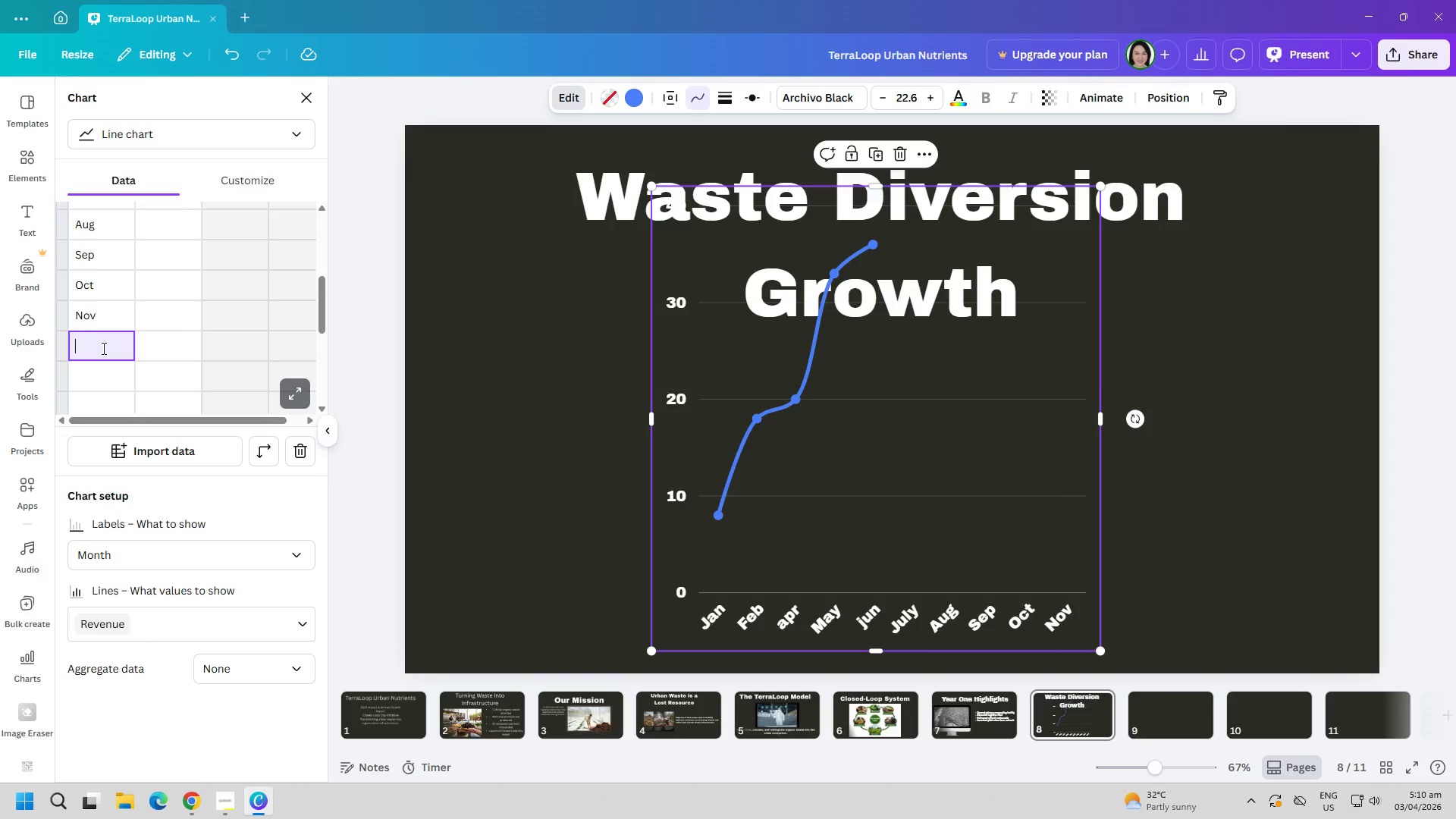 
type(Dec)
 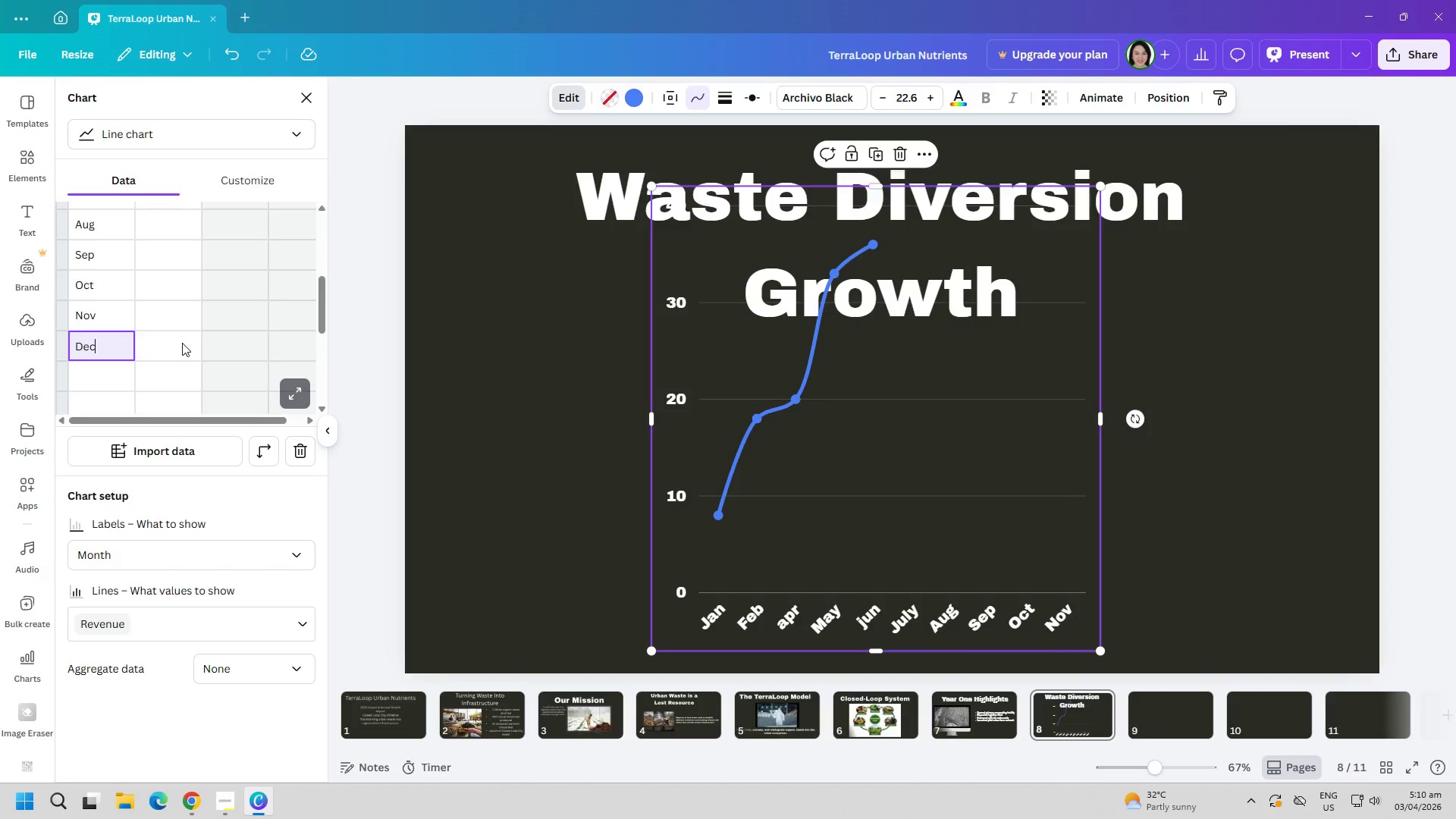 
left_click([182, 343])
 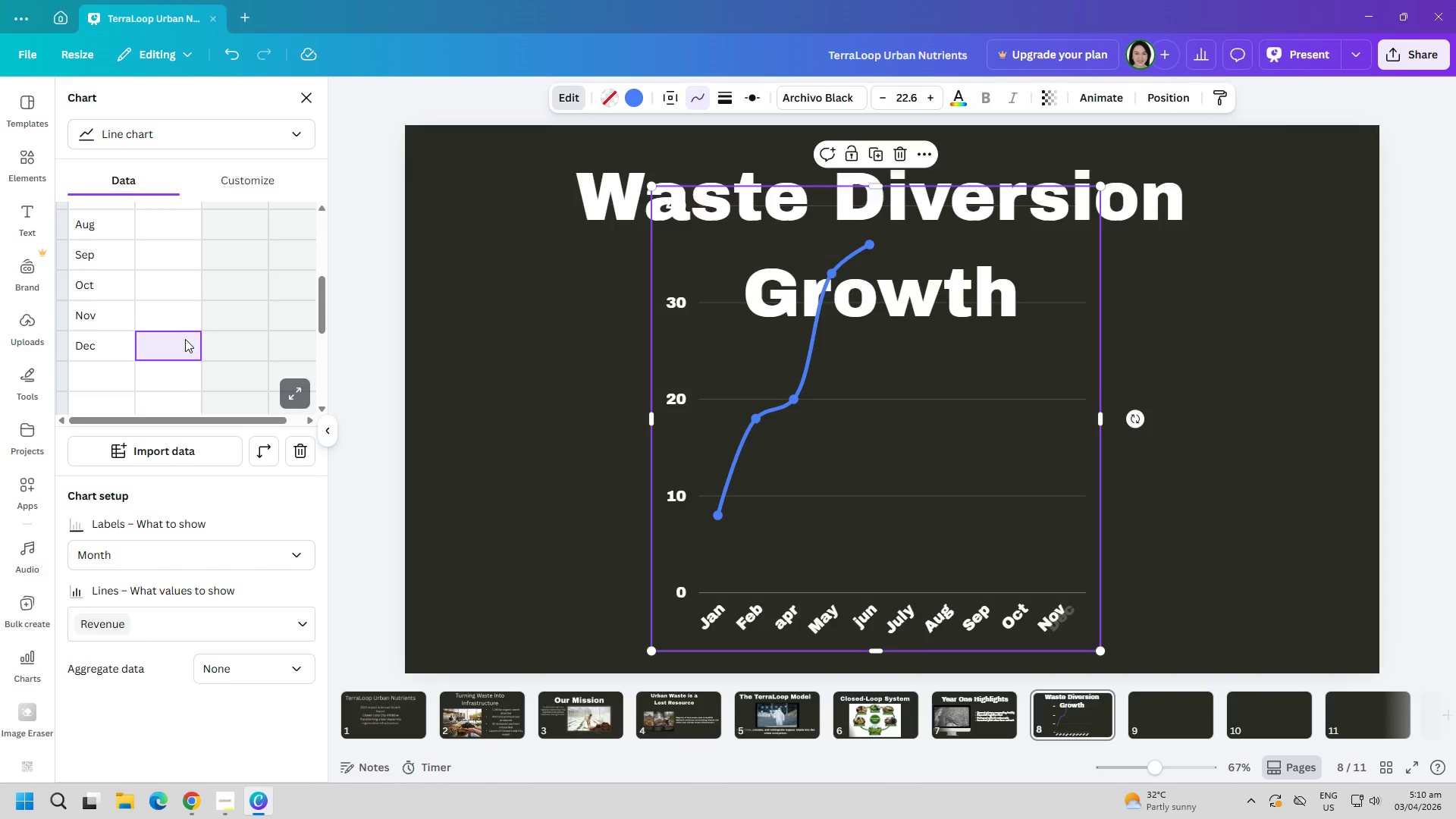 
scroll: coordinate [185, 339], scroll_direction: up, amount: 3.0
 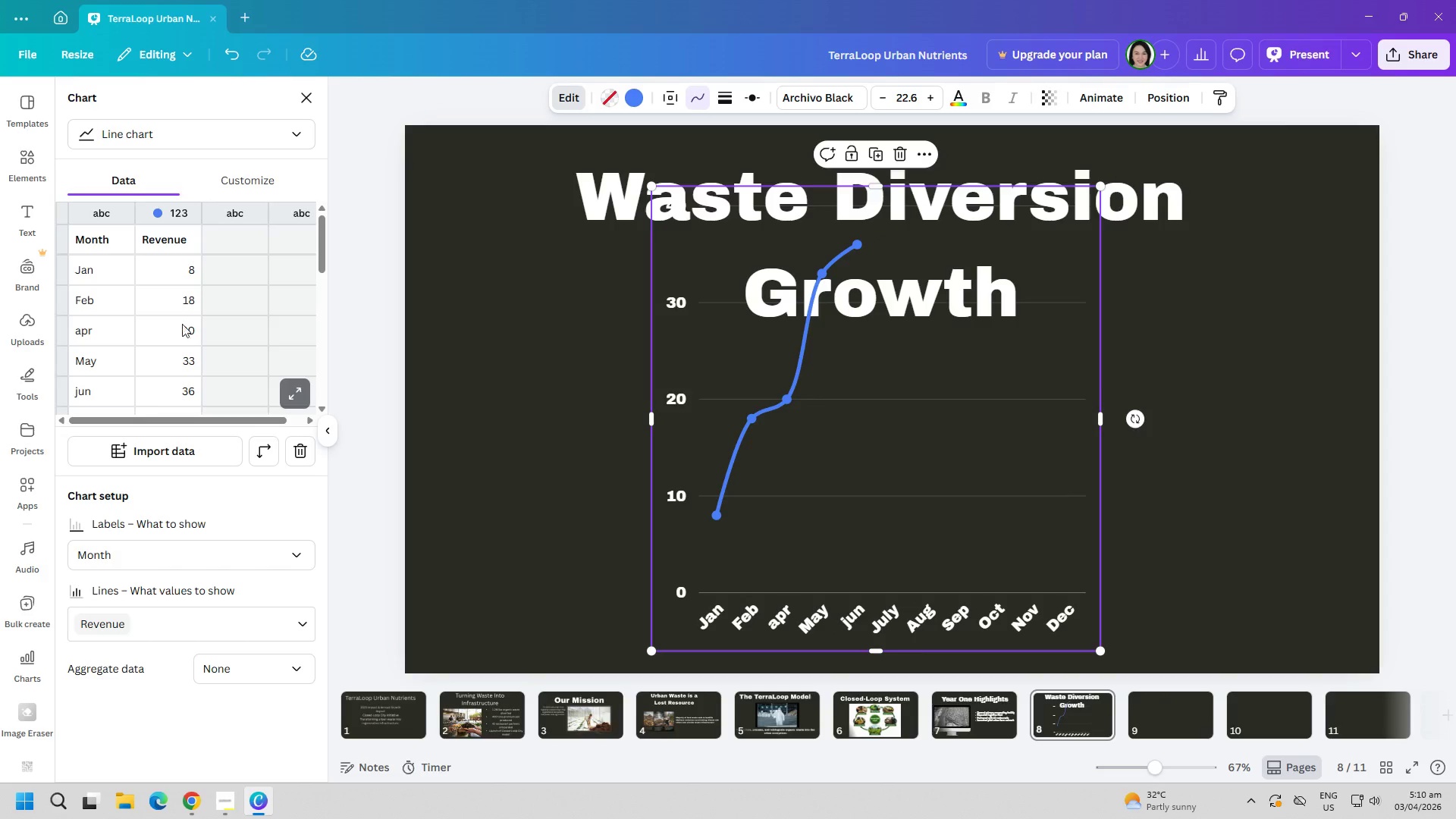 
key(Alt+AltLeft)
 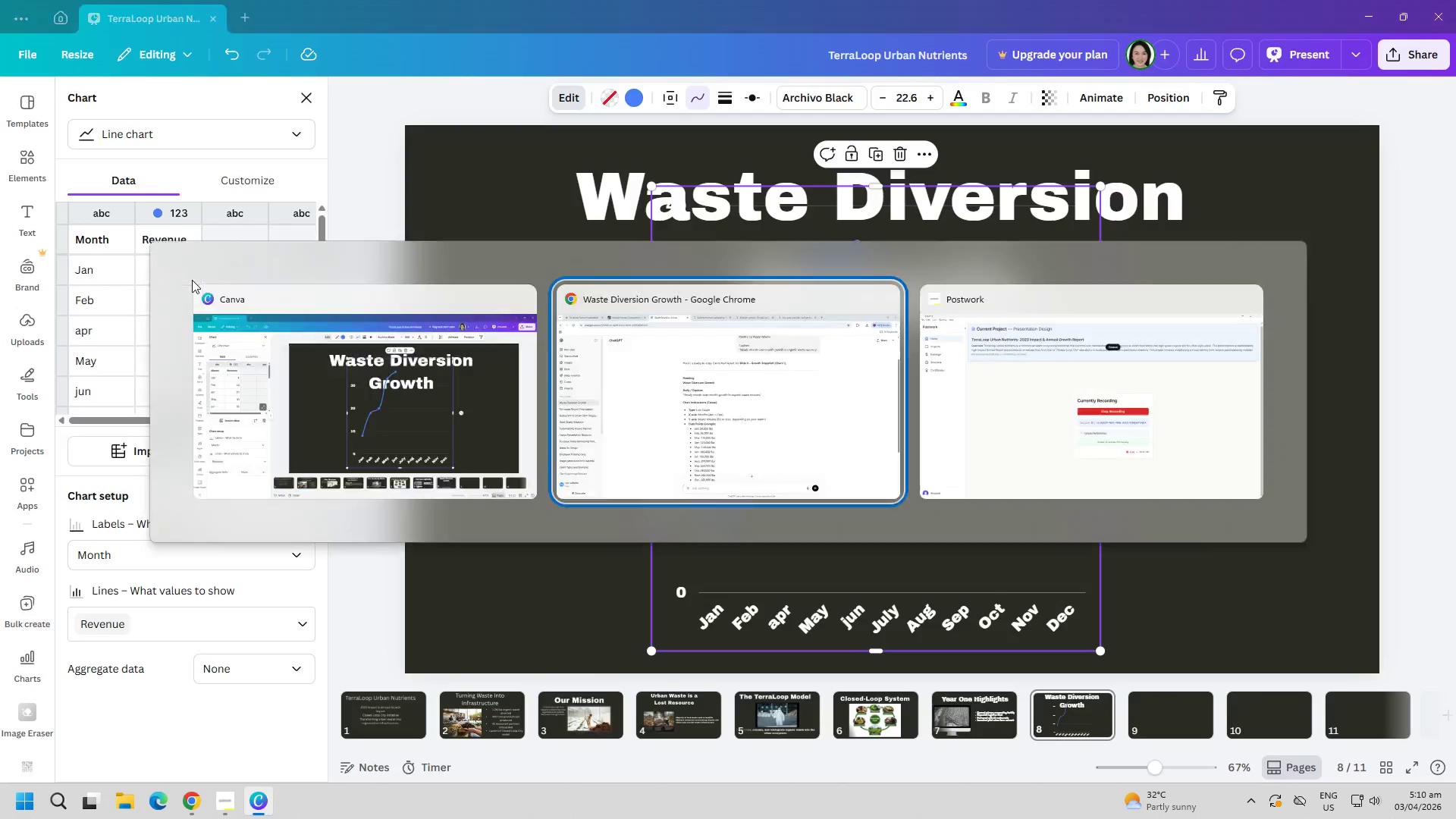 
key(Alt+Tab)
 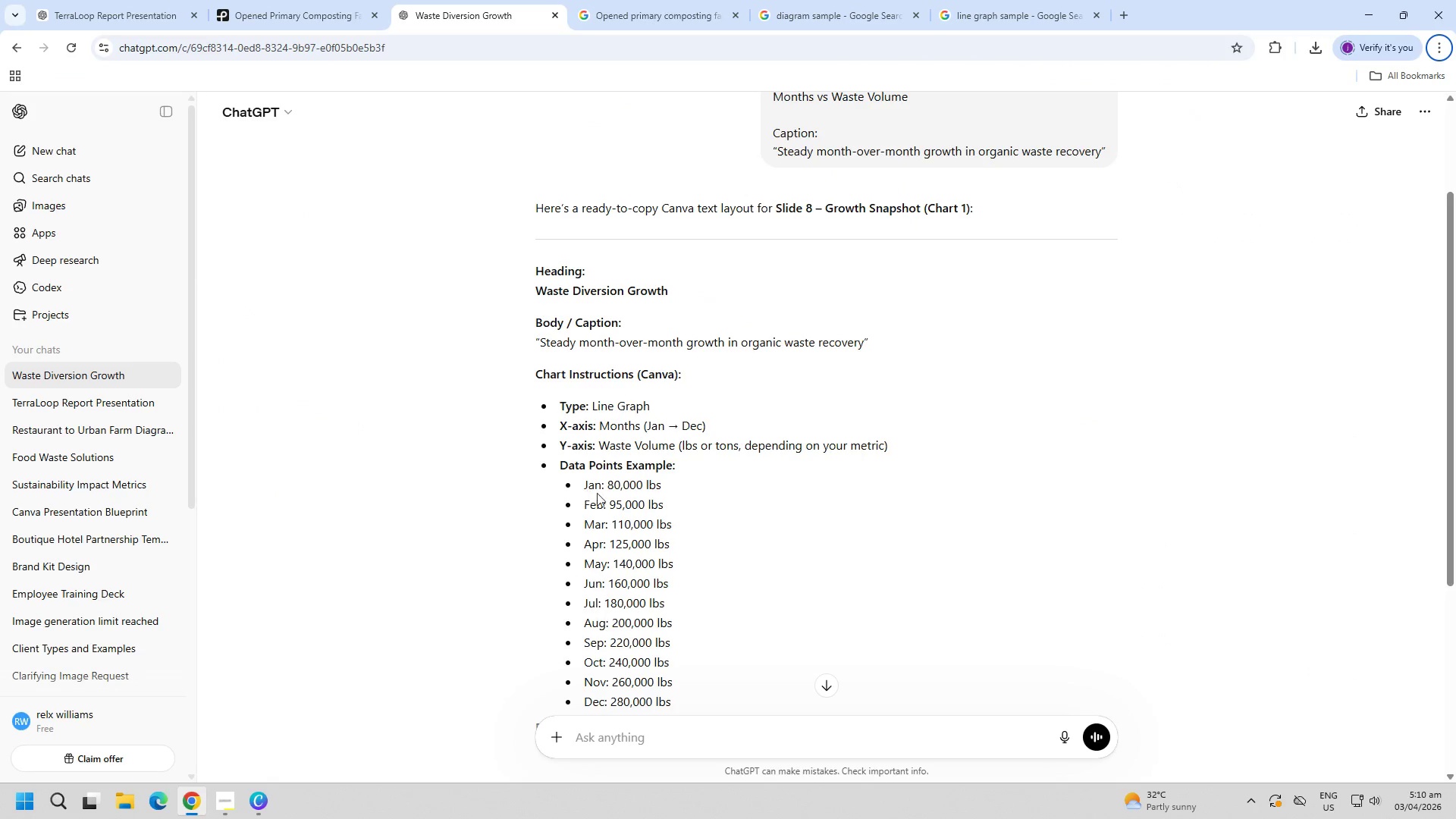 
left_click_drag(start_coordinate=[608, 485], to_coordinate=[667, 485])
 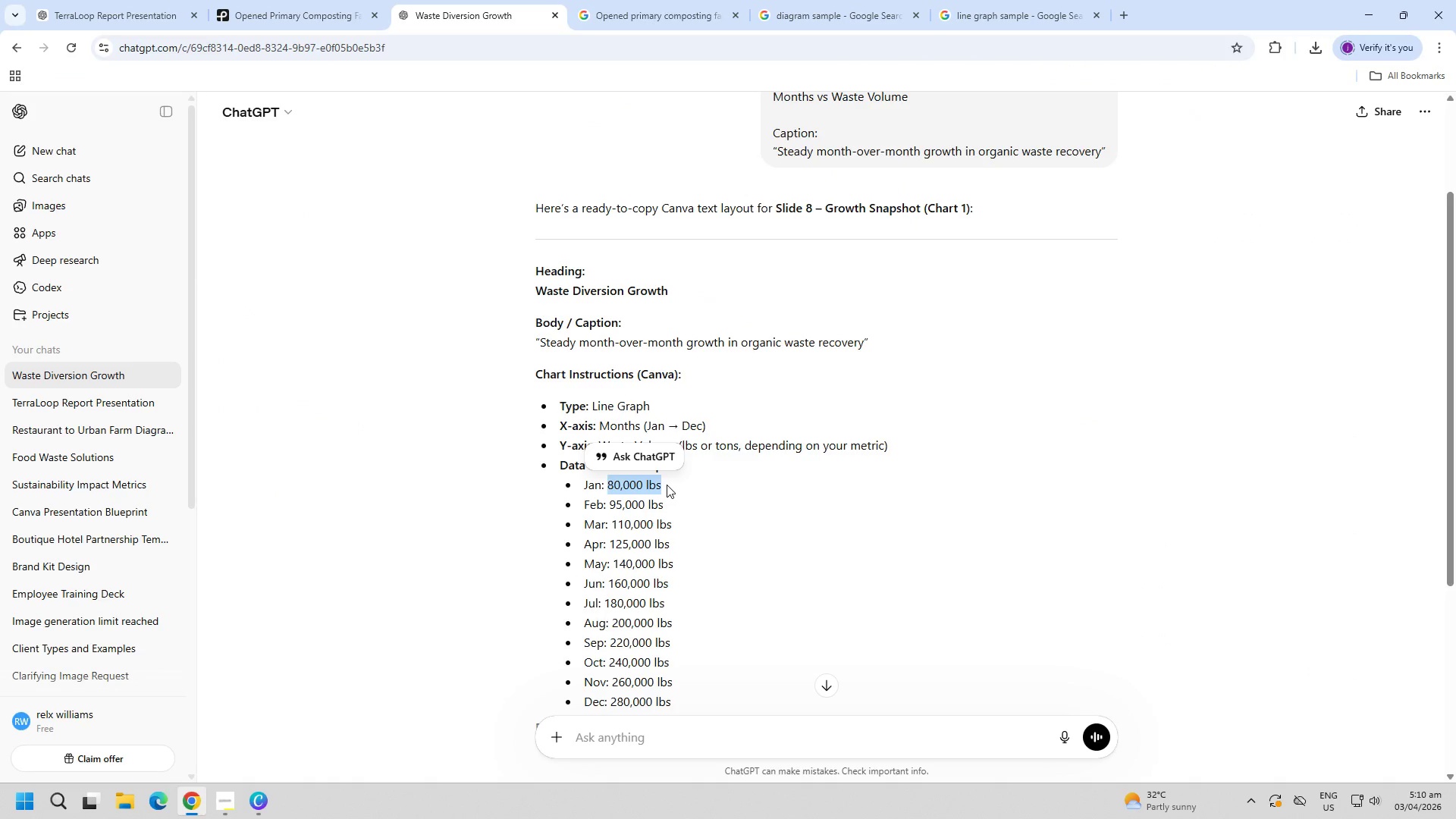 
key(Control+C)
 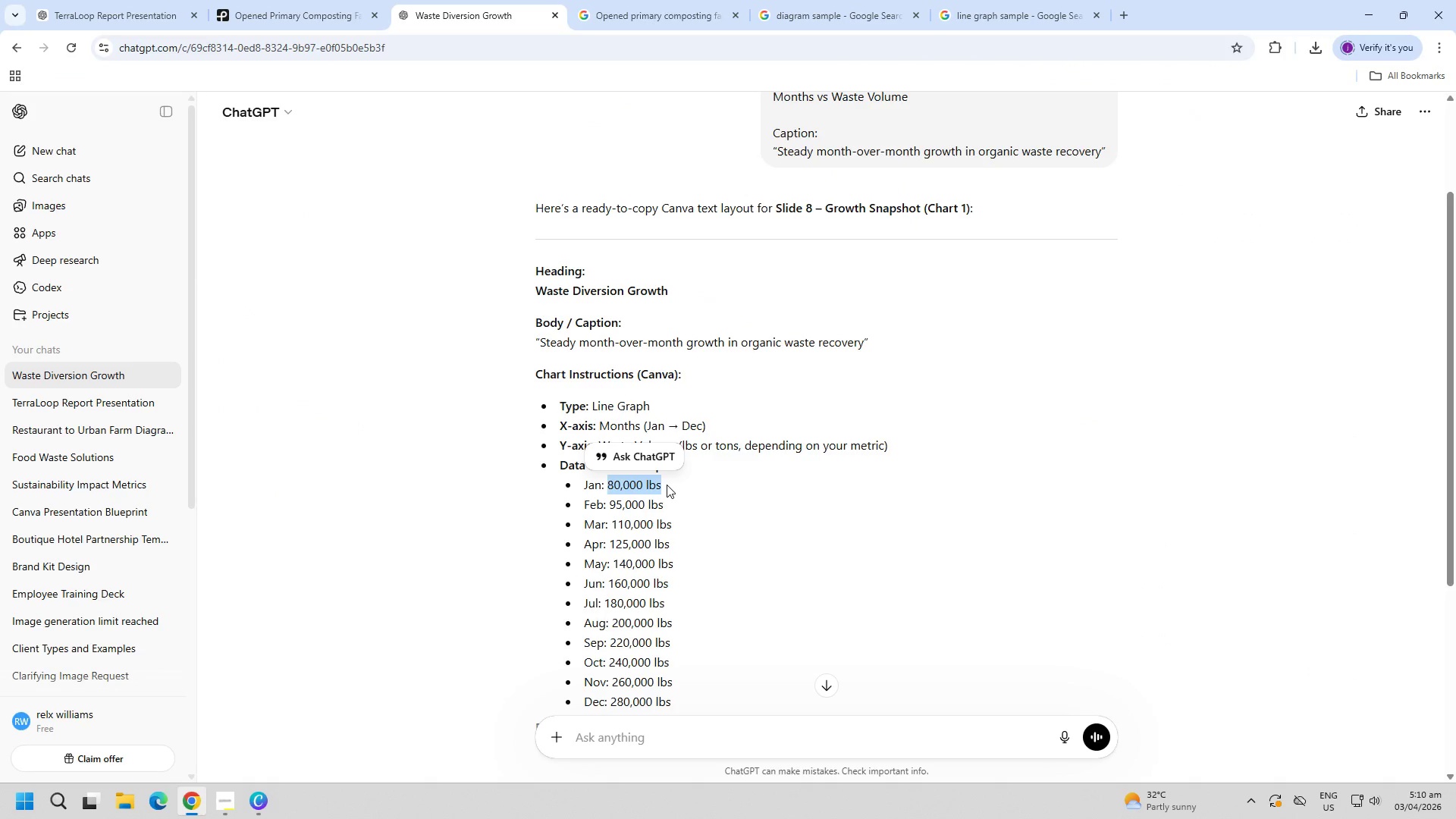 
key(Control+C)
 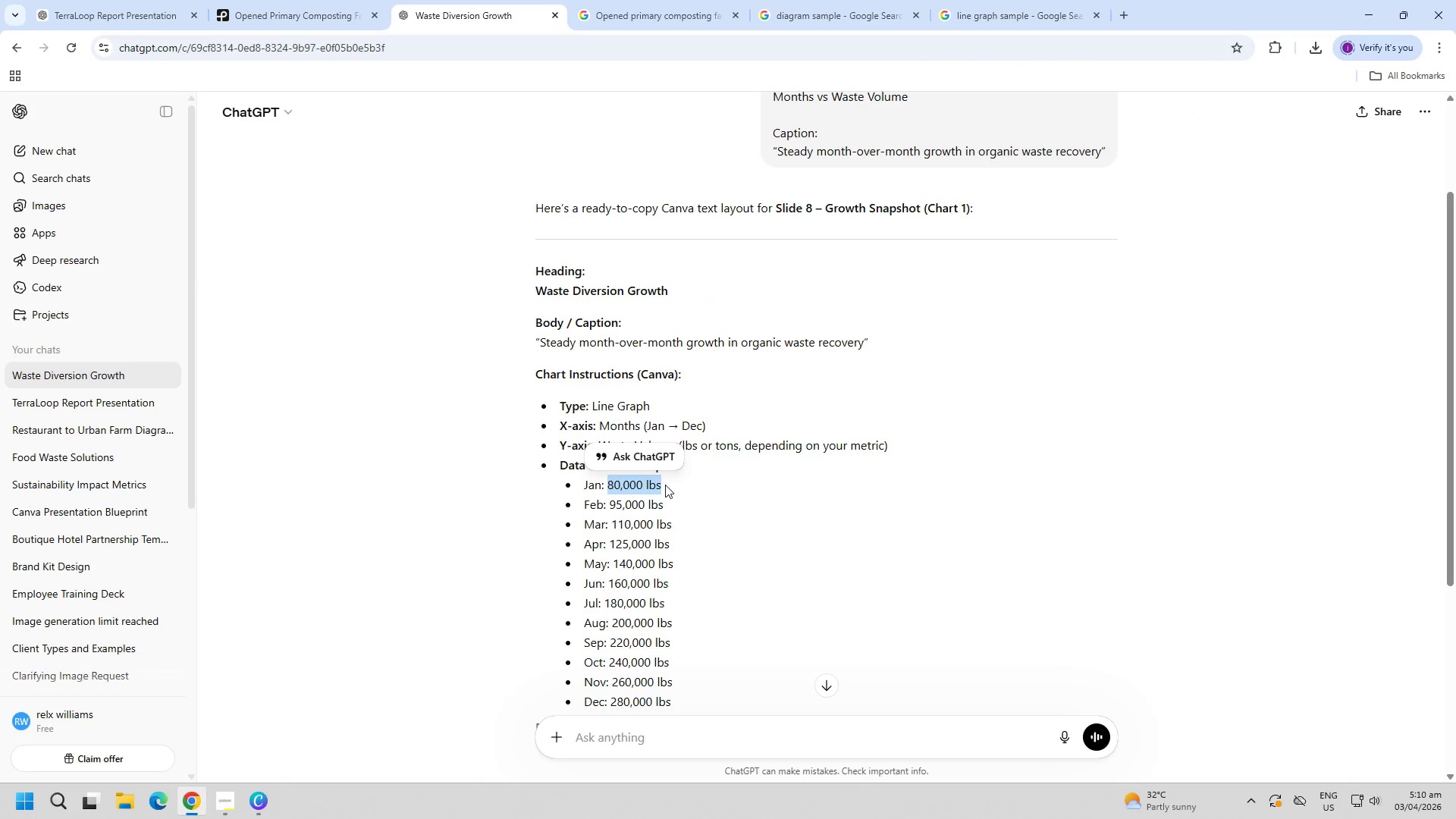 
key(Alt+AltLeft)
 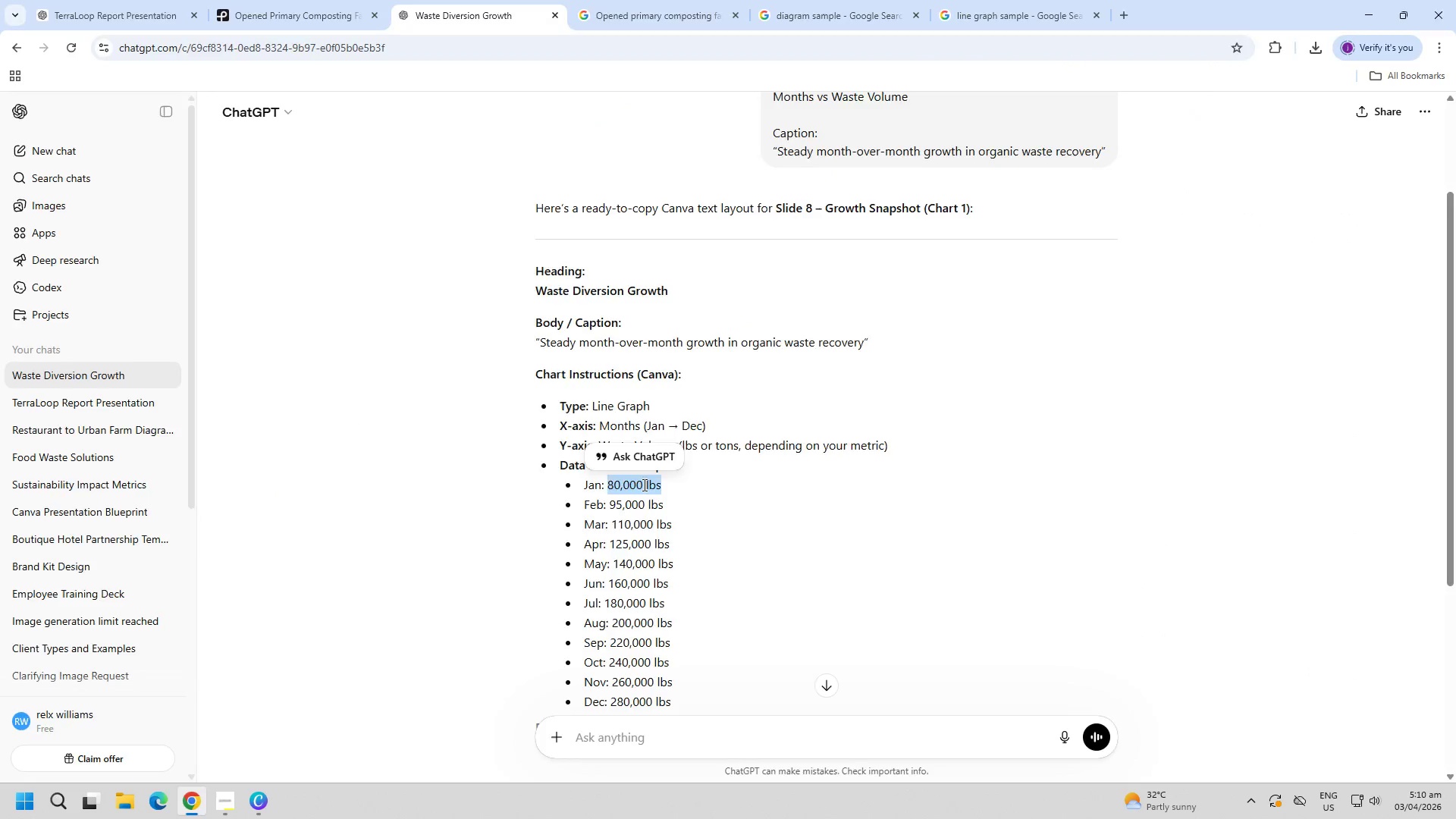 
key(Alt+Tab)
 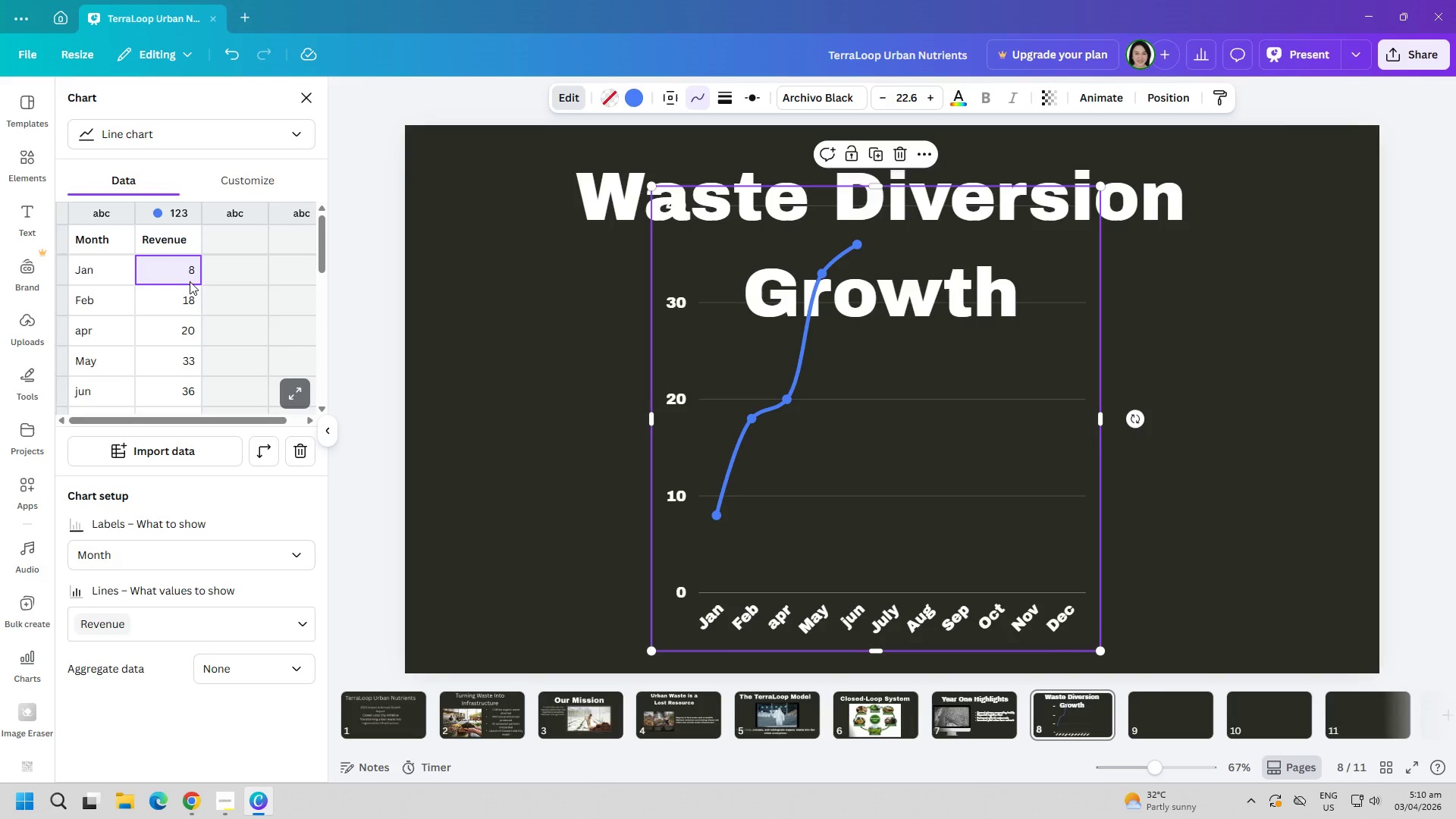 
double_click([190, 281])
 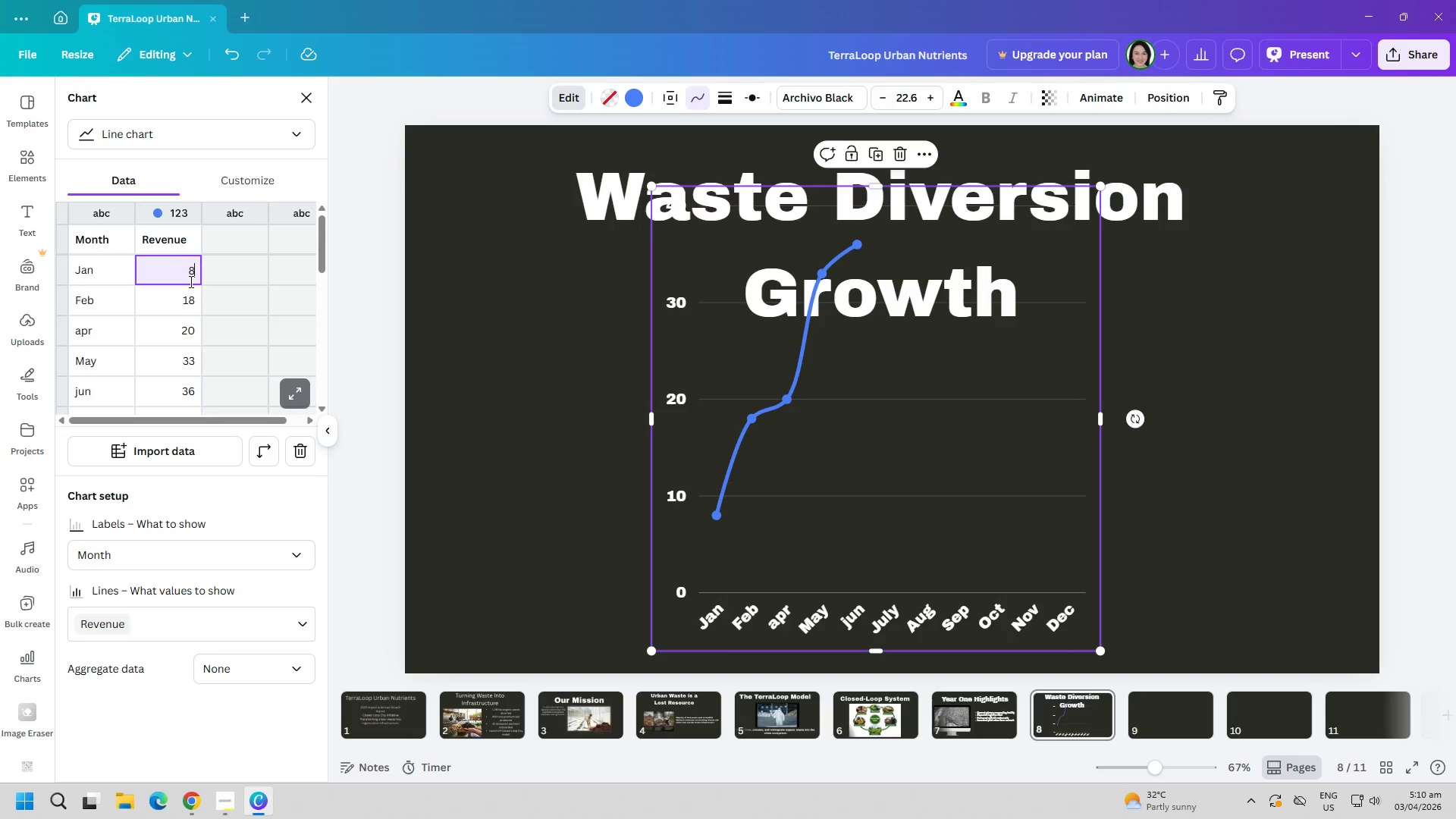 
triple_click([190, 281])
 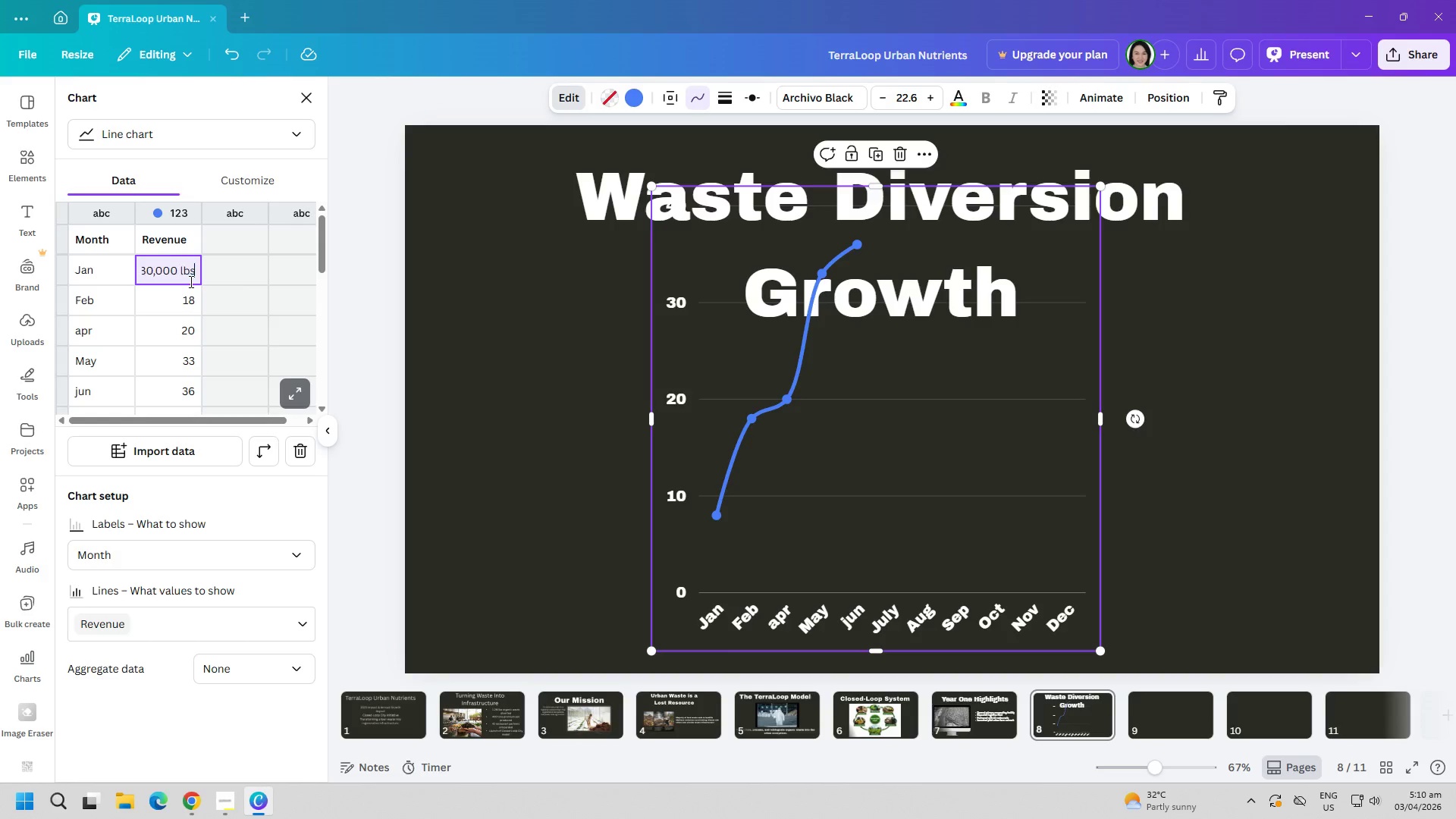 
key(Control+ControlLeft)
 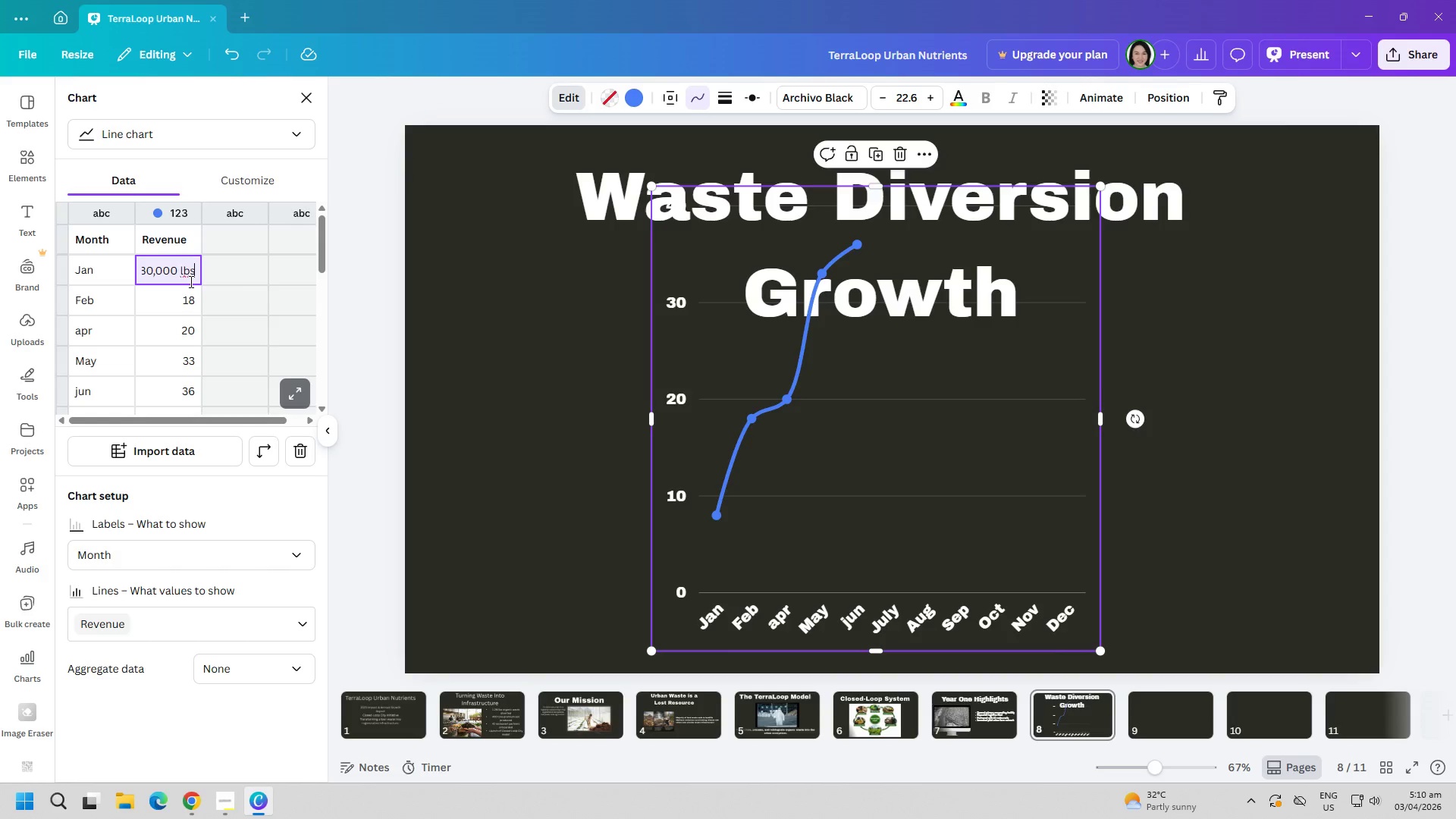 
key(Control+V)
 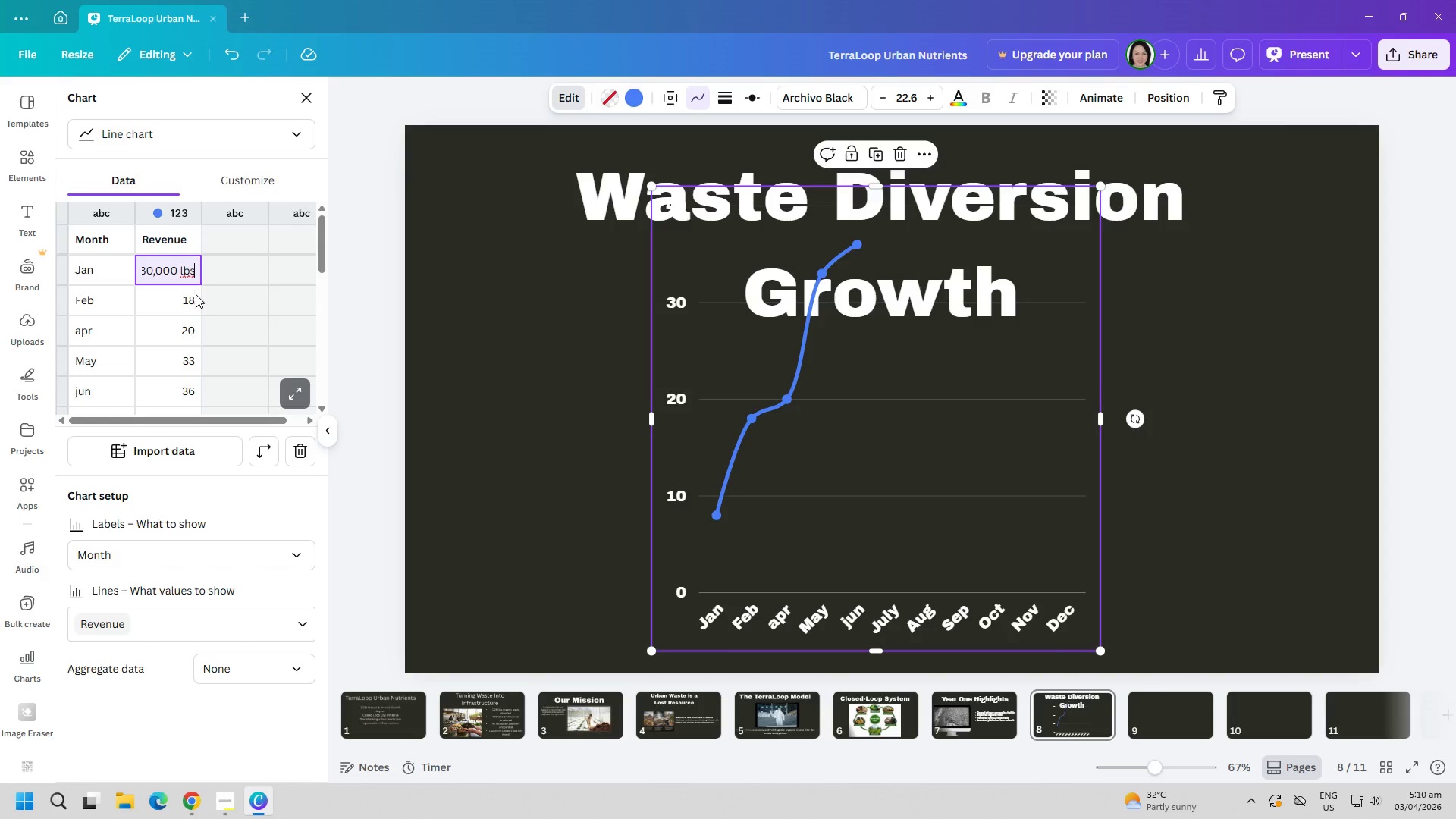 
key(Alt+AltLeft)
 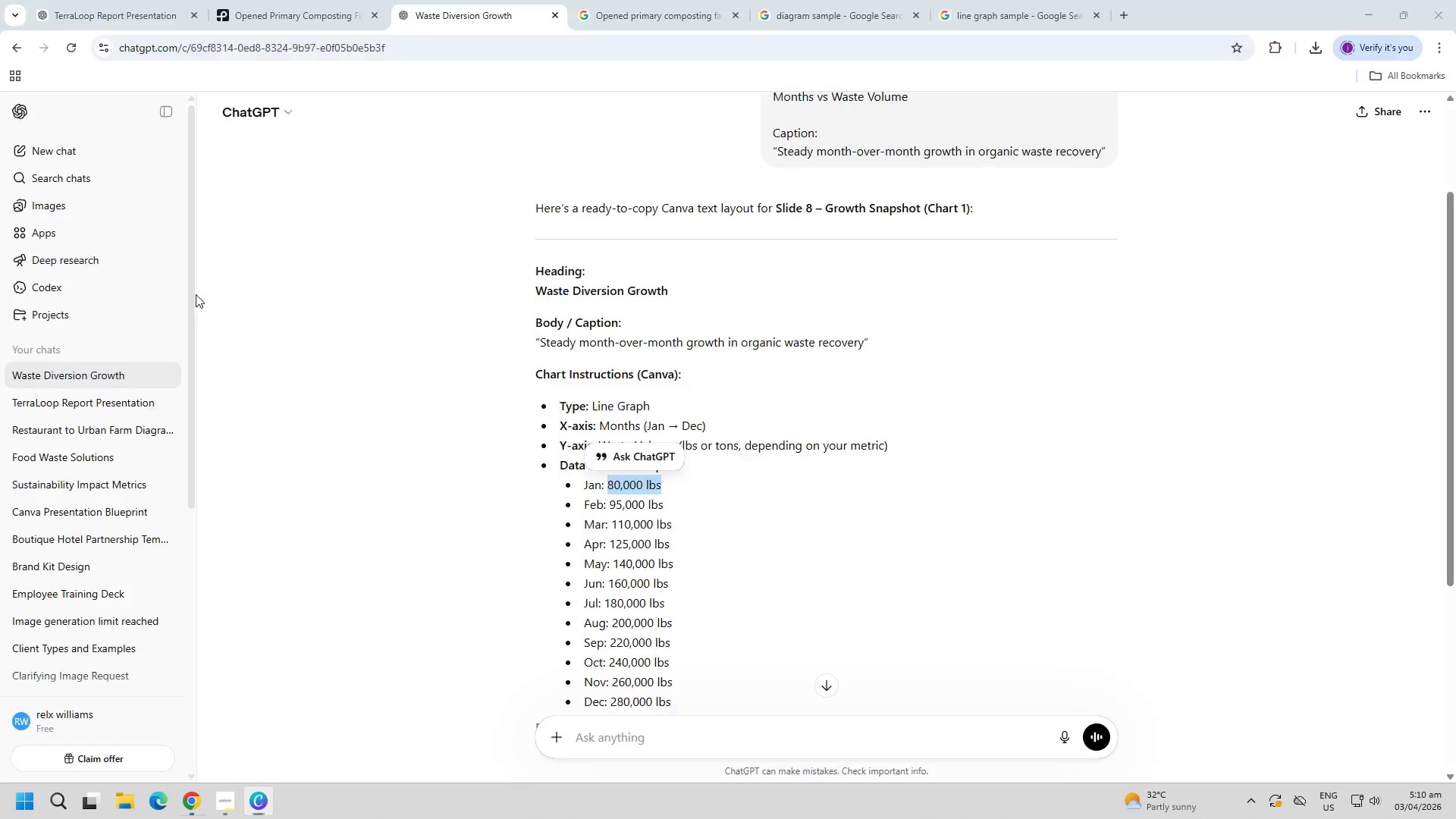 
key(Alt+Tab)
 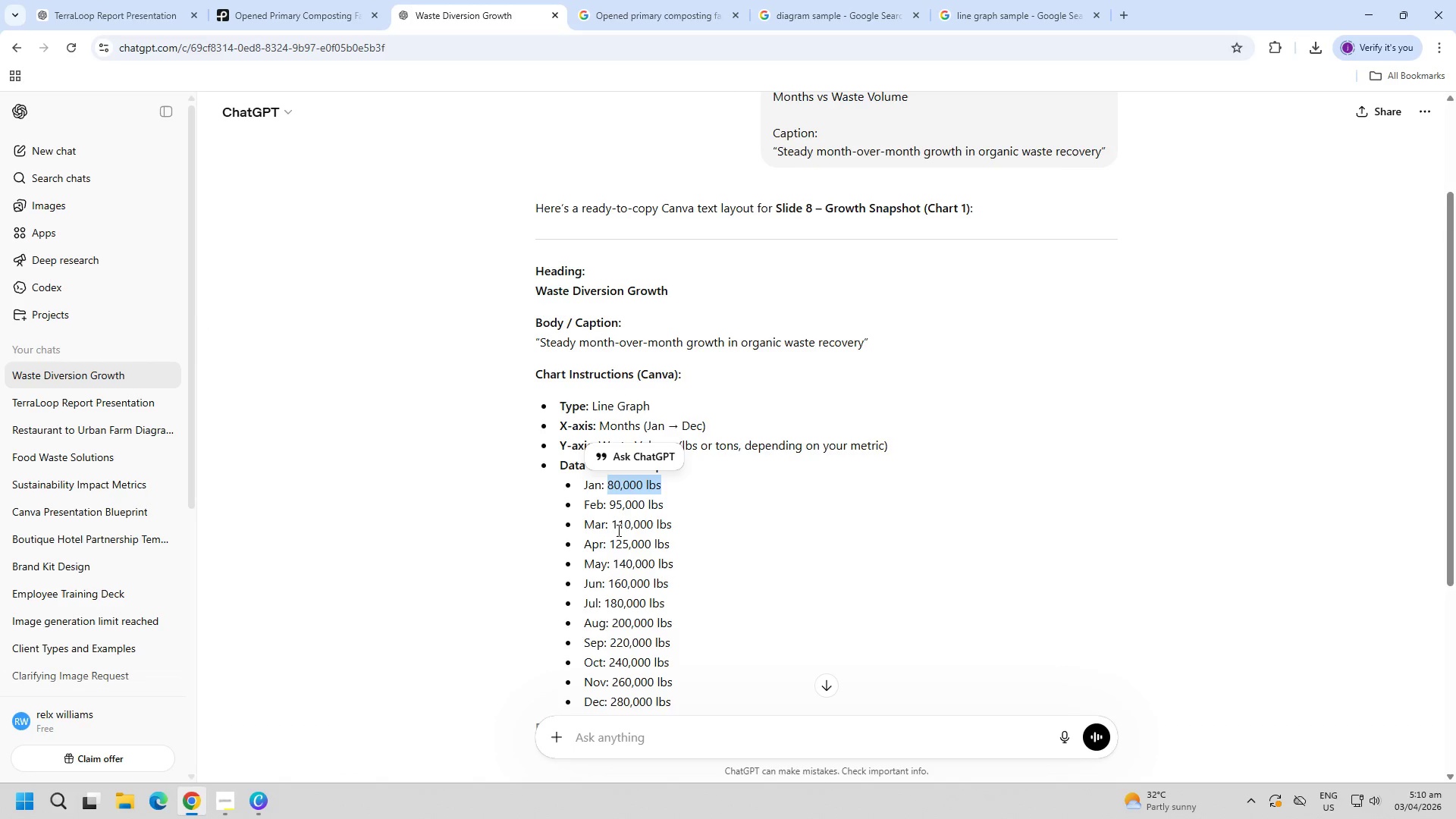 
double_click([639, 503])
 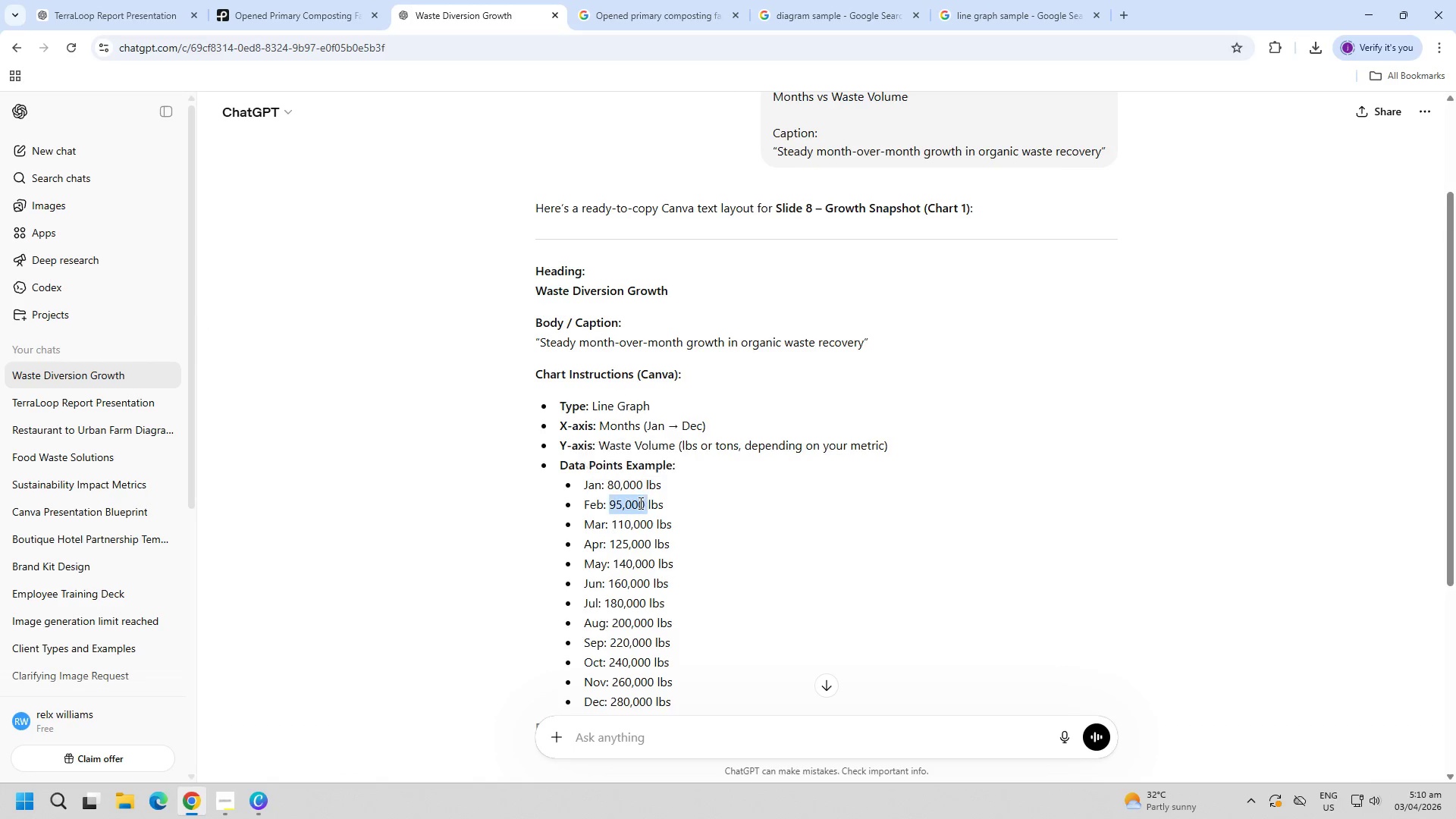 
triple_click([639, 503])
 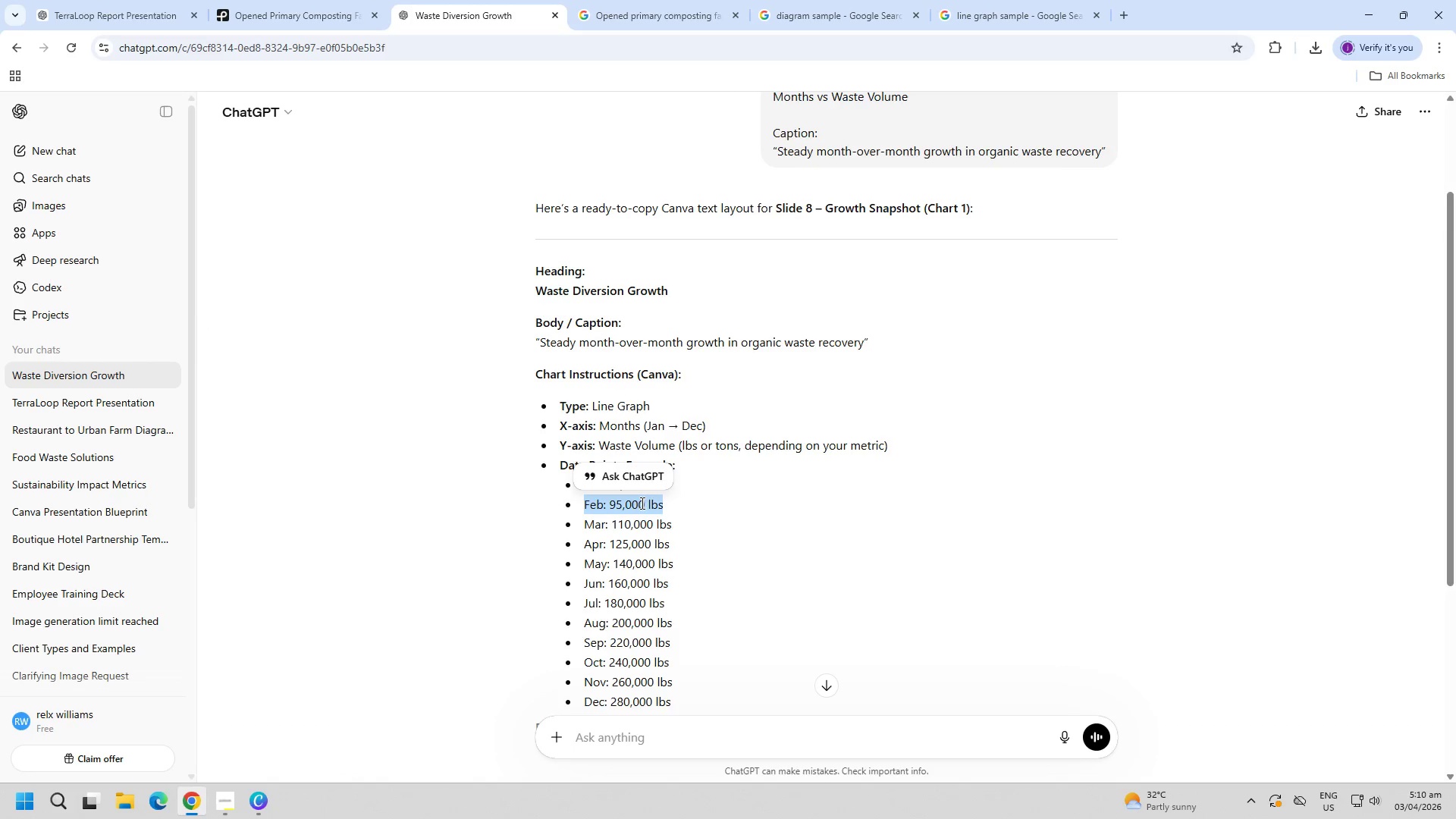 
triple_click([682, 516])
 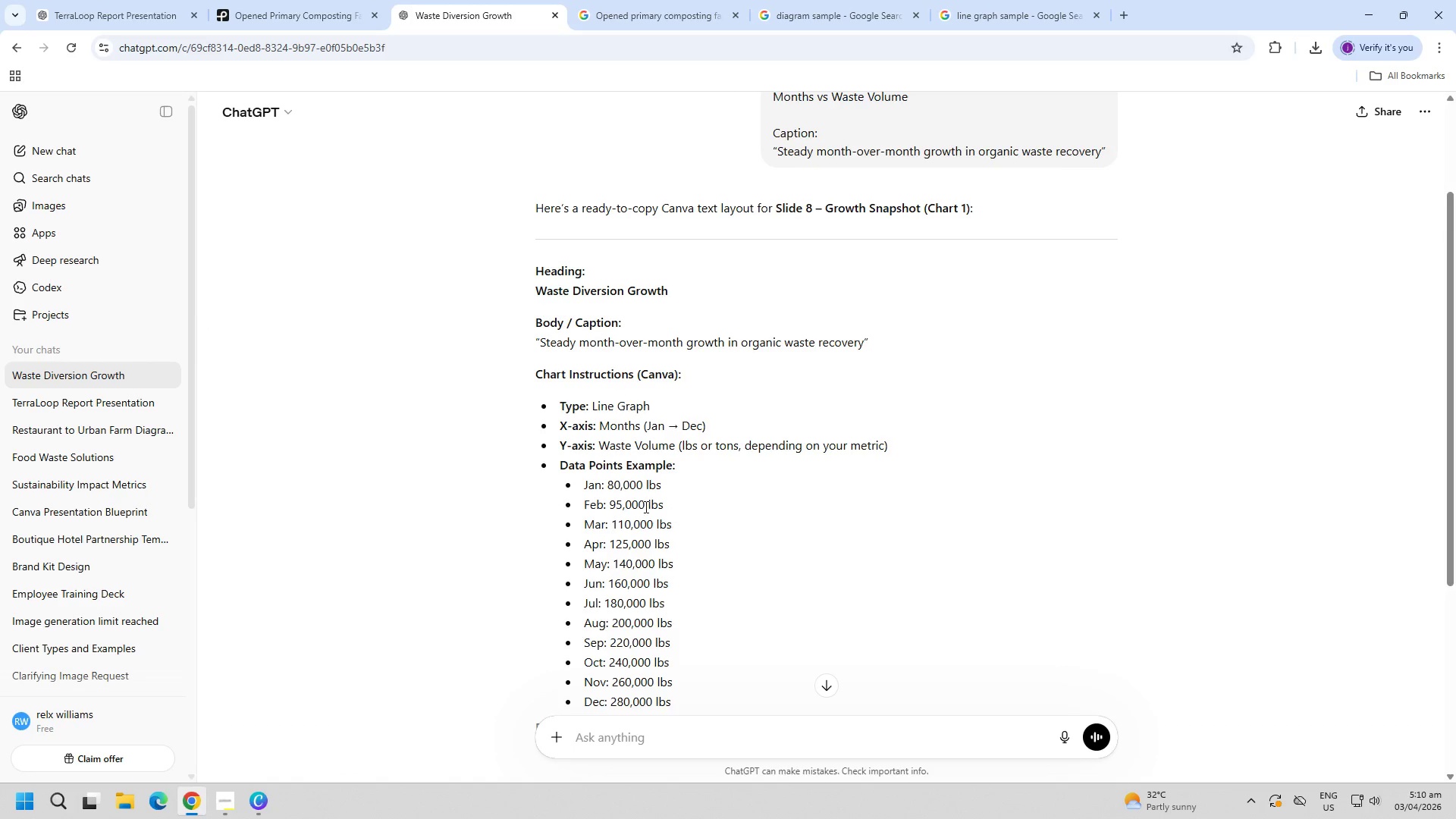 
triple_click([645, 507])
 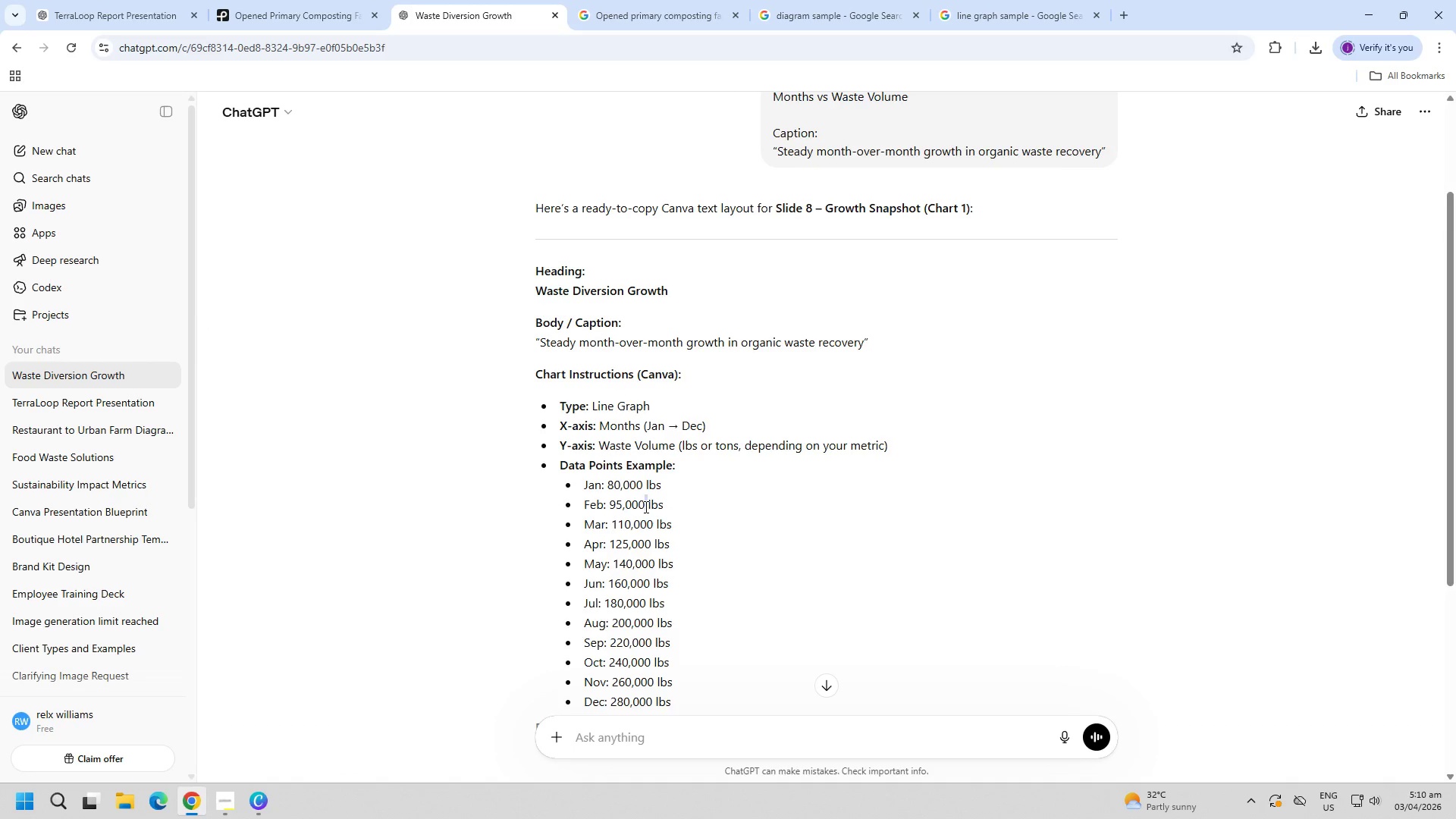 
triple_click([645, 507])
 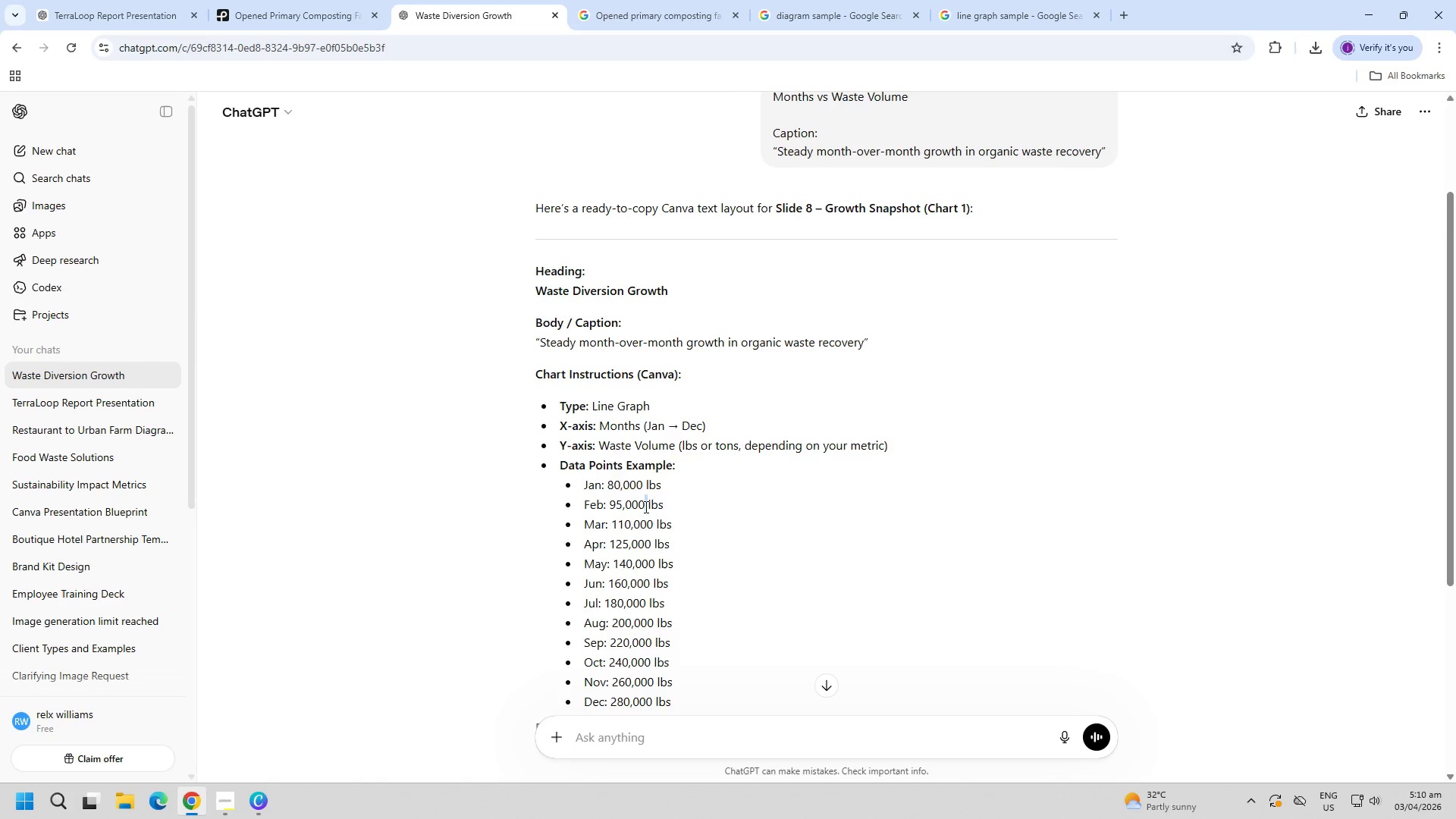 
triple_click([645, 507])
 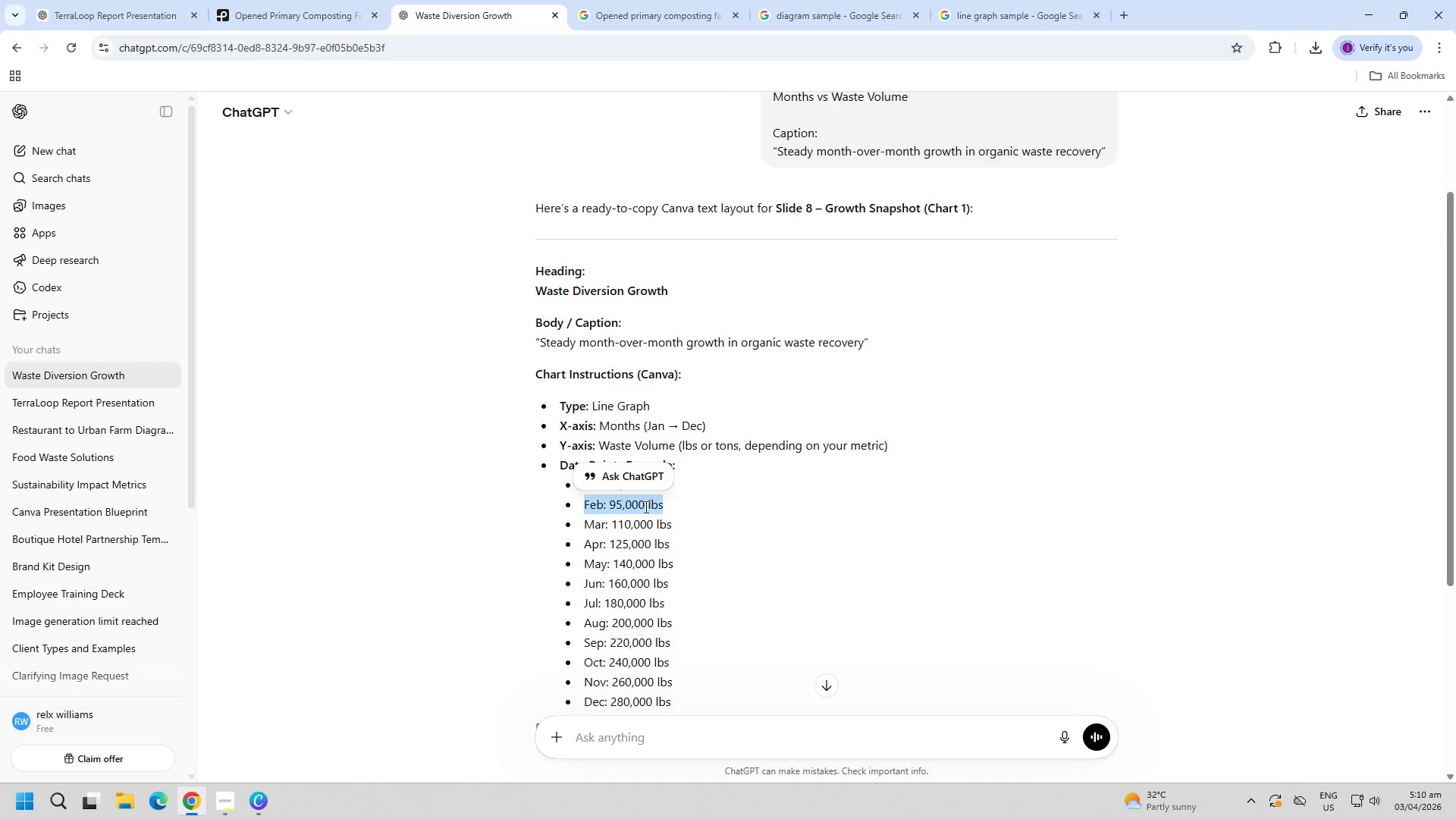 
triple_click([645, 507])
 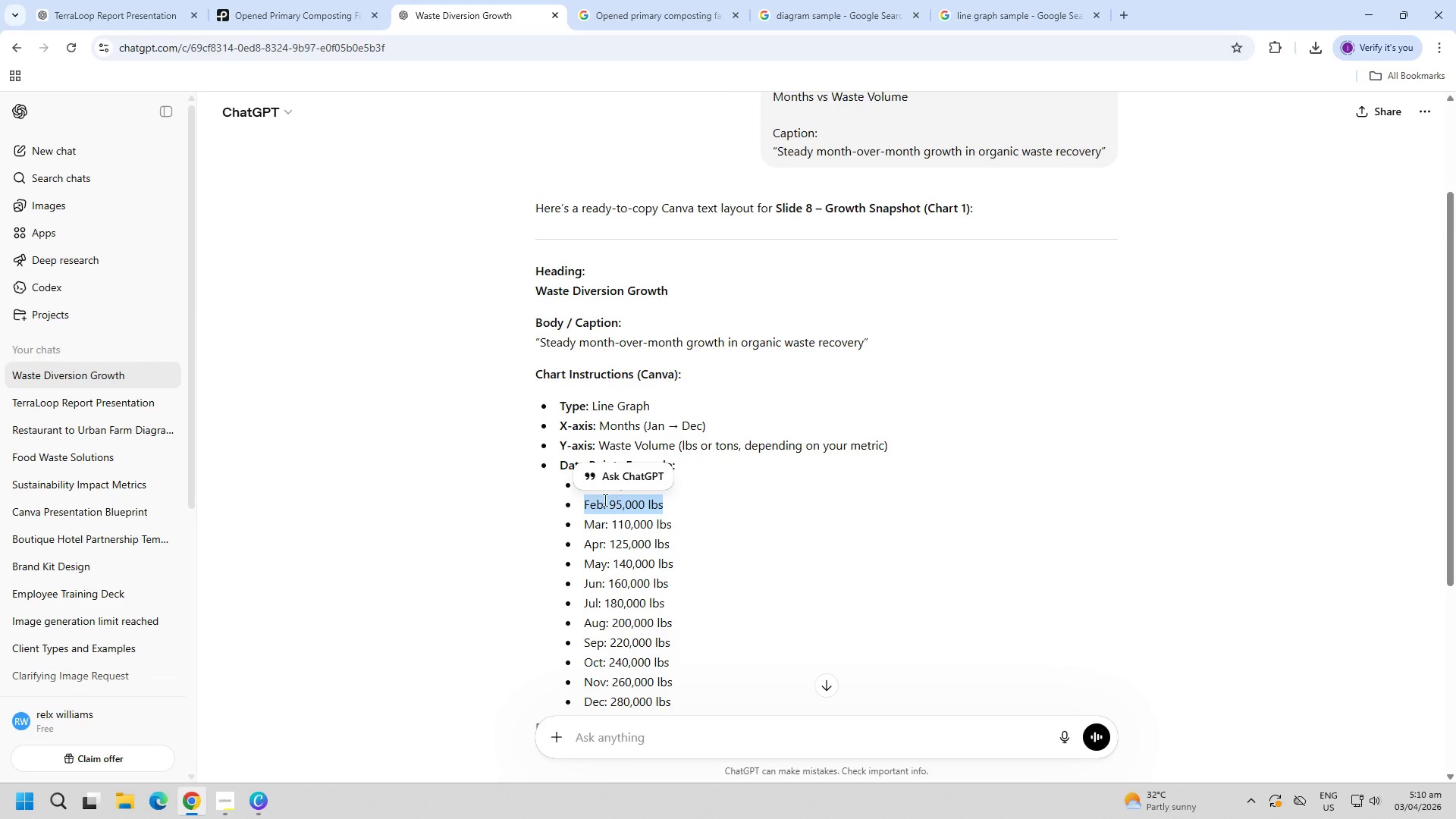 
triple_click([604, 500])
 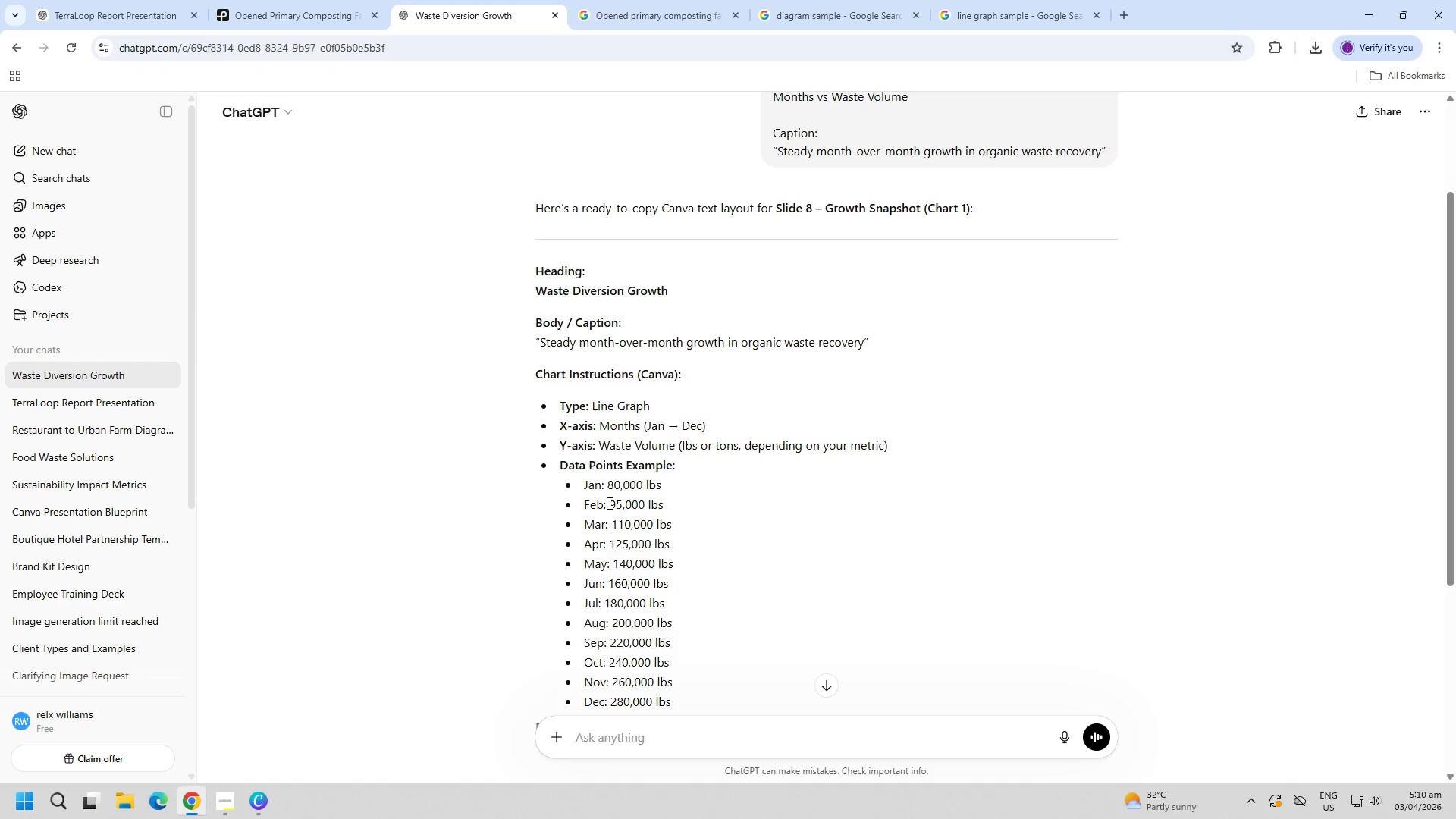 
left_click_drag(start_coordinate=[608, 503], to_coordinate=[667, 512])
 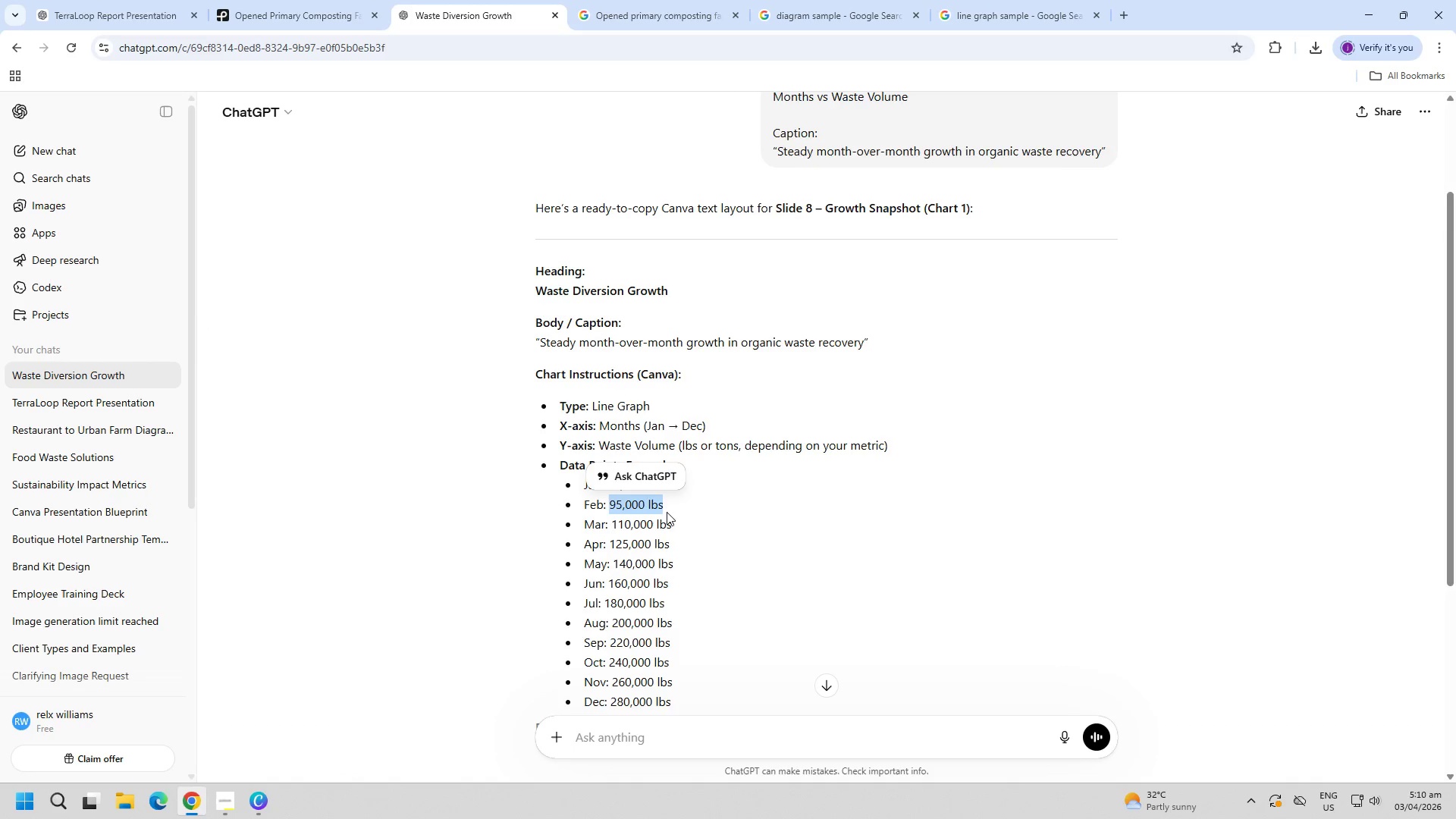 
key(Control+ControlLeft)
 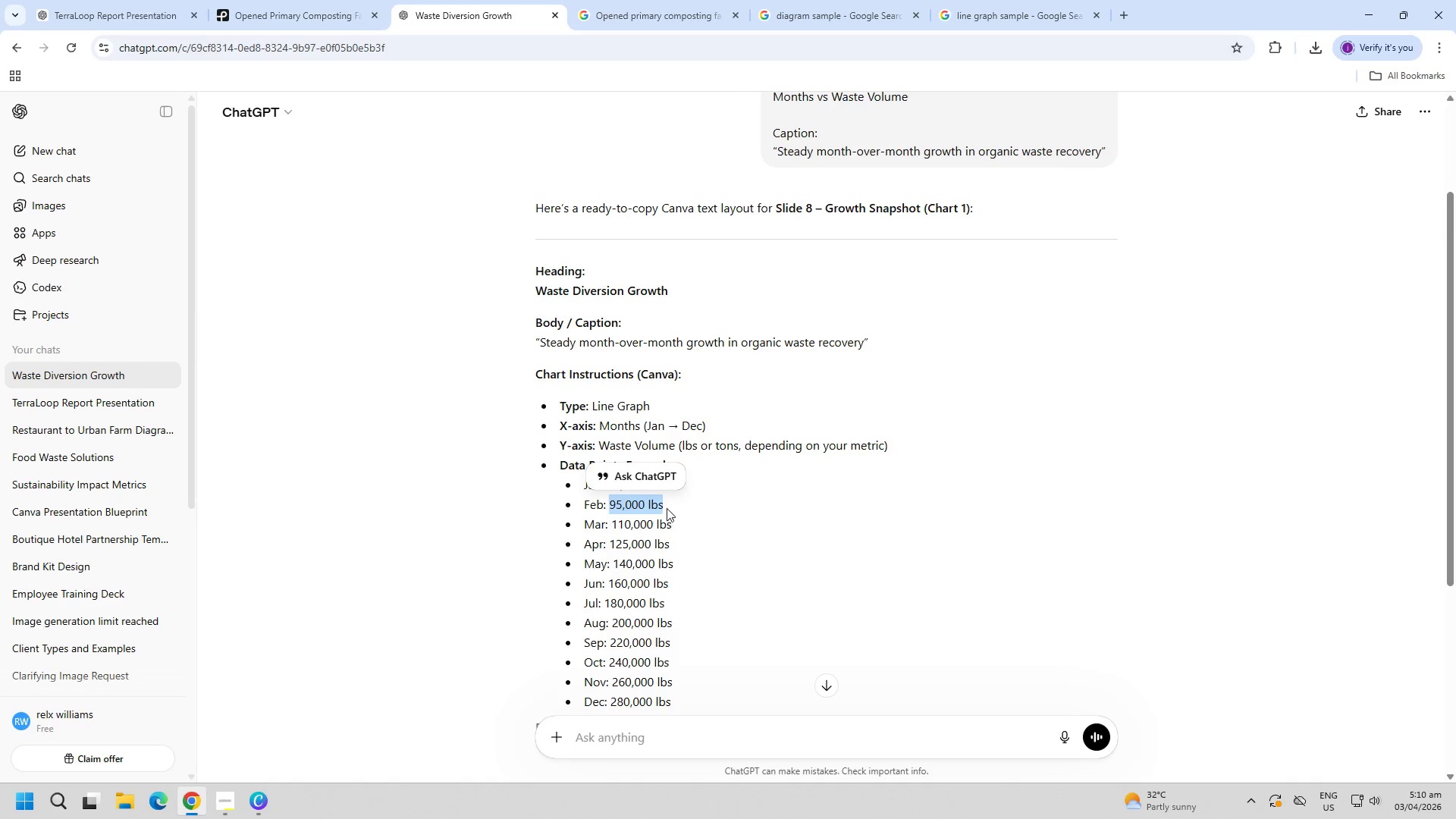 
key(Control+C)
 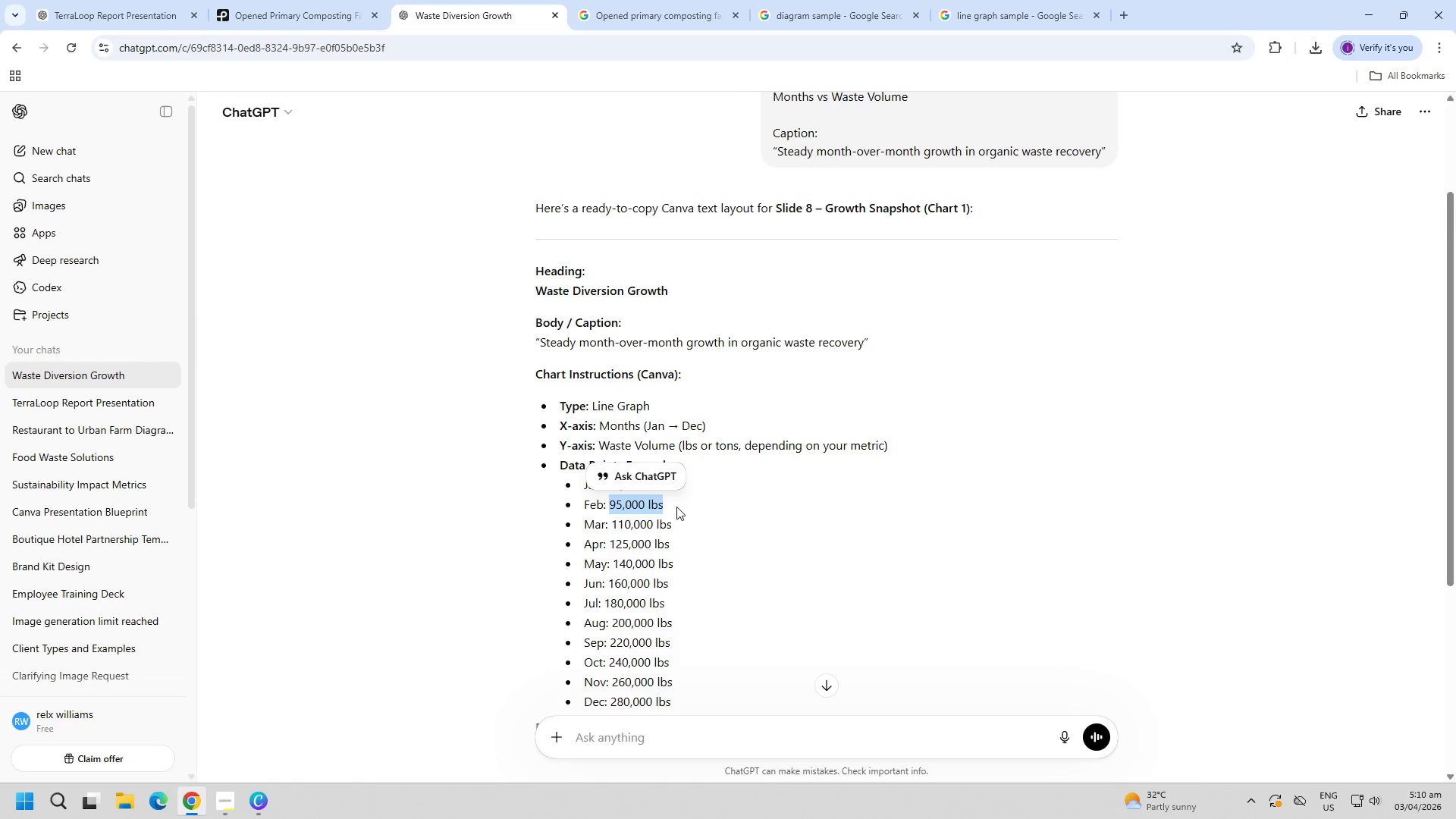 
key(Alt+AltLeft)
 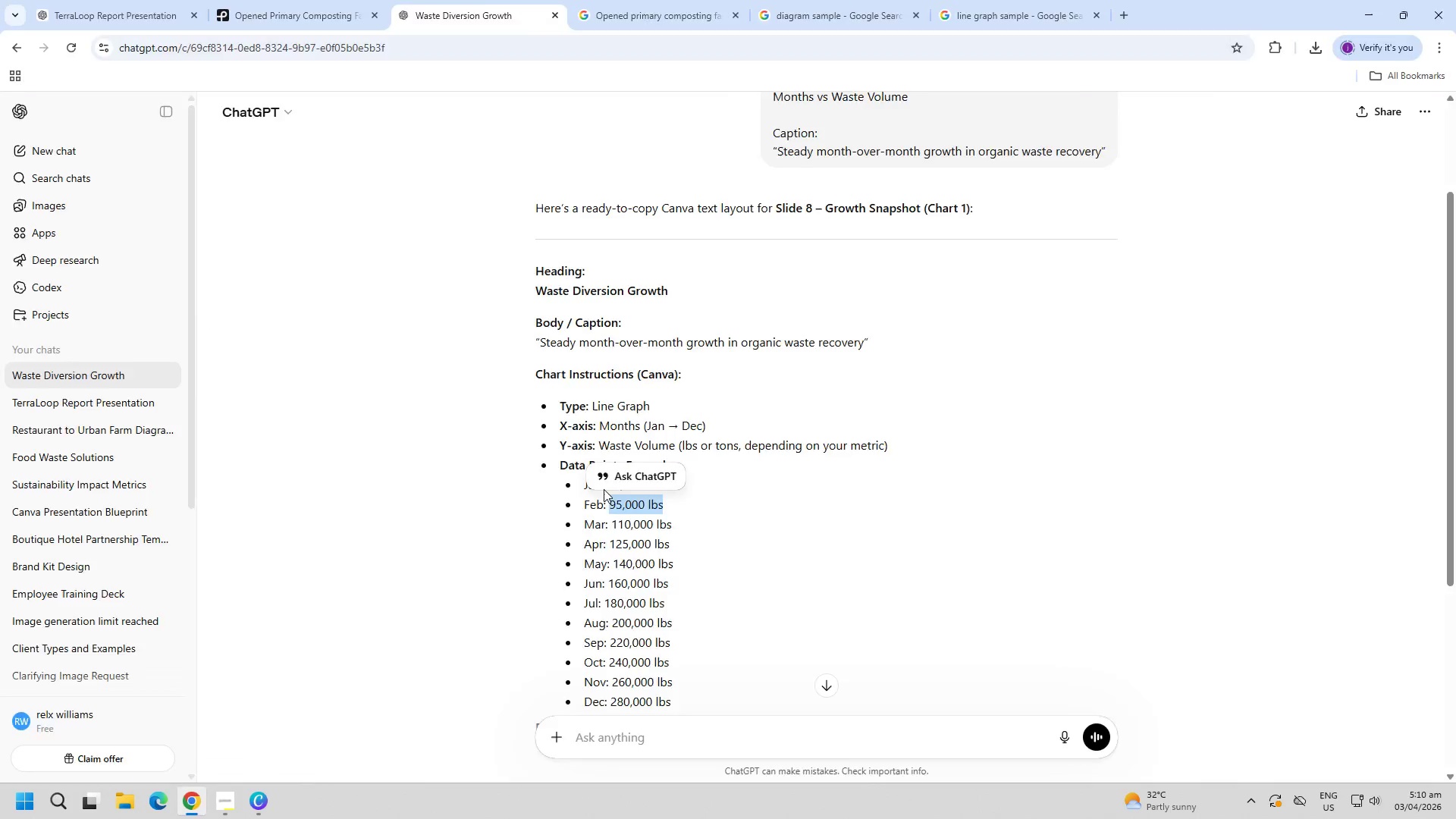 
key(Alt+Tab)
 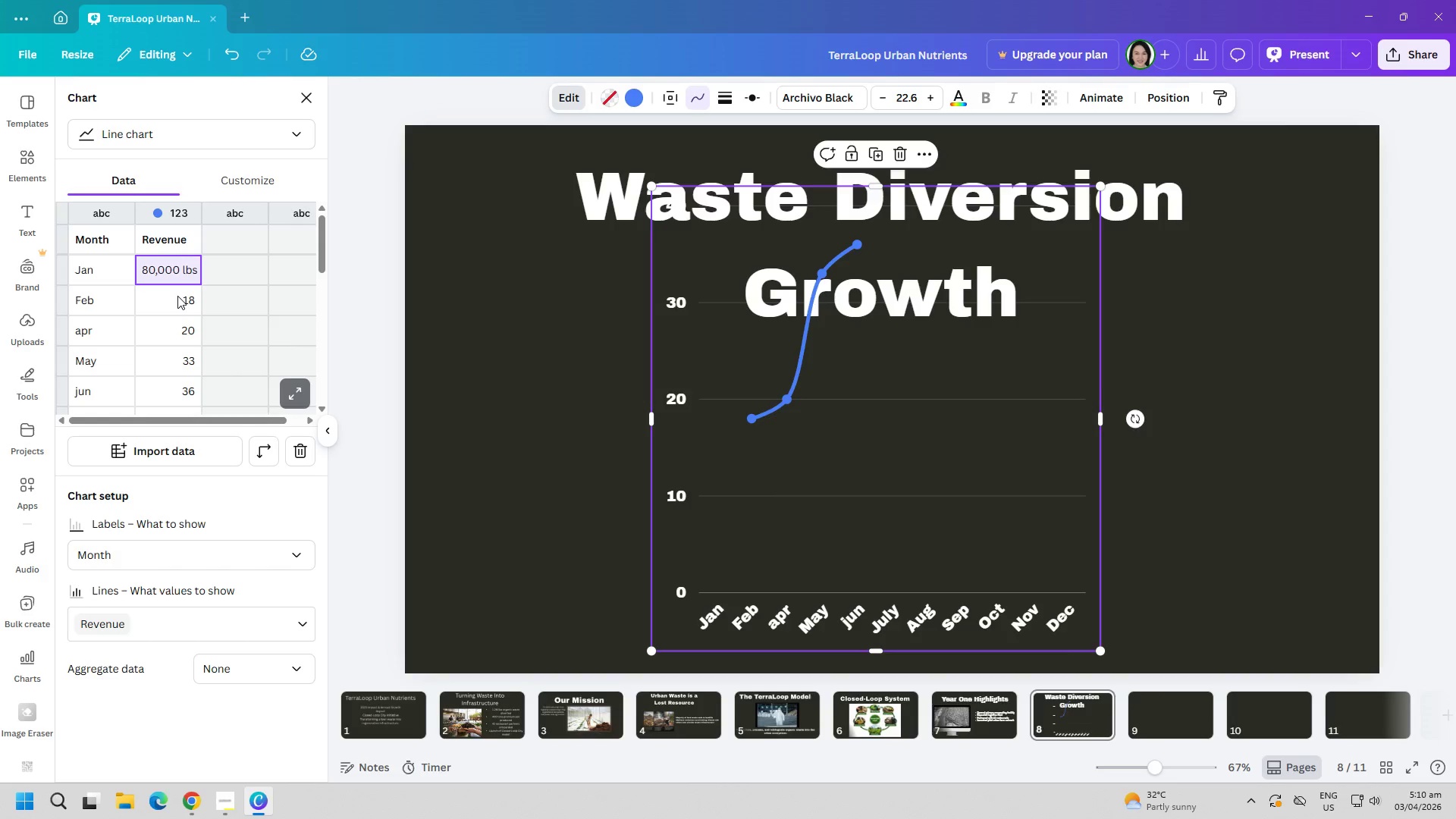 
double_click([177, 296])
 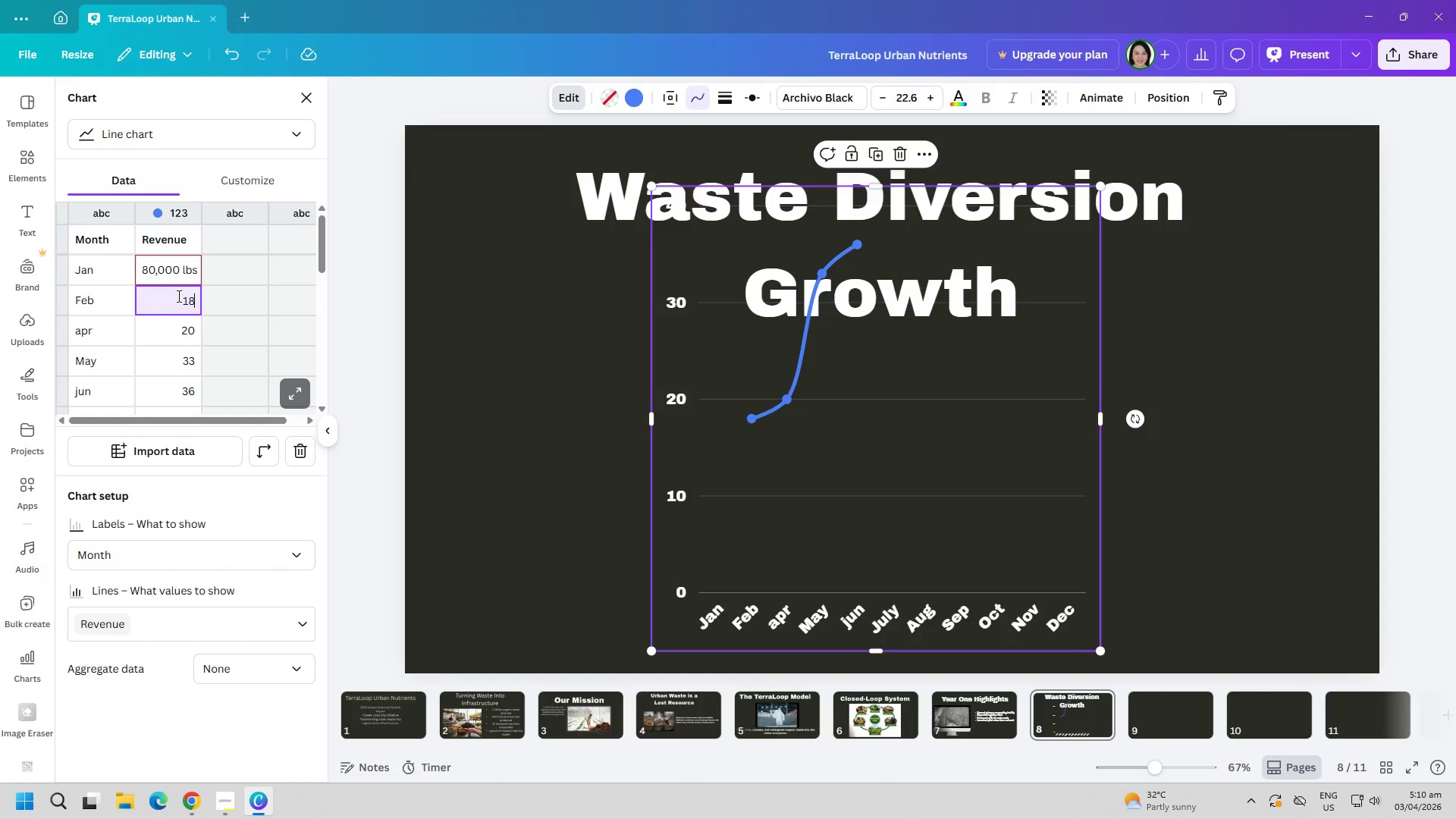 
triple_click([177, 296])
 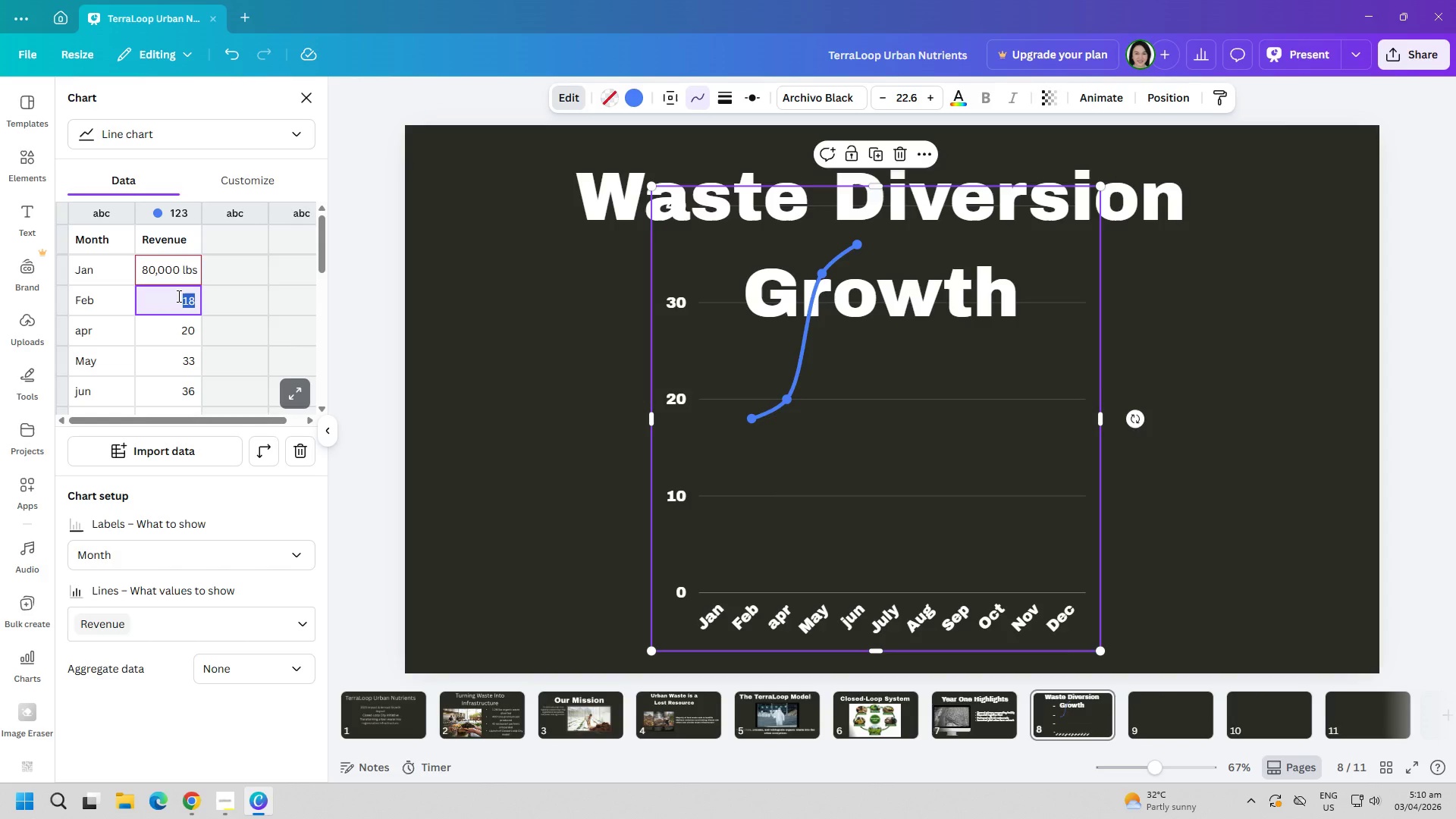 
triple_click([177, 296])
 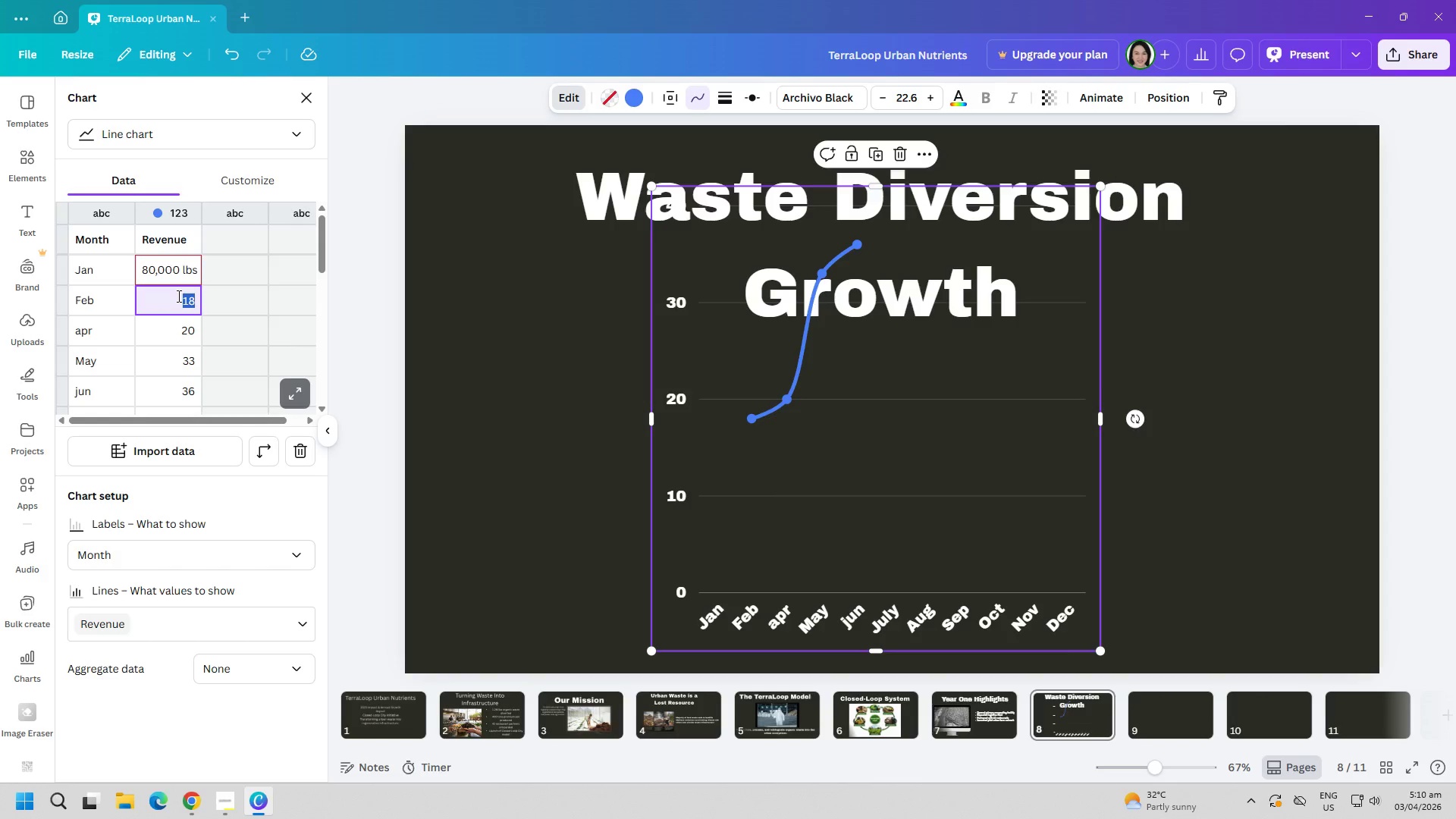 
key(Control+ControlLeft)
 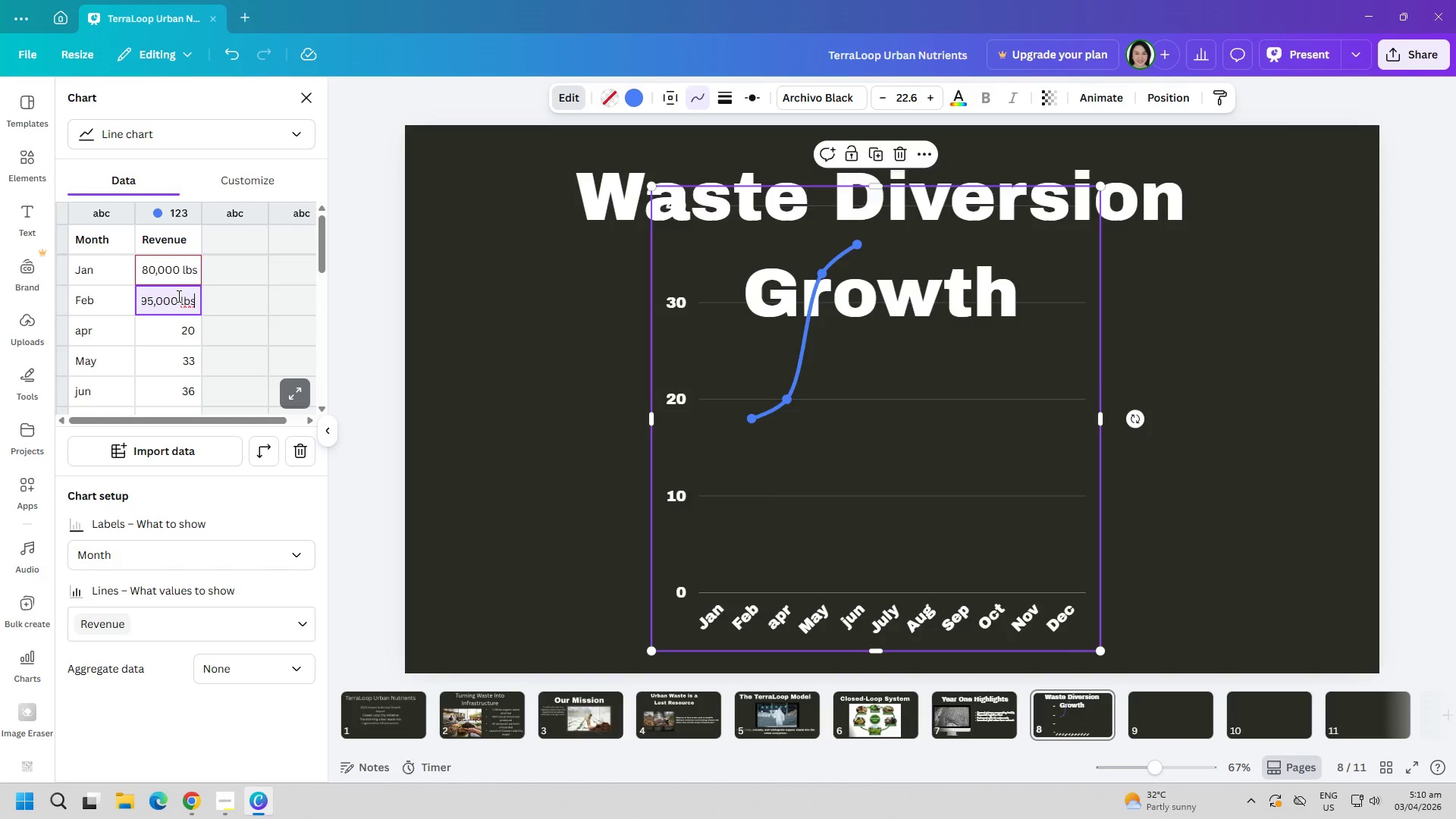 
key(Control+V)
 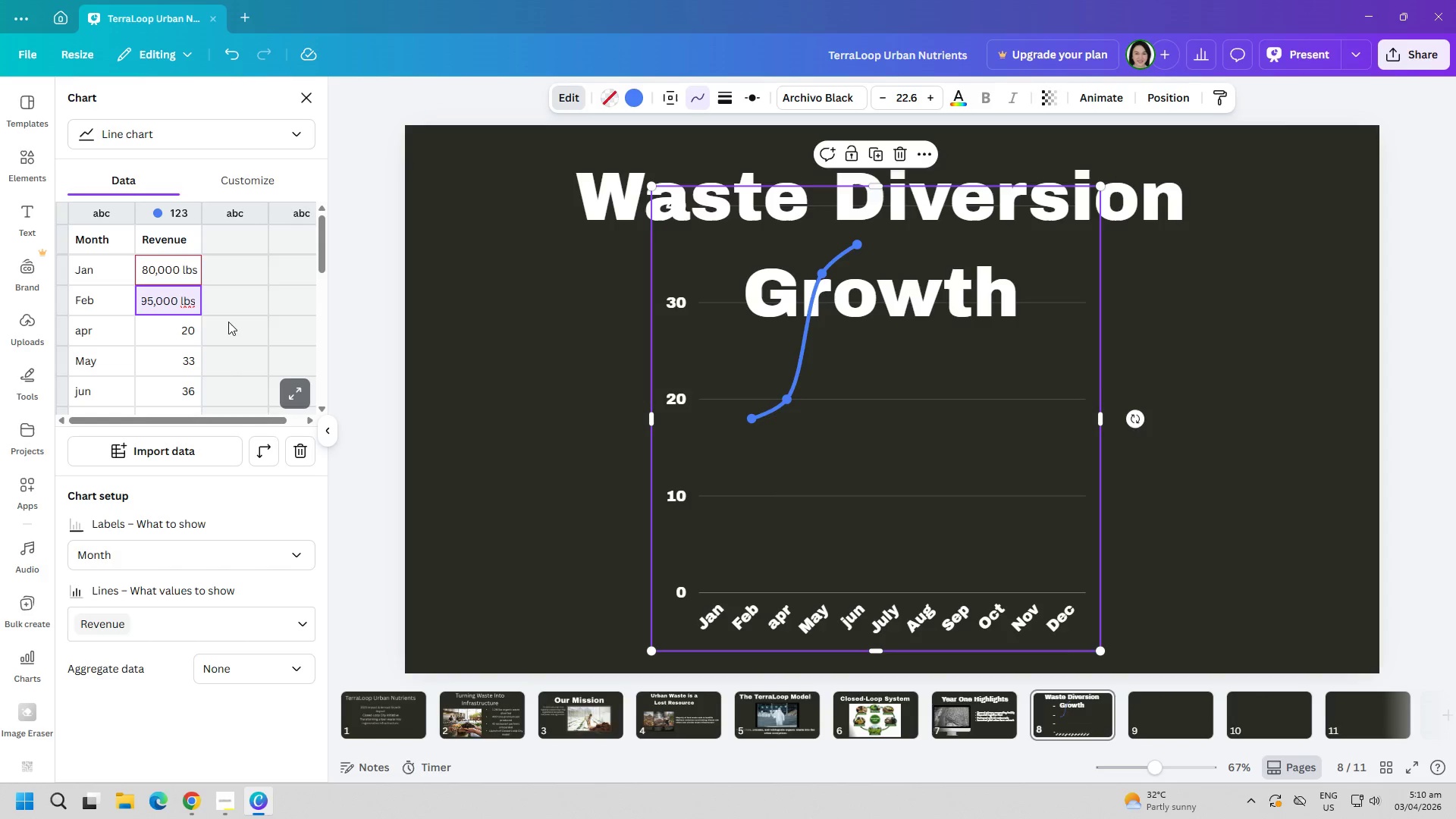 
left_click([171, 327])
 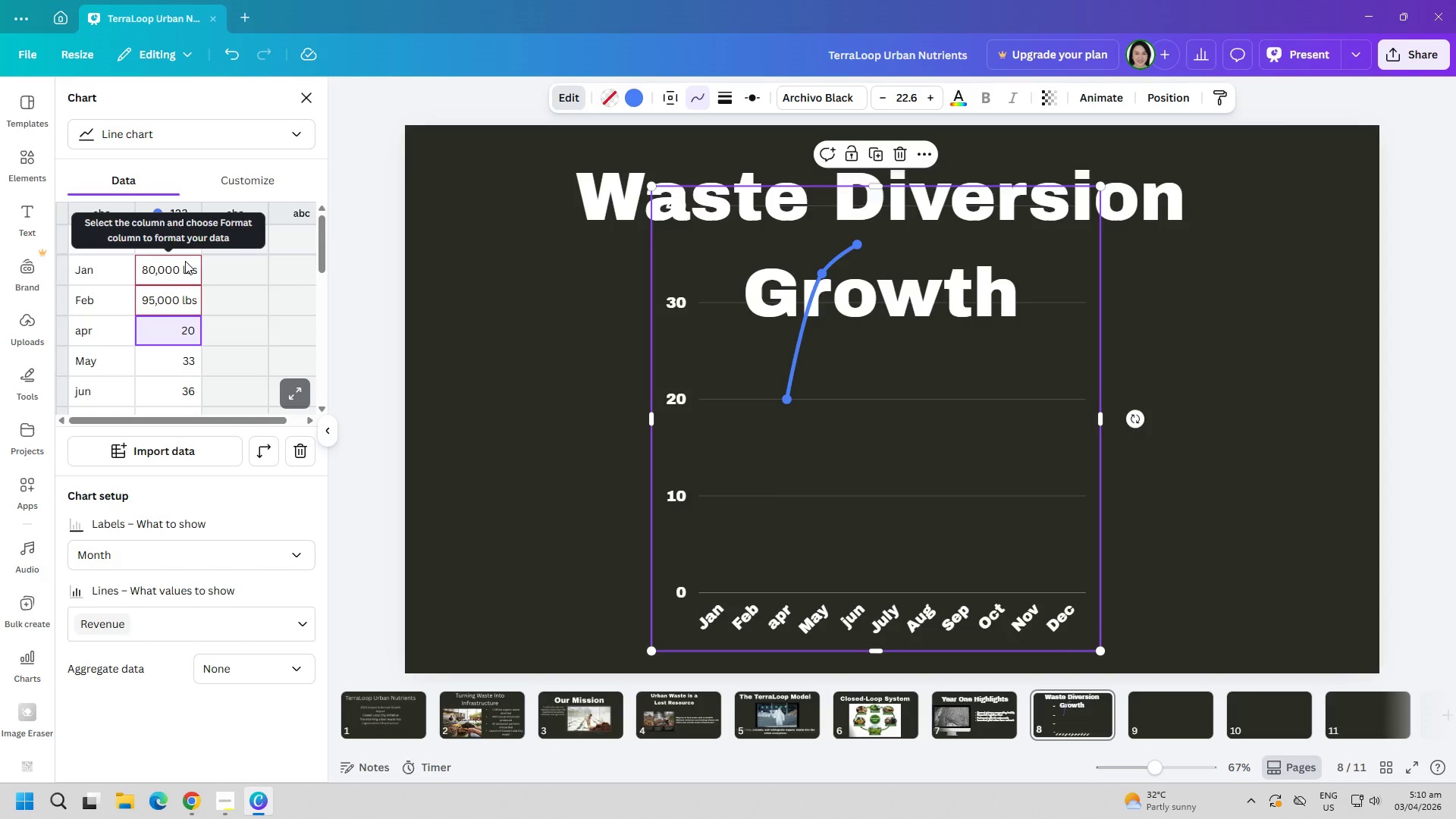 
left_click([189, 235])
 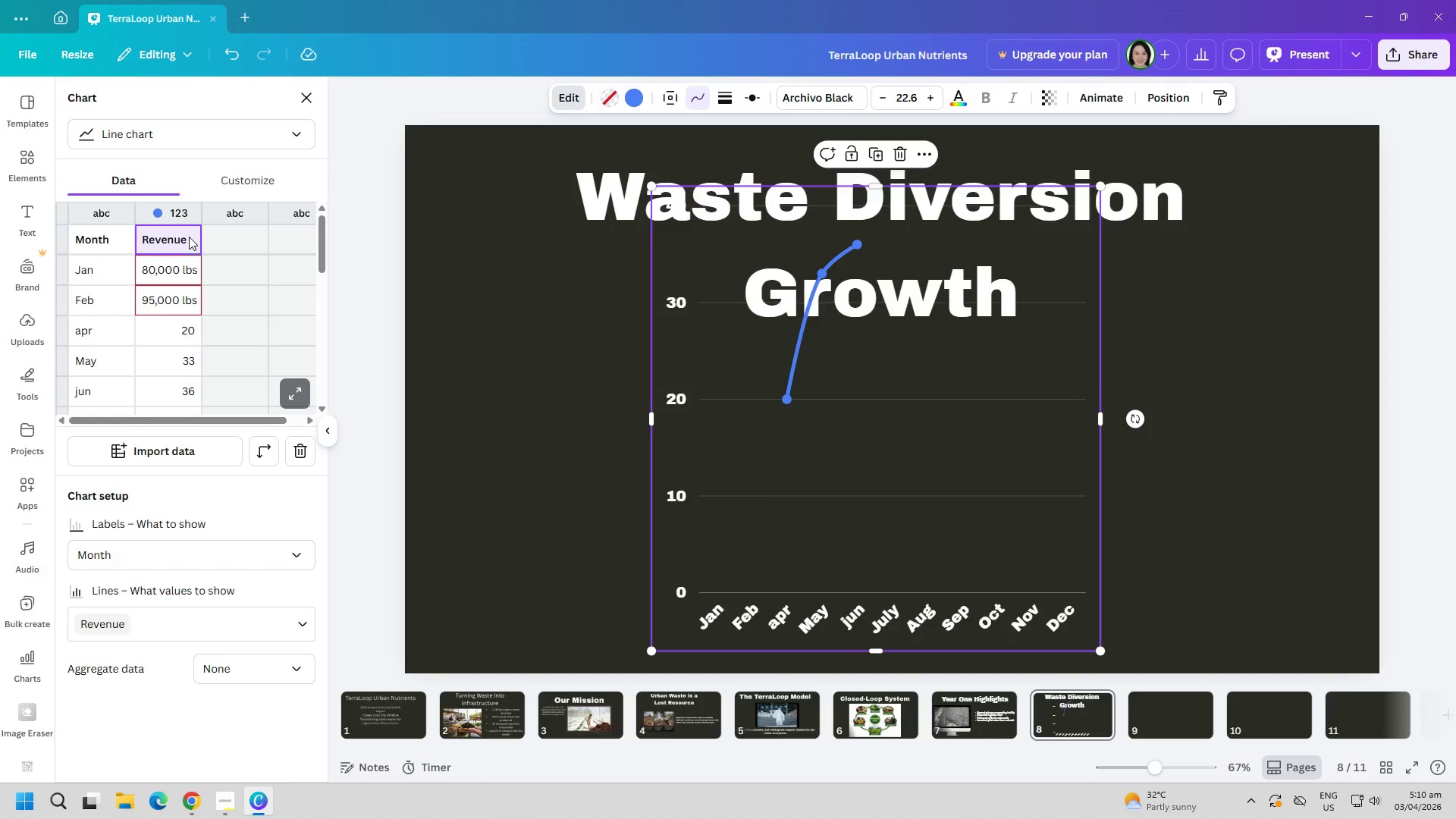 
key(Alt+AltLeft)
 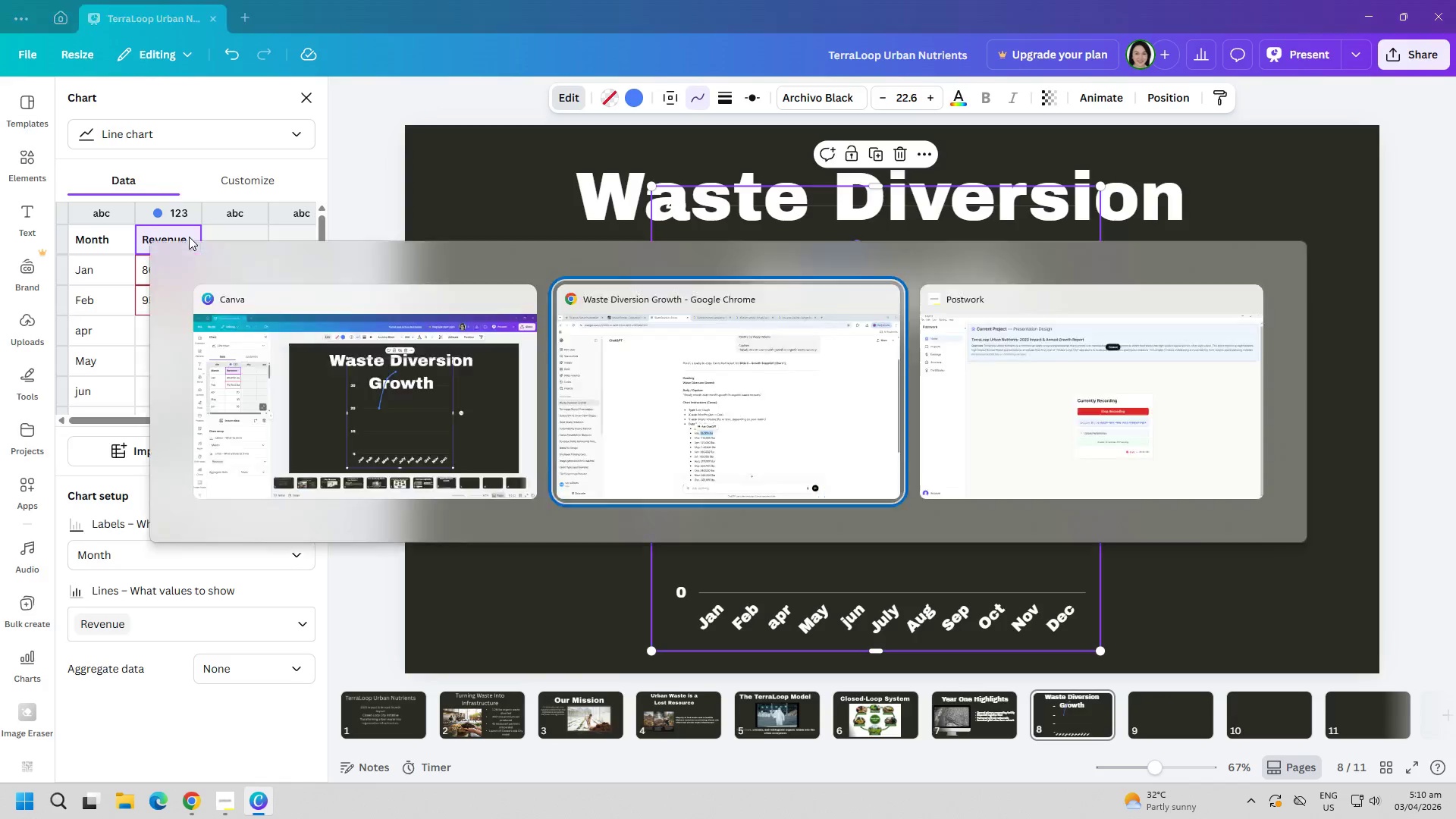 
key(Alt+Tab)
 